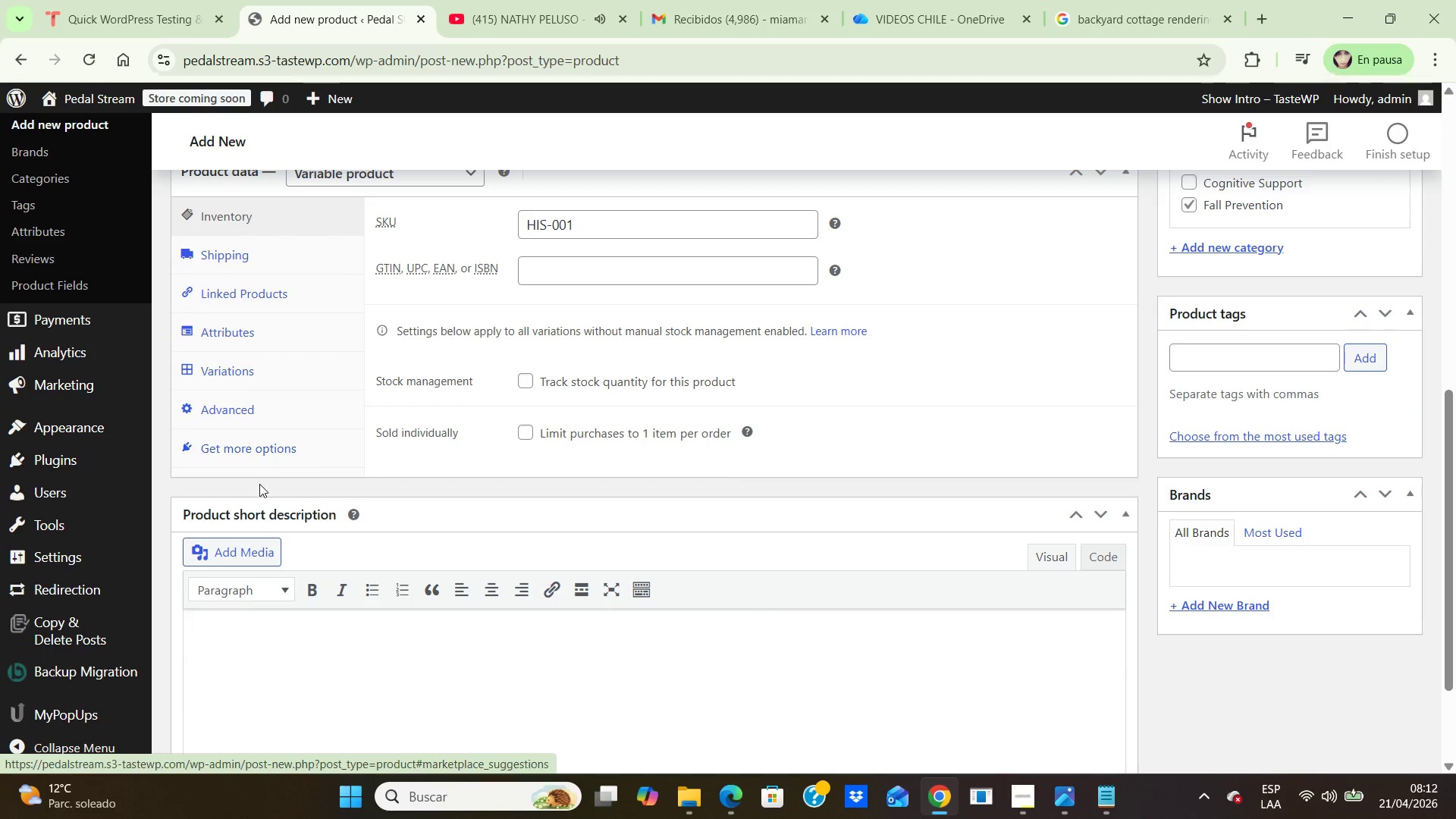 
left_click([253, 452])
 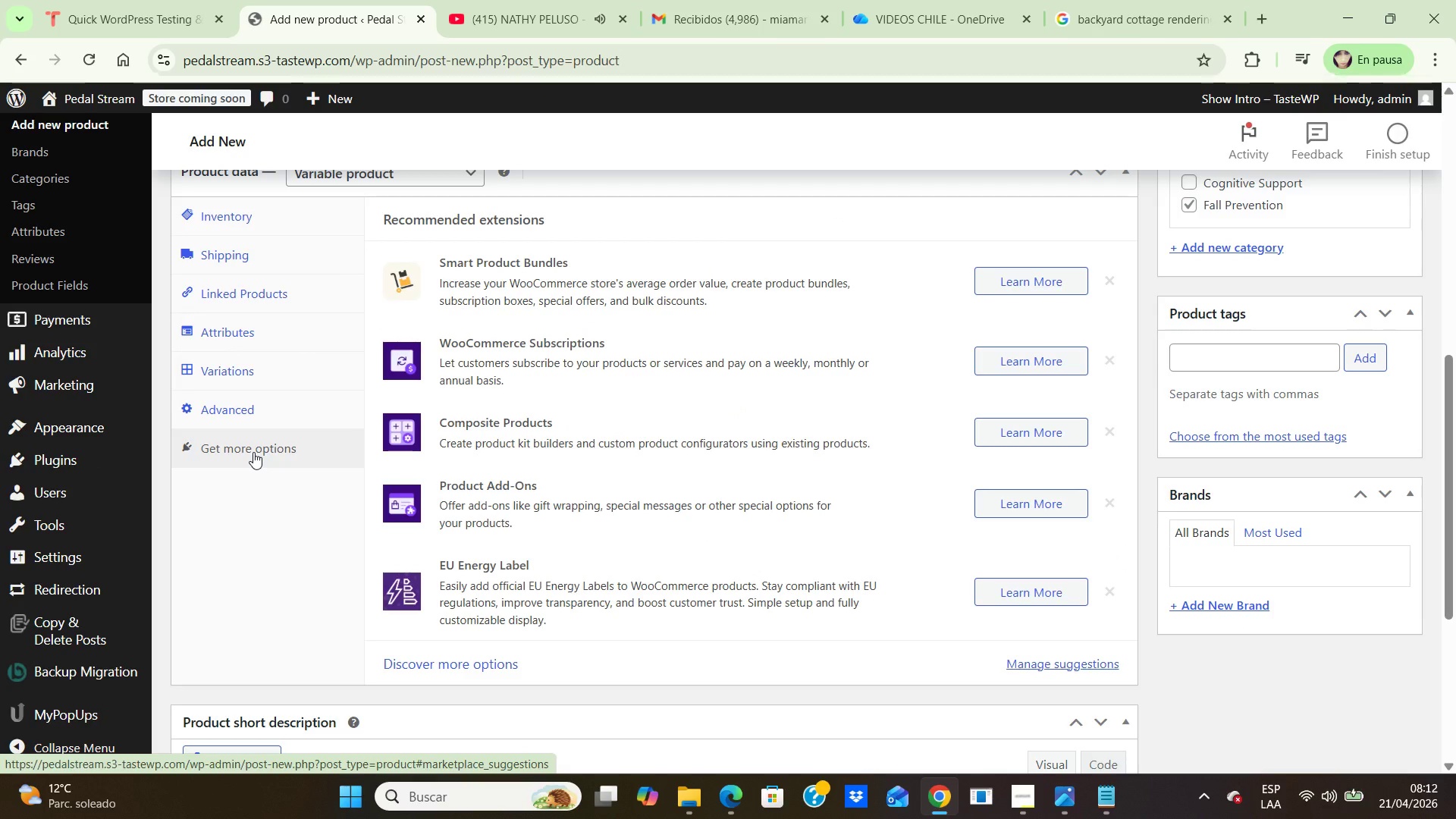 
left_click([253, 452])
 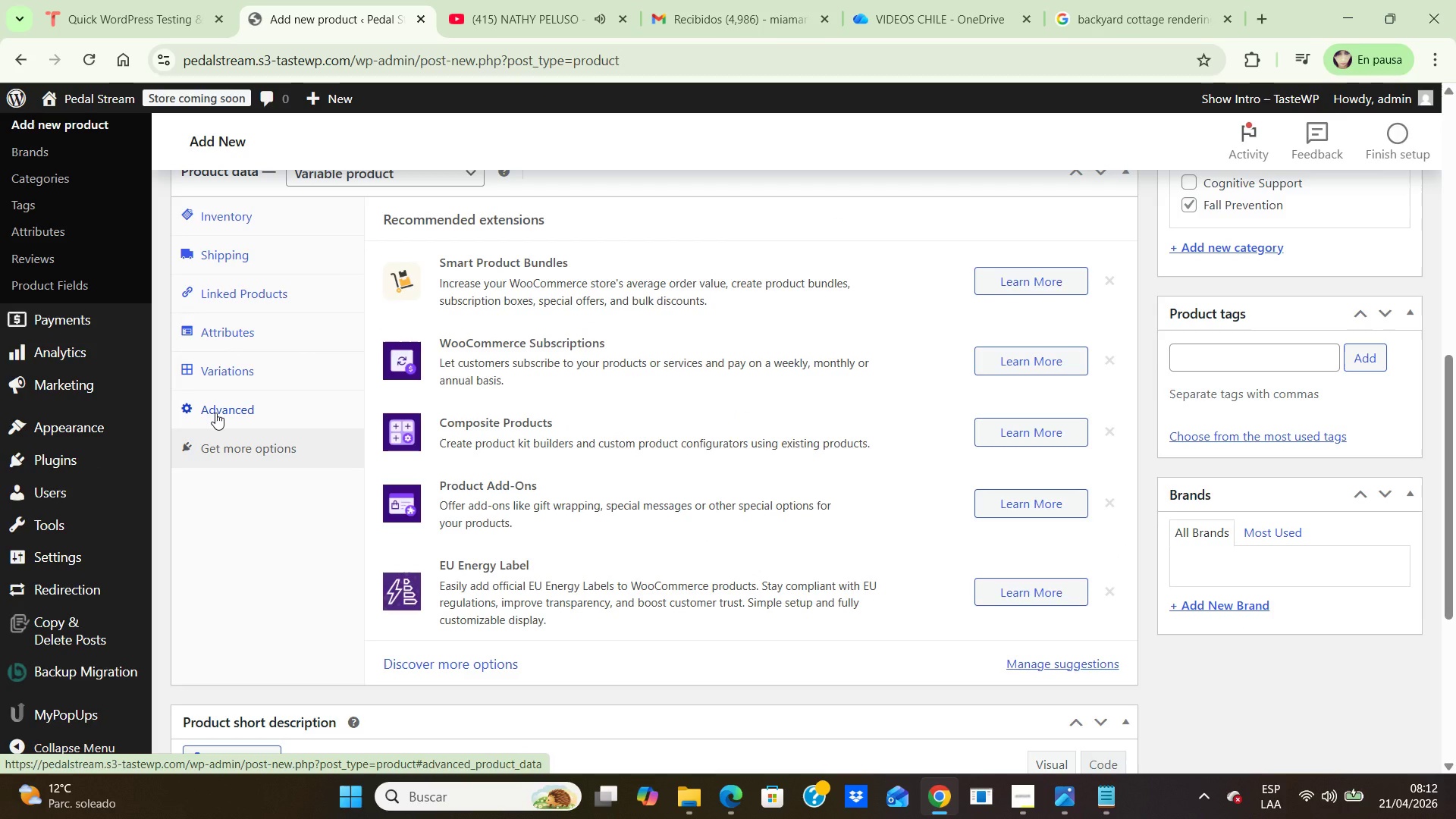 
left_click([215, 412])
 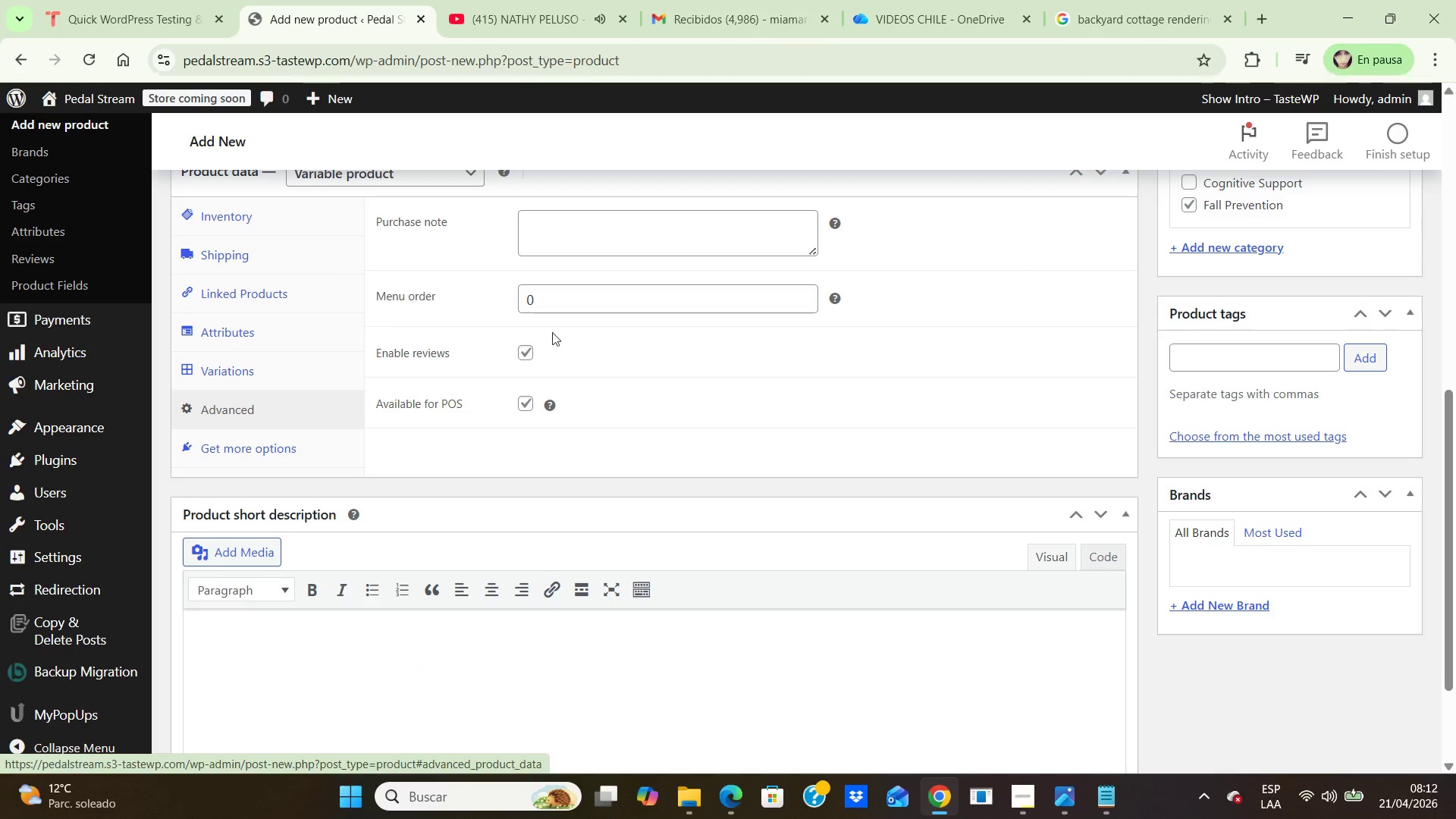 
scroll: coordinate [567, 330], scroll_direction: up, amount: 3.0
 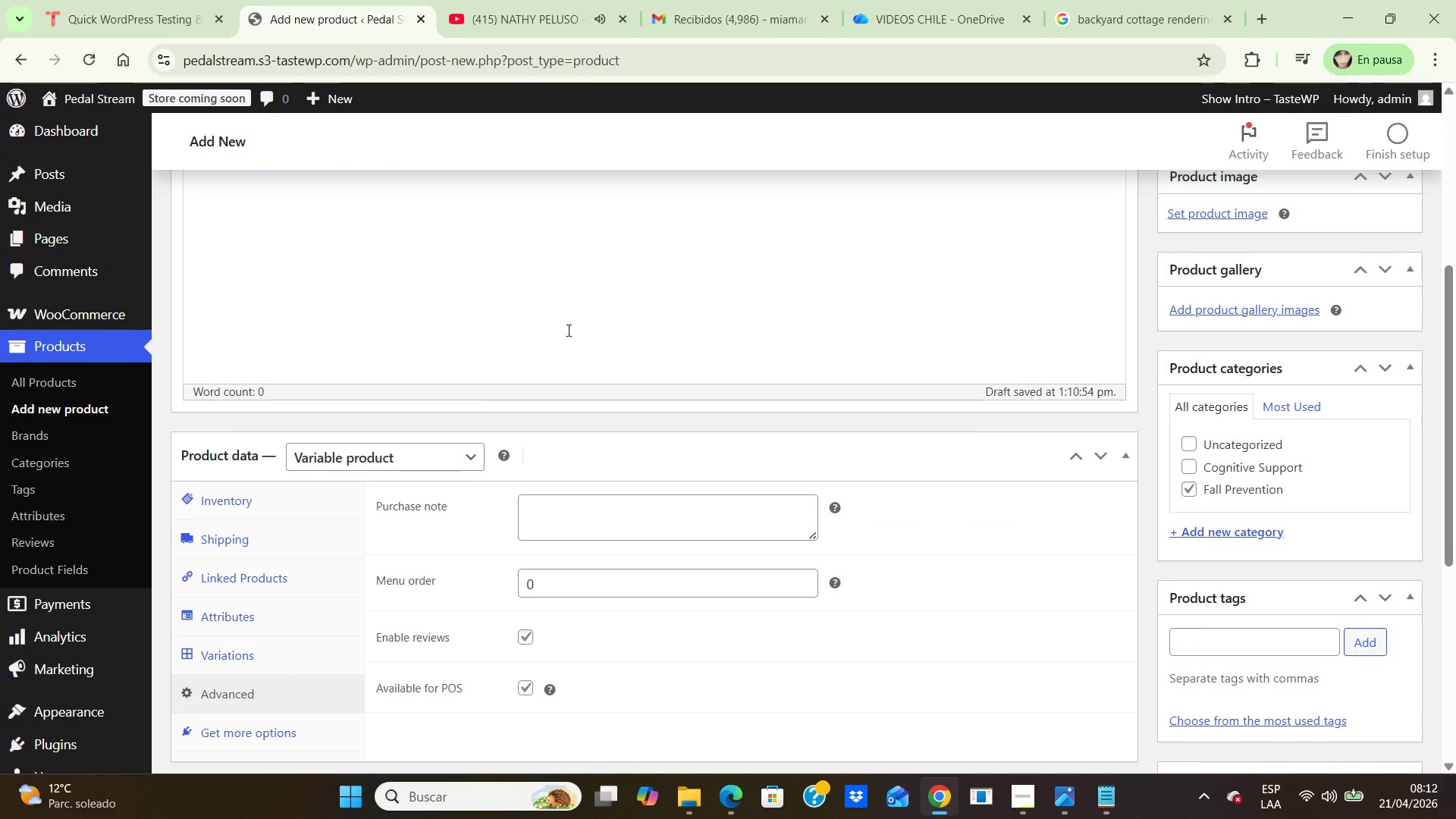 
scroll: coordinate [567, 330], scroll_direction: down, amount: 2.0
 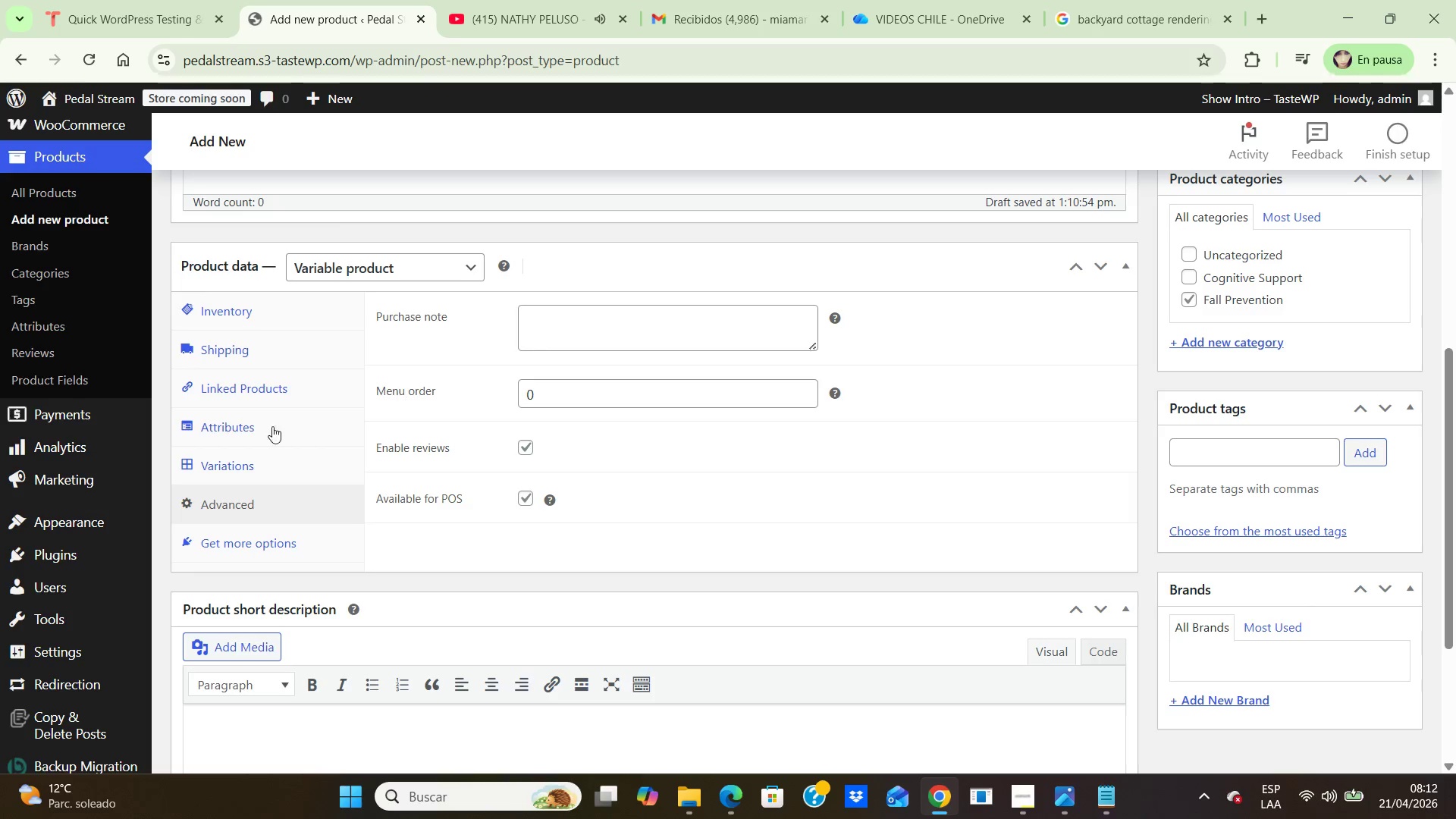 
left_click([202, 459])
 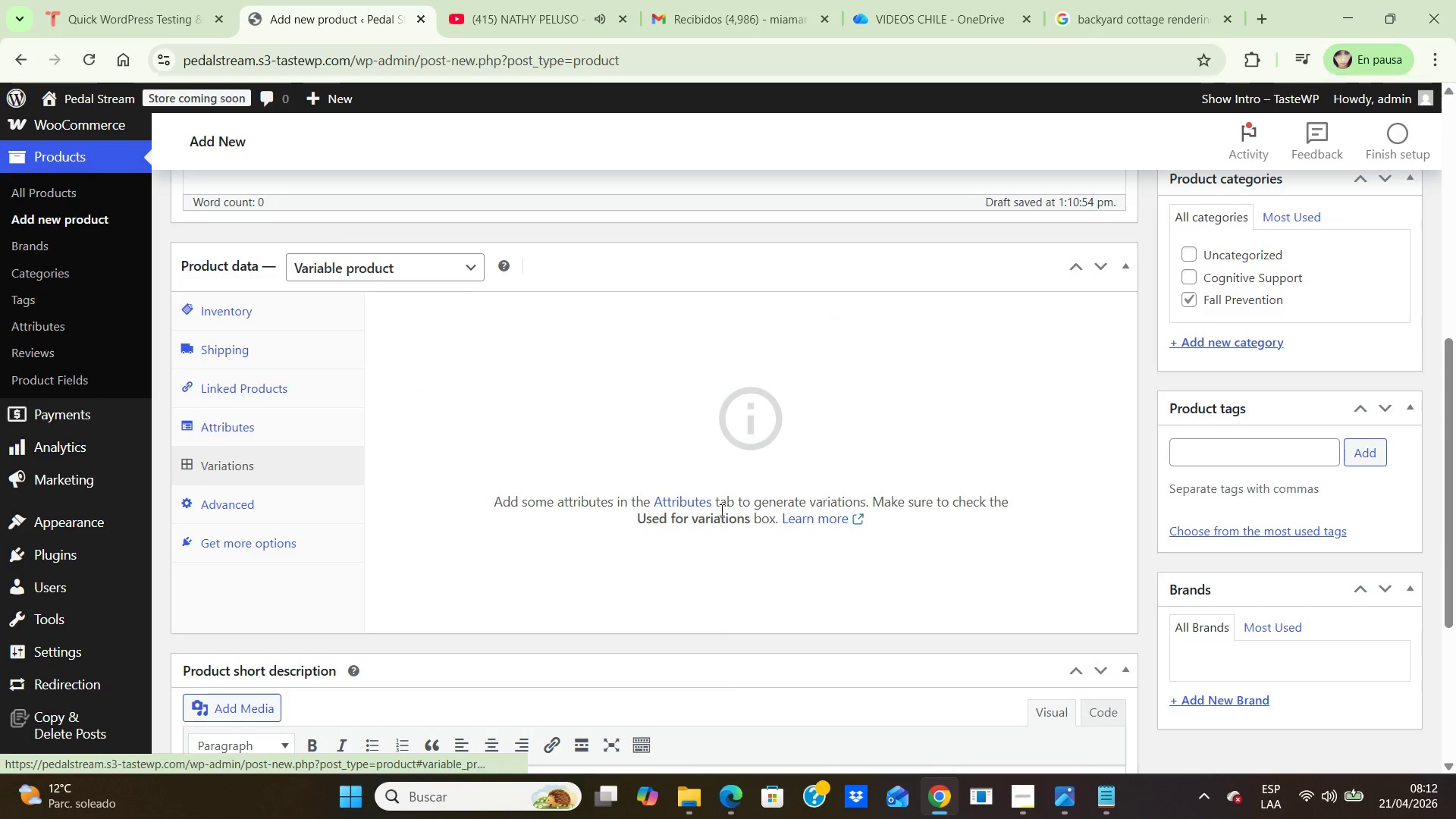 
scroll: coordinate [964, 499], scroll_direction: up, amount: 3.0
 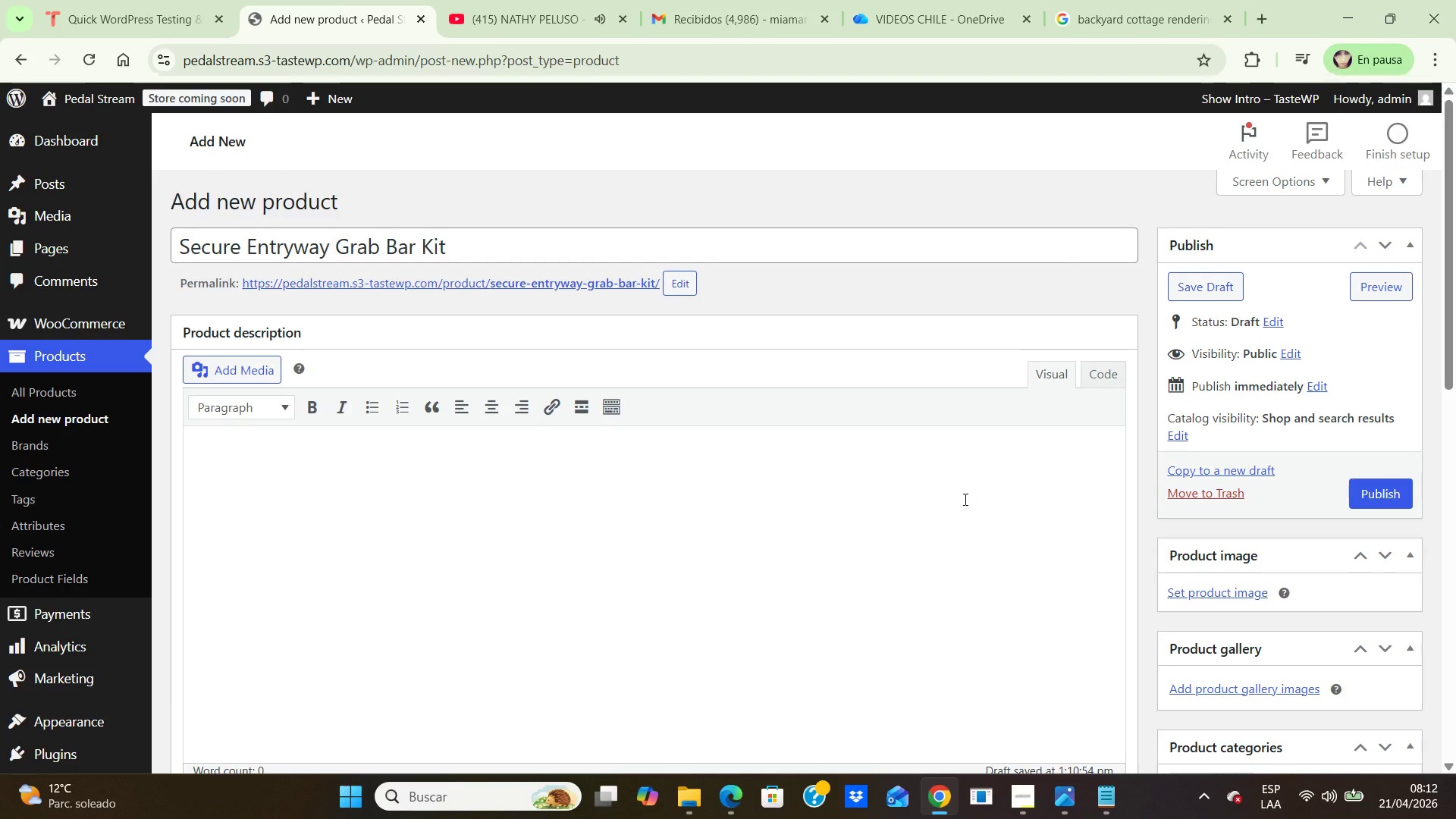 
scroll: coordinate [964, 499], scroll_direction: down, amount: 6.0
 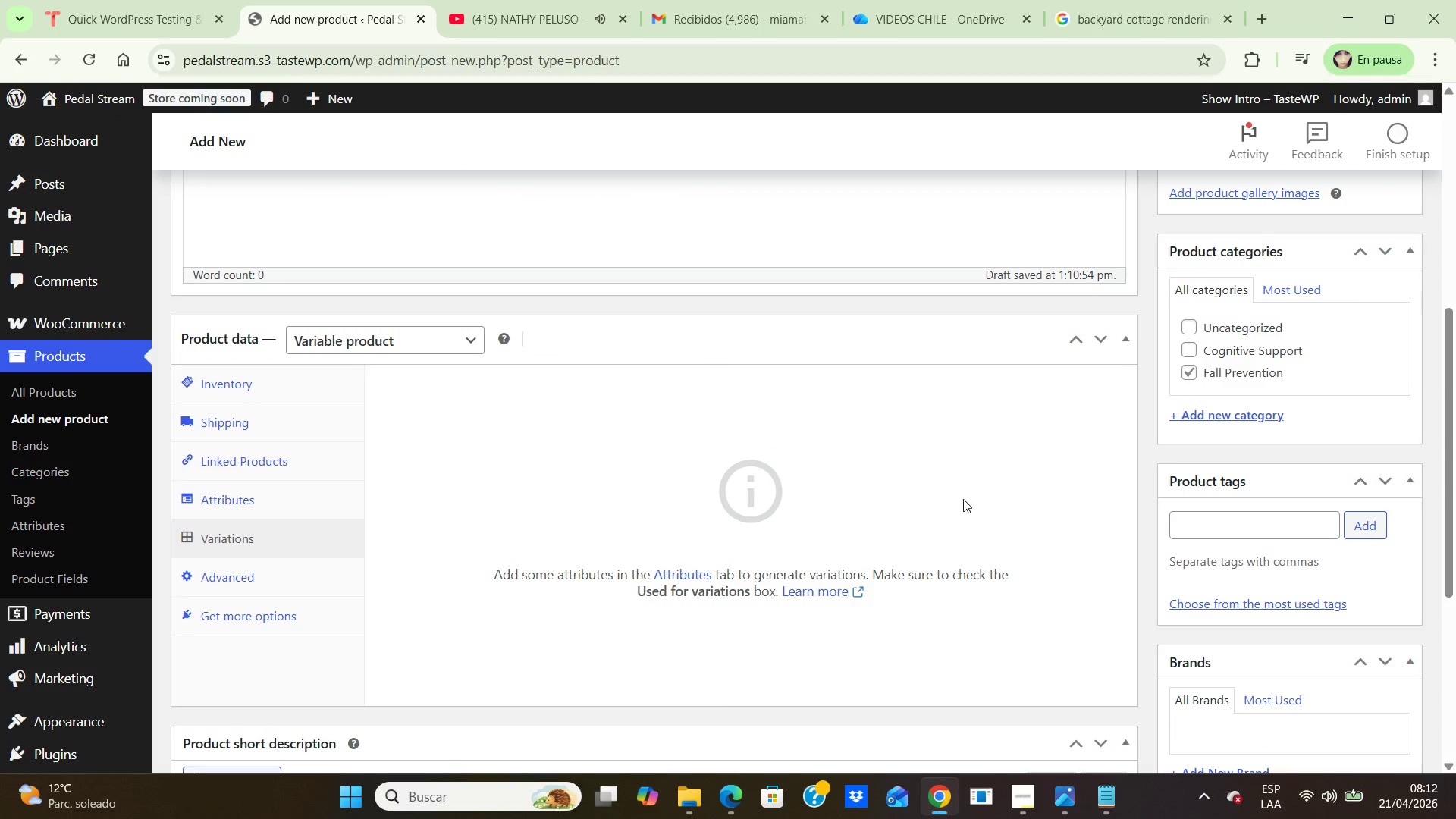 
left_click([220, 419])
 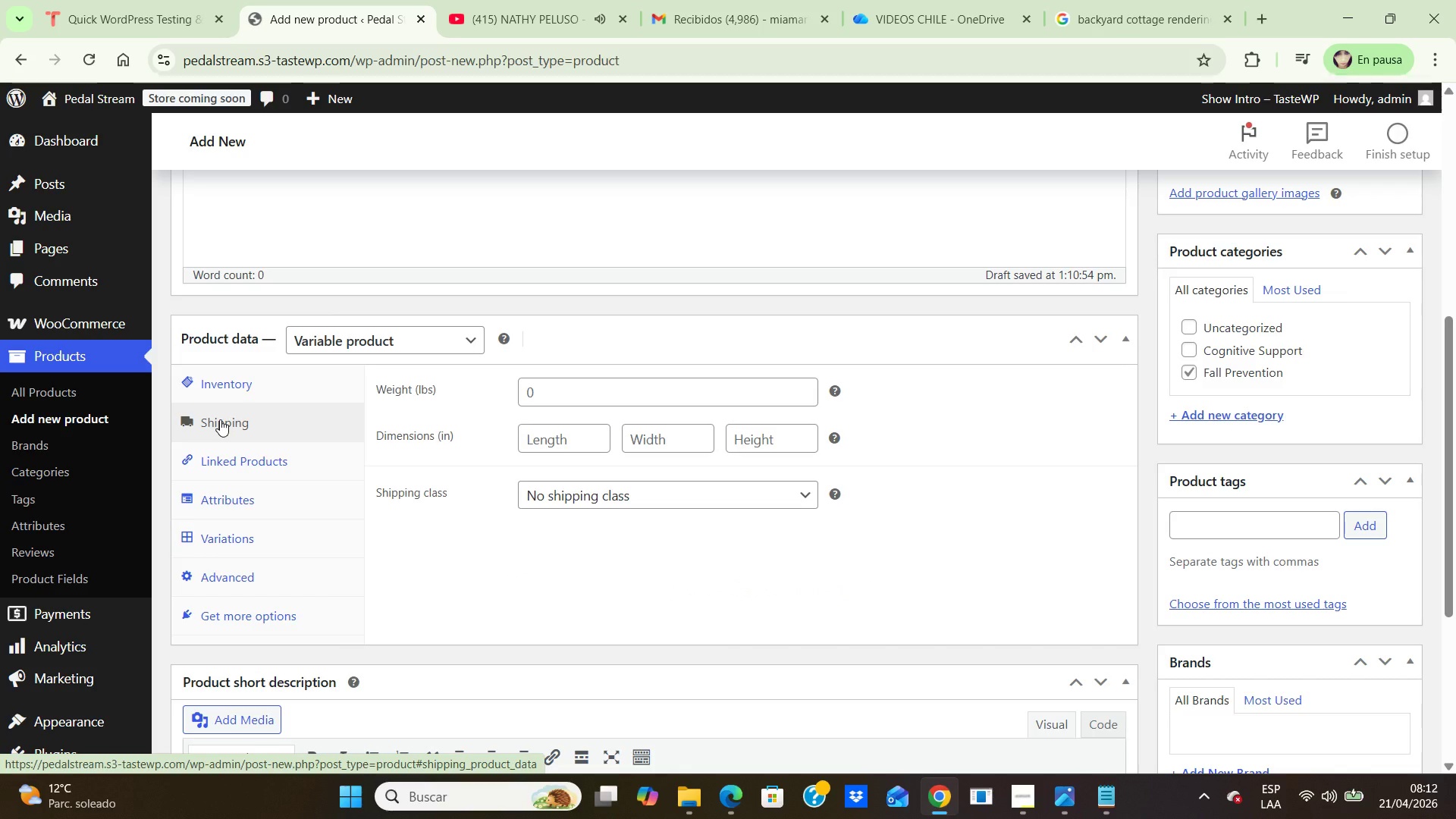 
wait(5.66)
 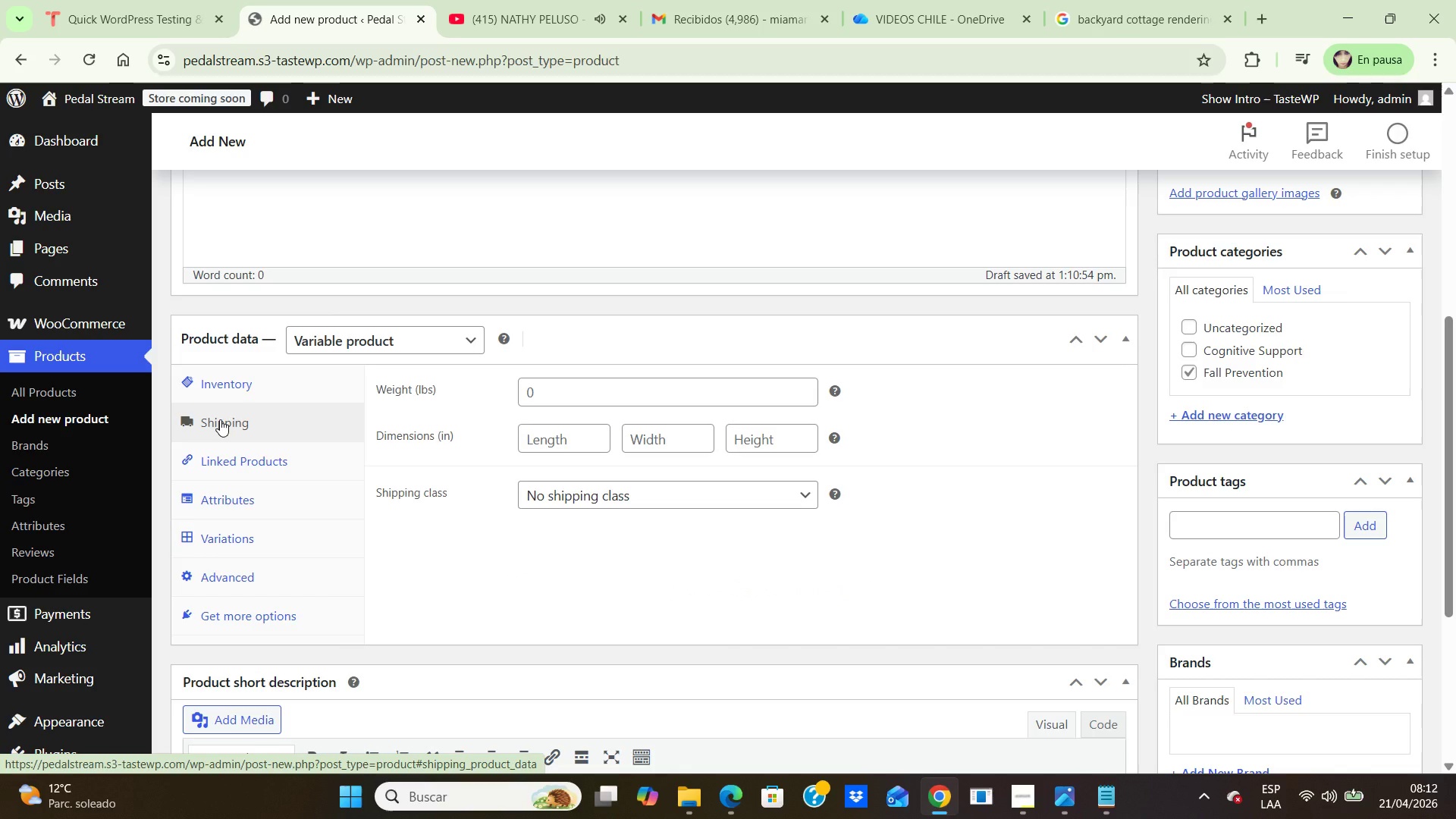 
left_click([230, 384])
 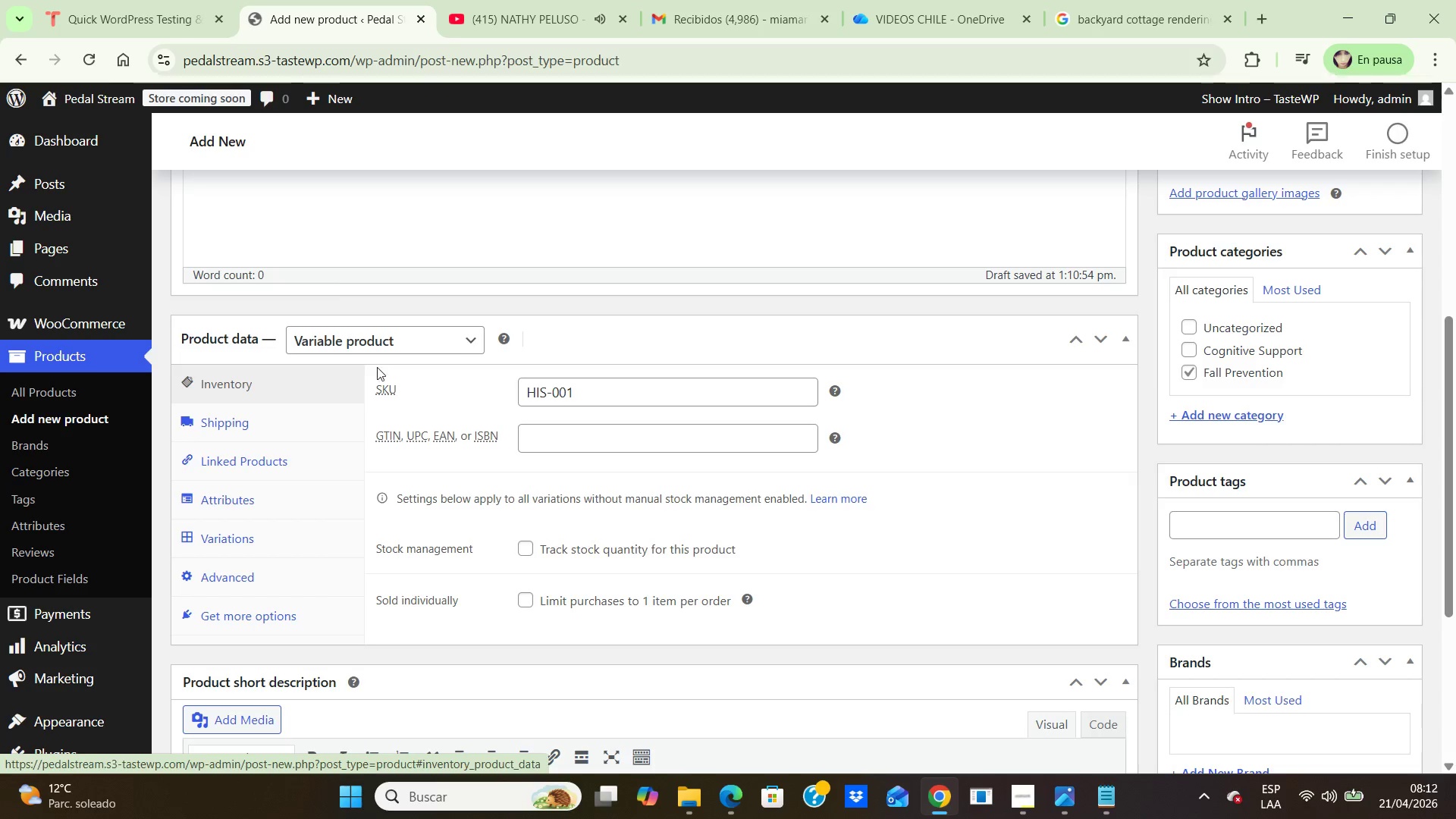 
left_click([466, 345])
 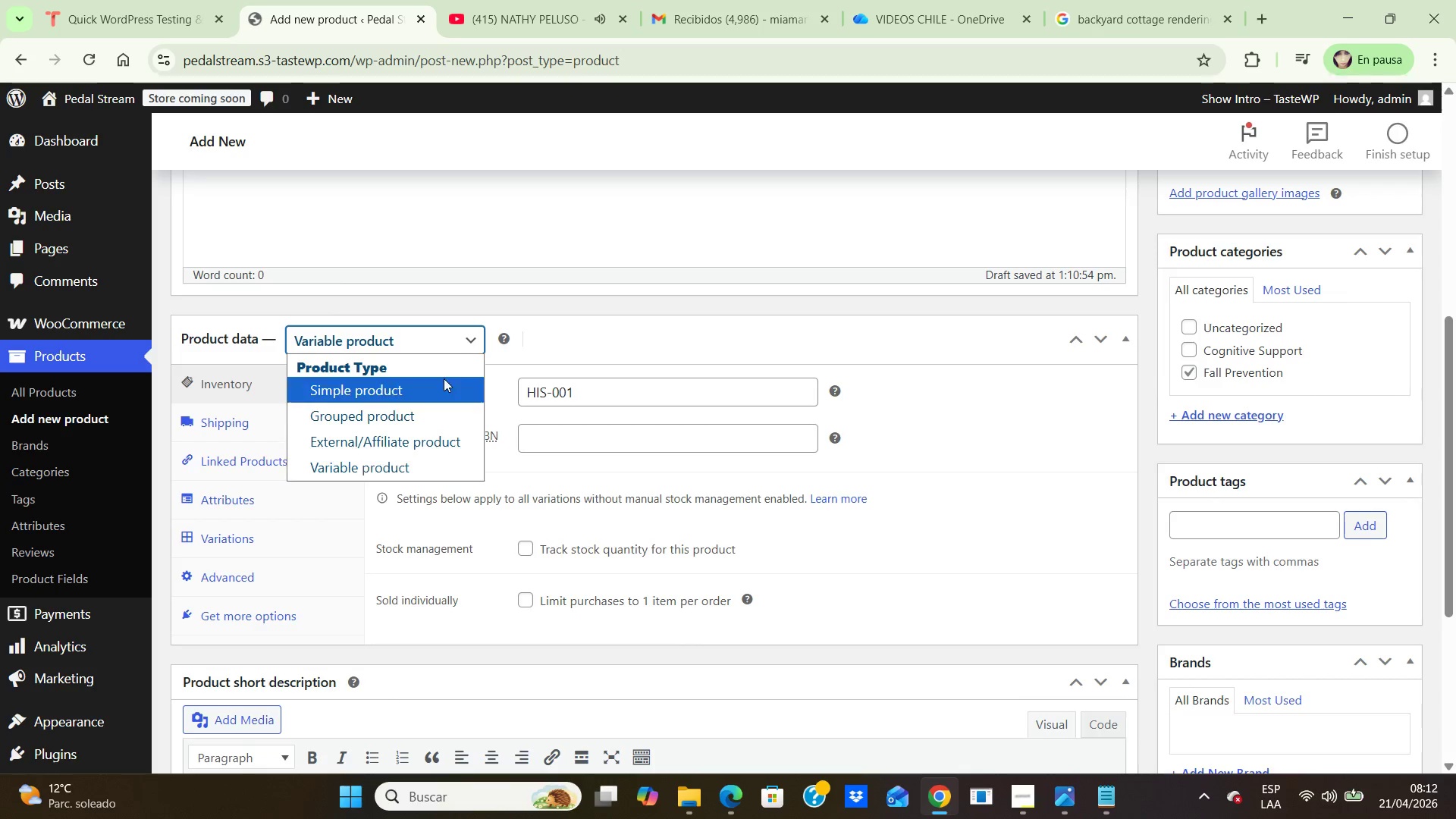 
left_click([417, 397])
 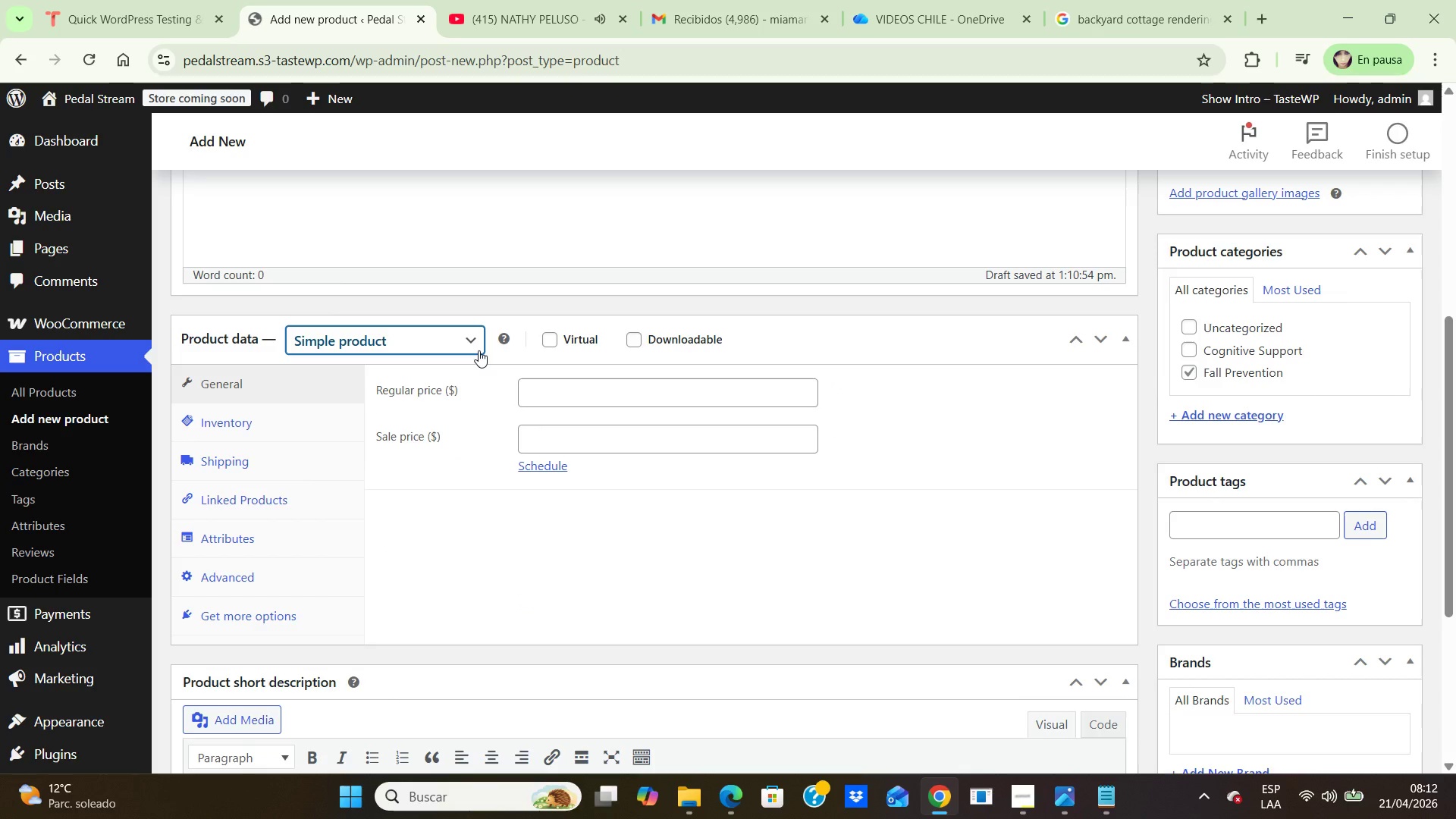 
left_click([465, 334])
 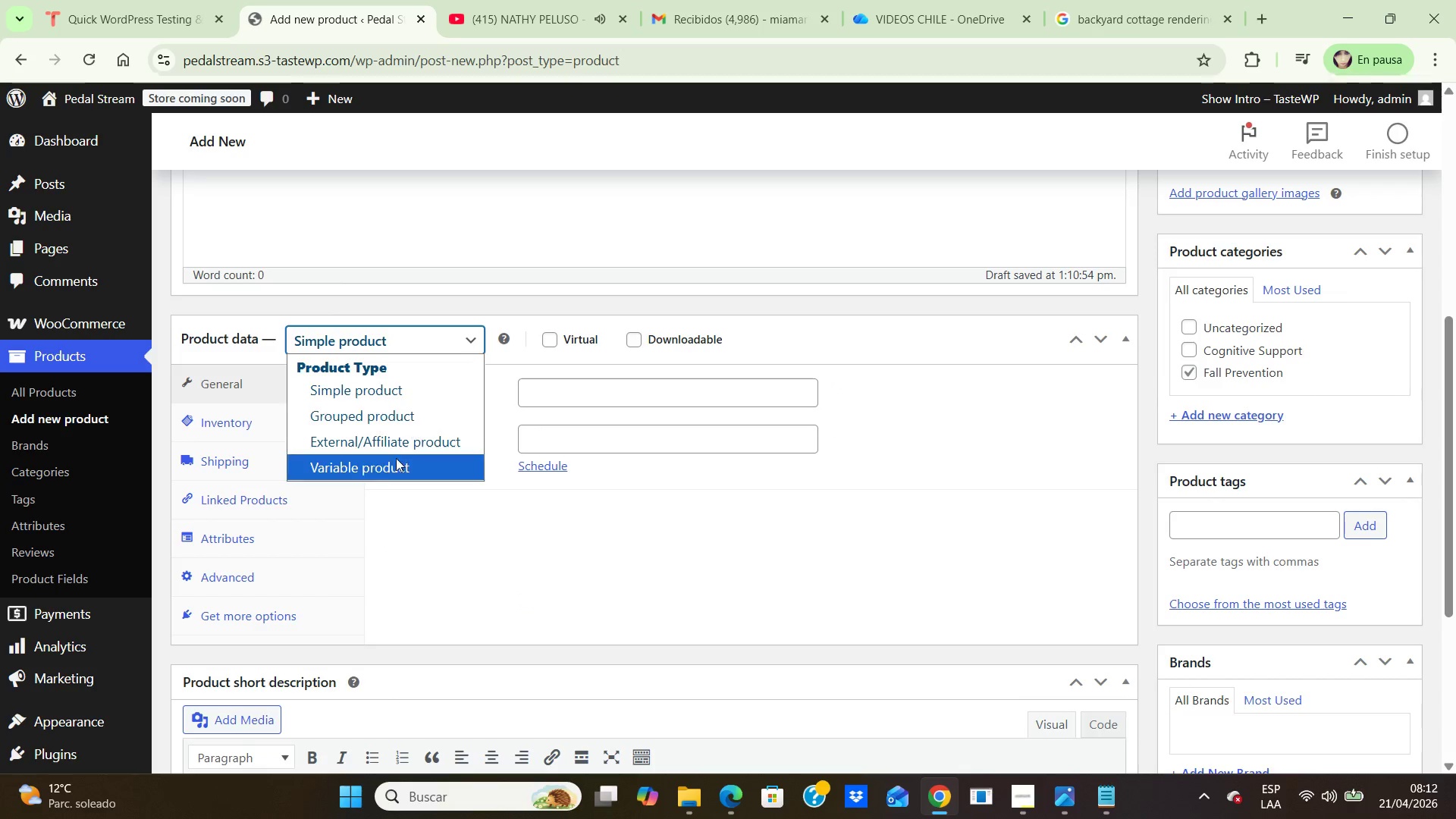 
left_click([390, 469])
 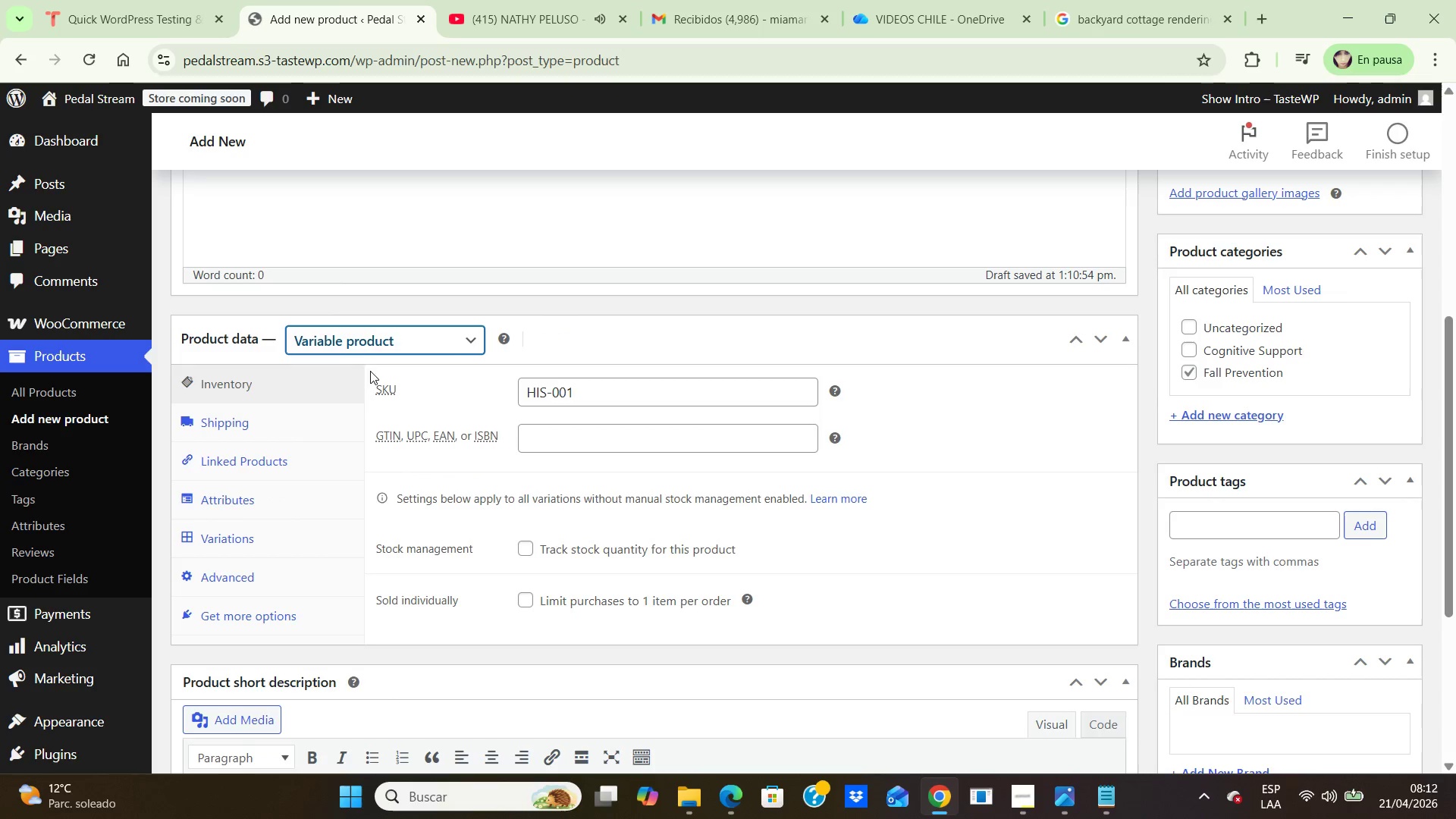 
left_click([460, 337])
 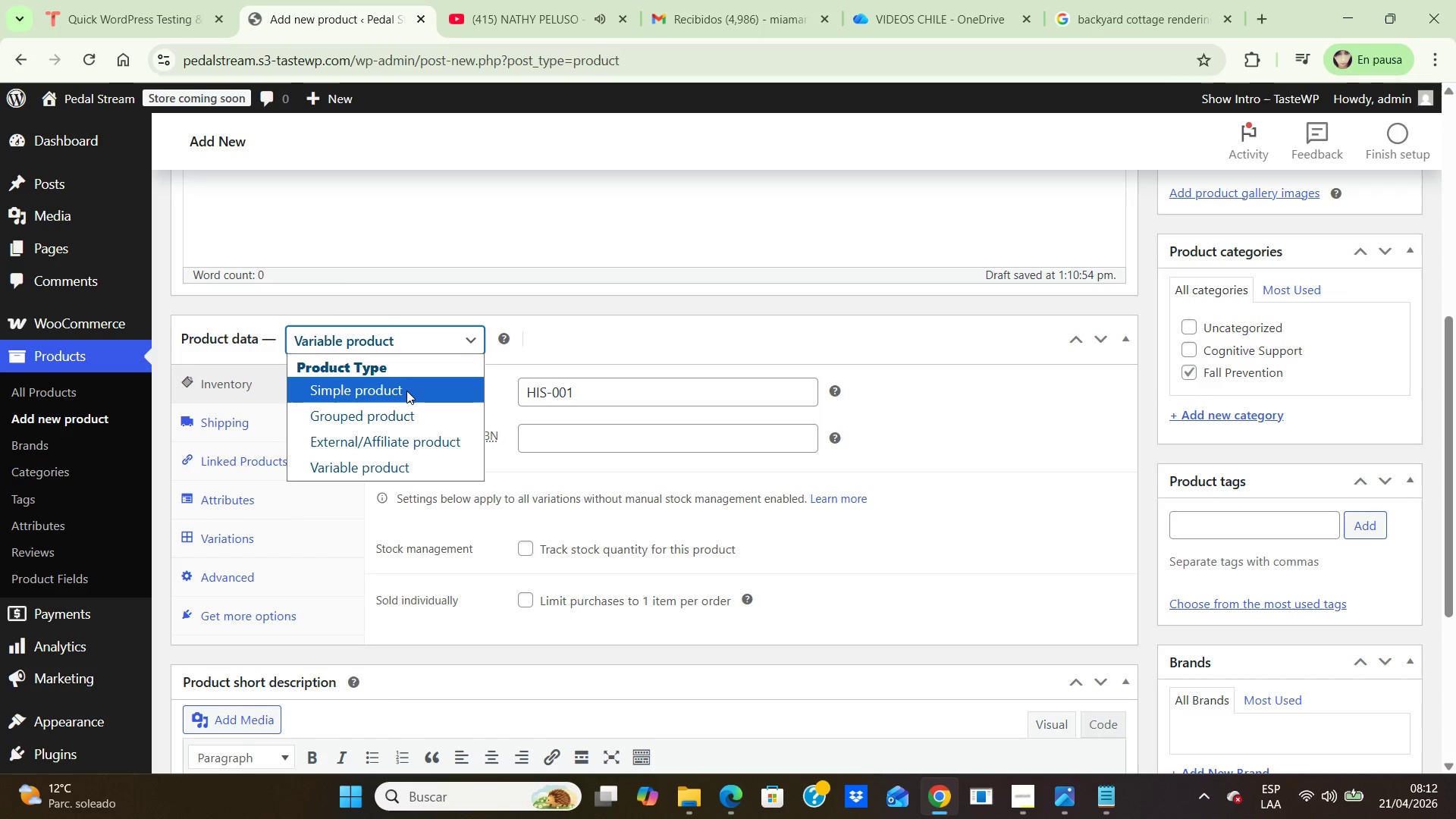 
left_click([406, 393])
 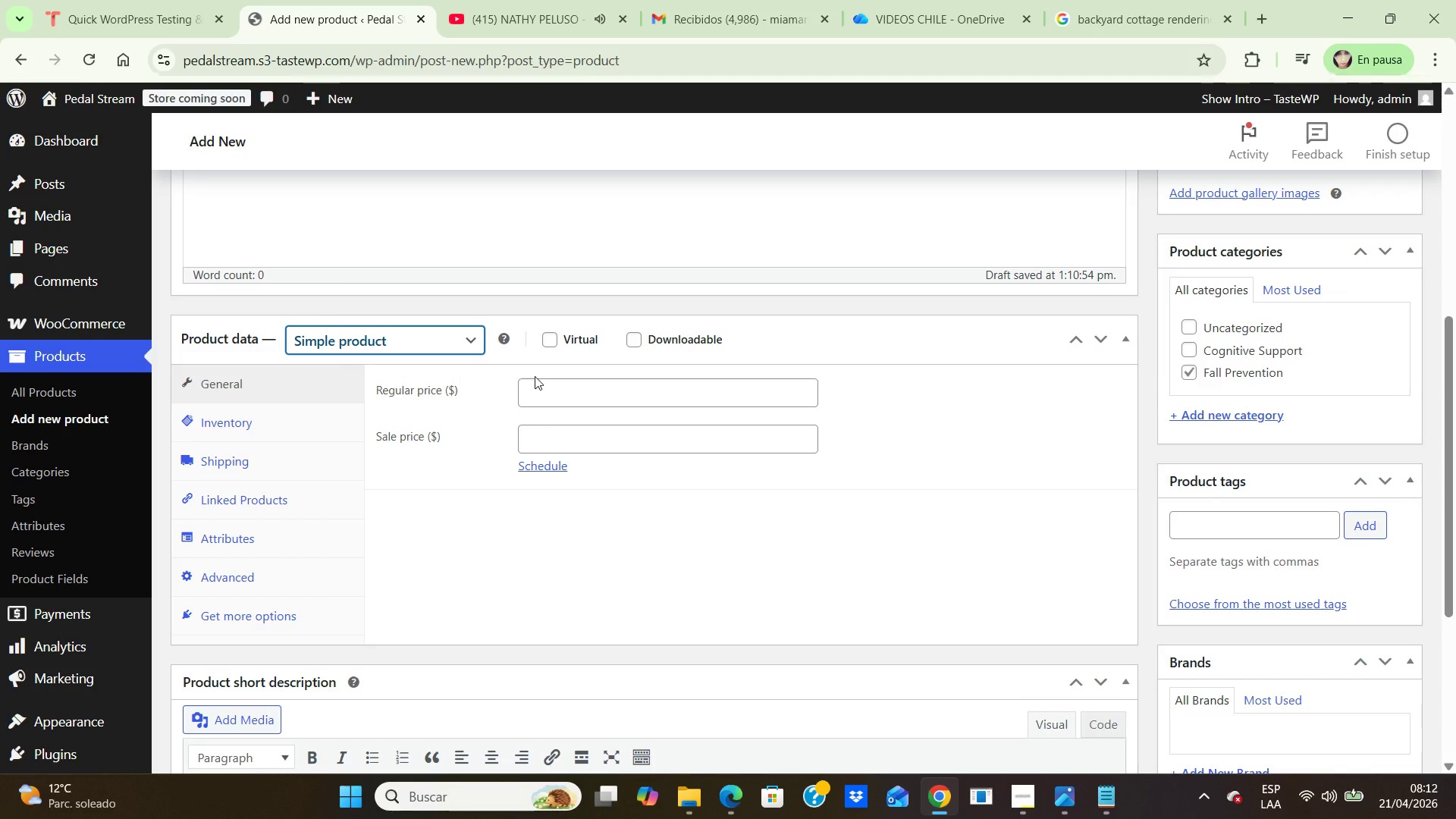 
wait(5.02)
 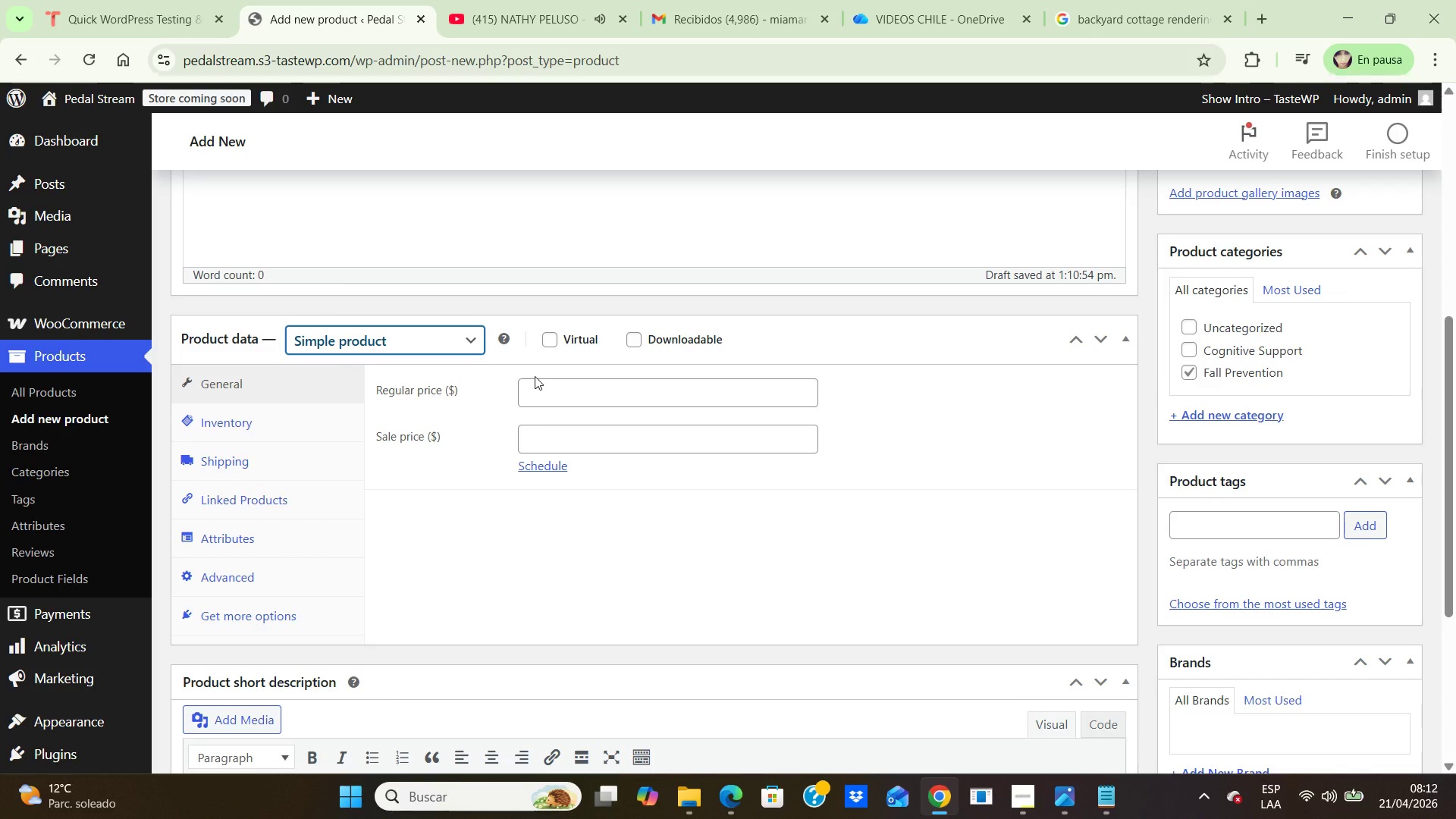 
left_click([474, 341])
 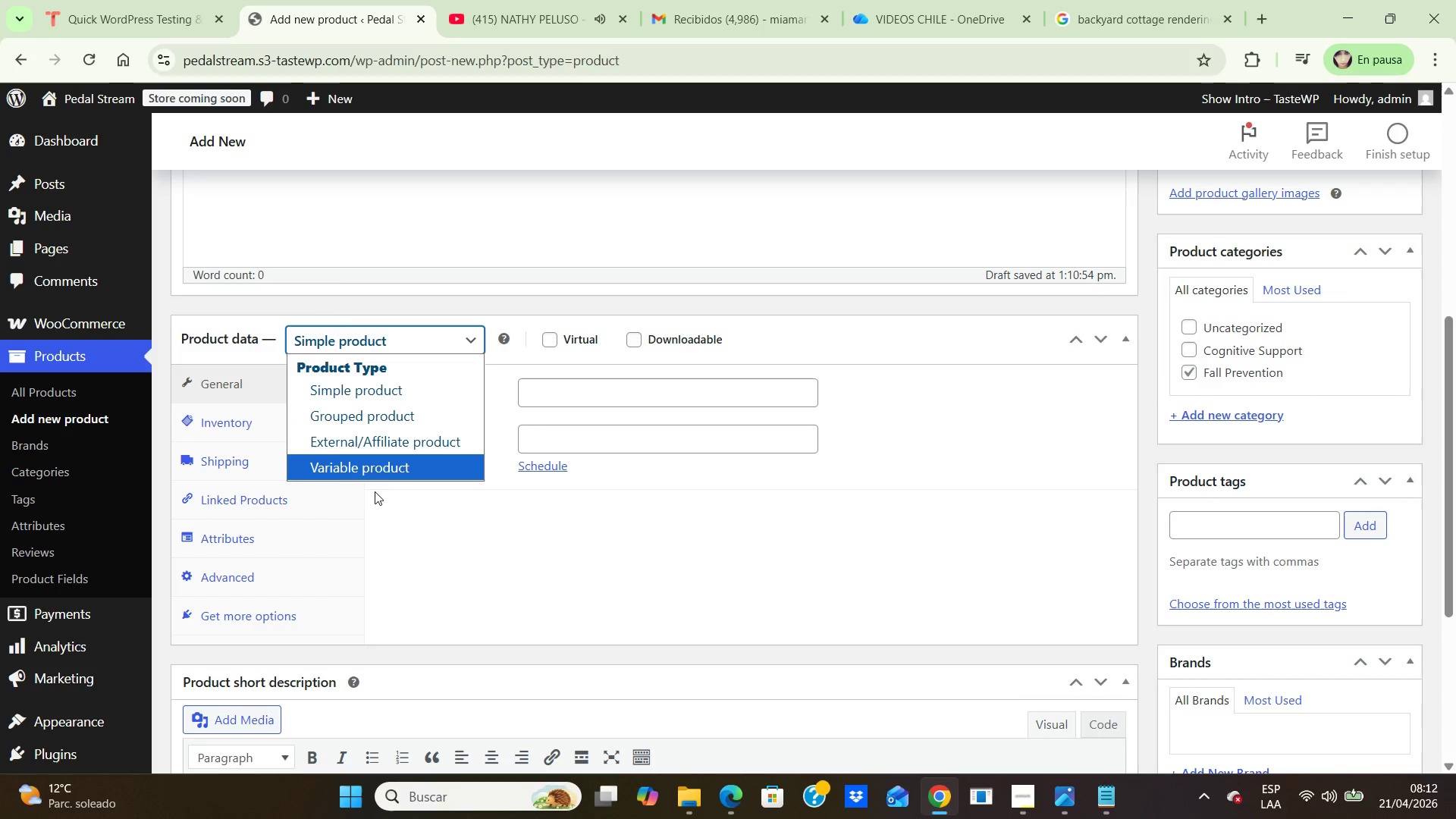 
left_click([384, 469])
 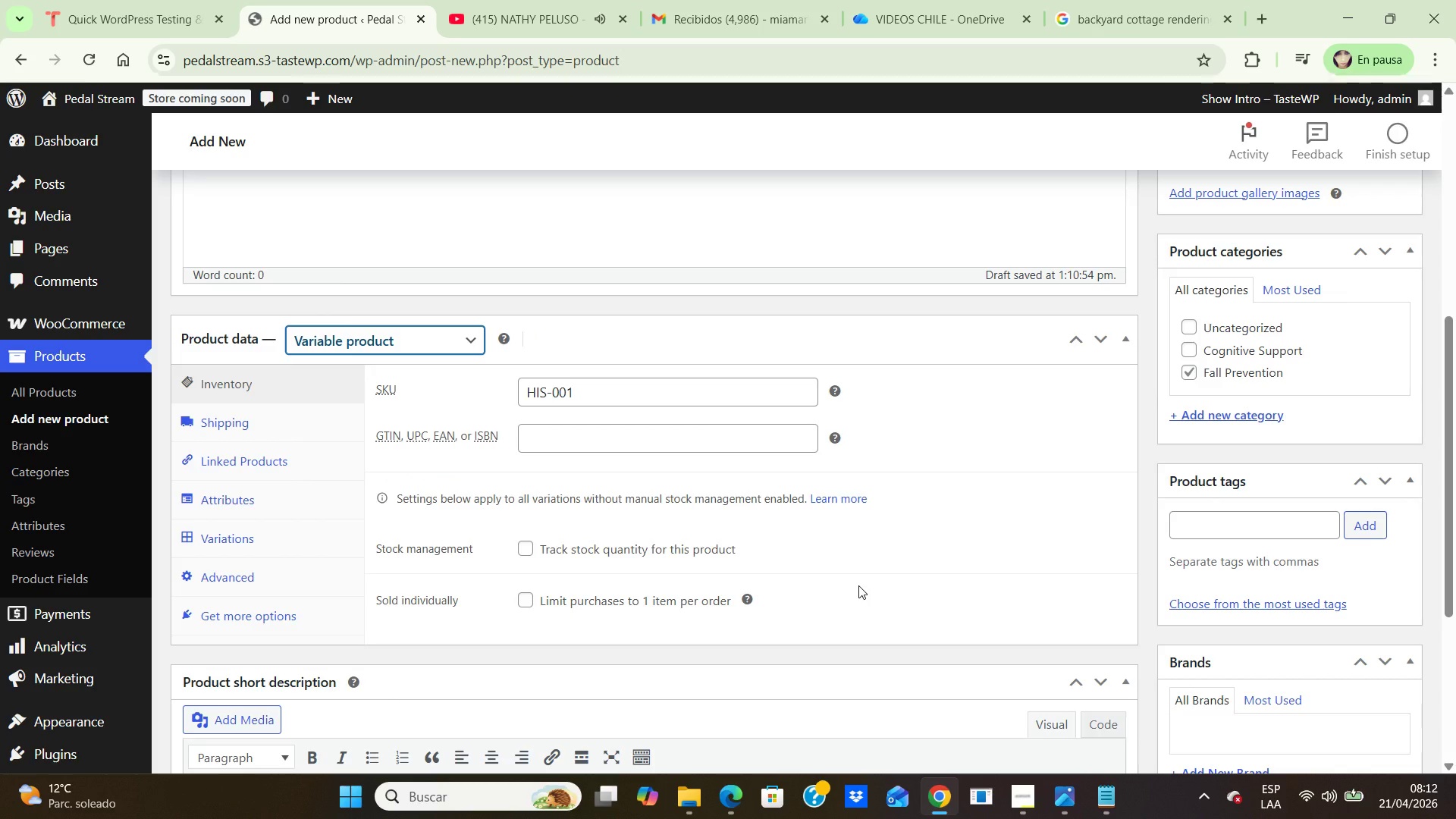 
wait(6.5)
 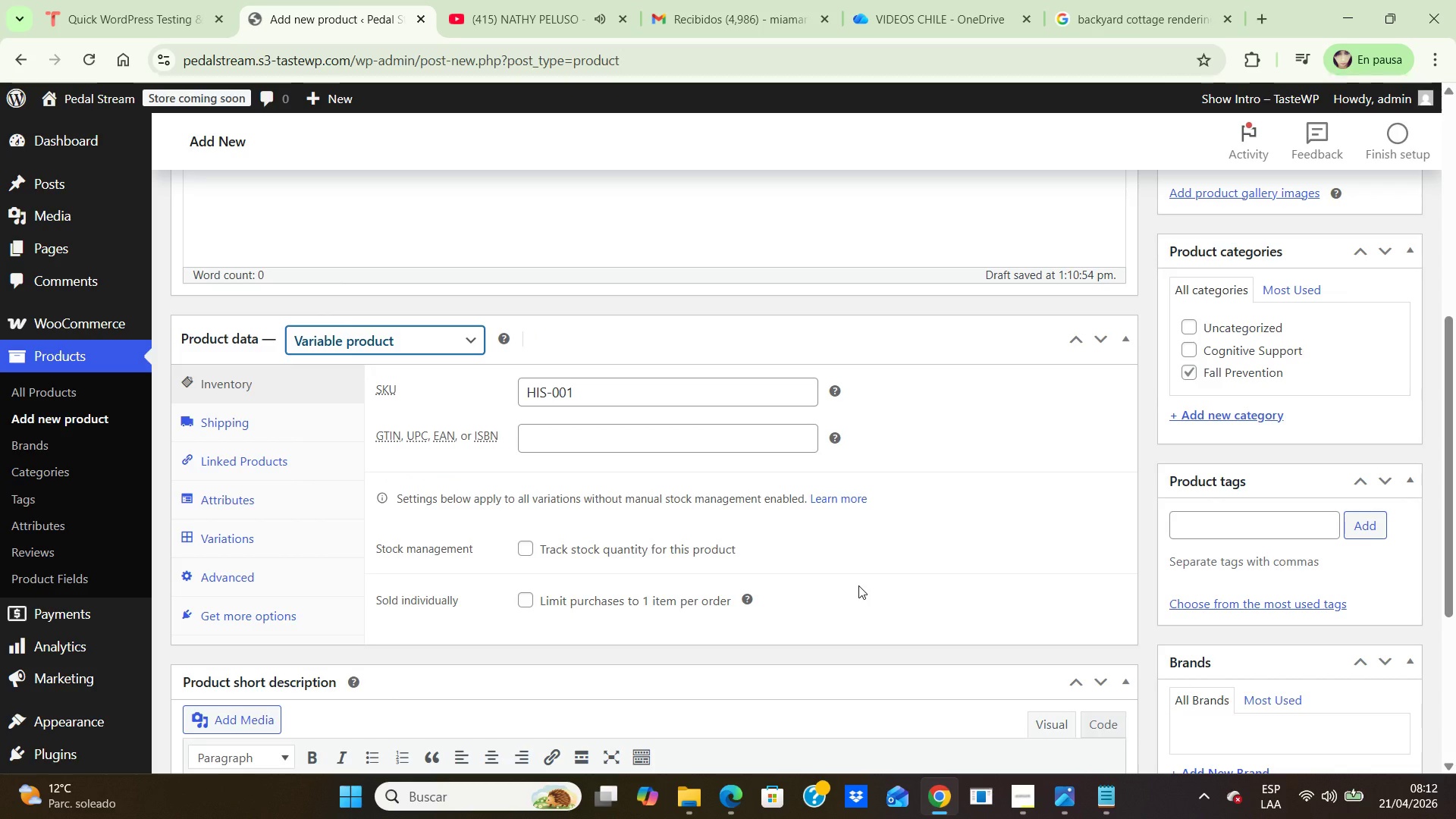 
scroll: coordinate [858, 585], scroll_direction: down, amount: 1.0
 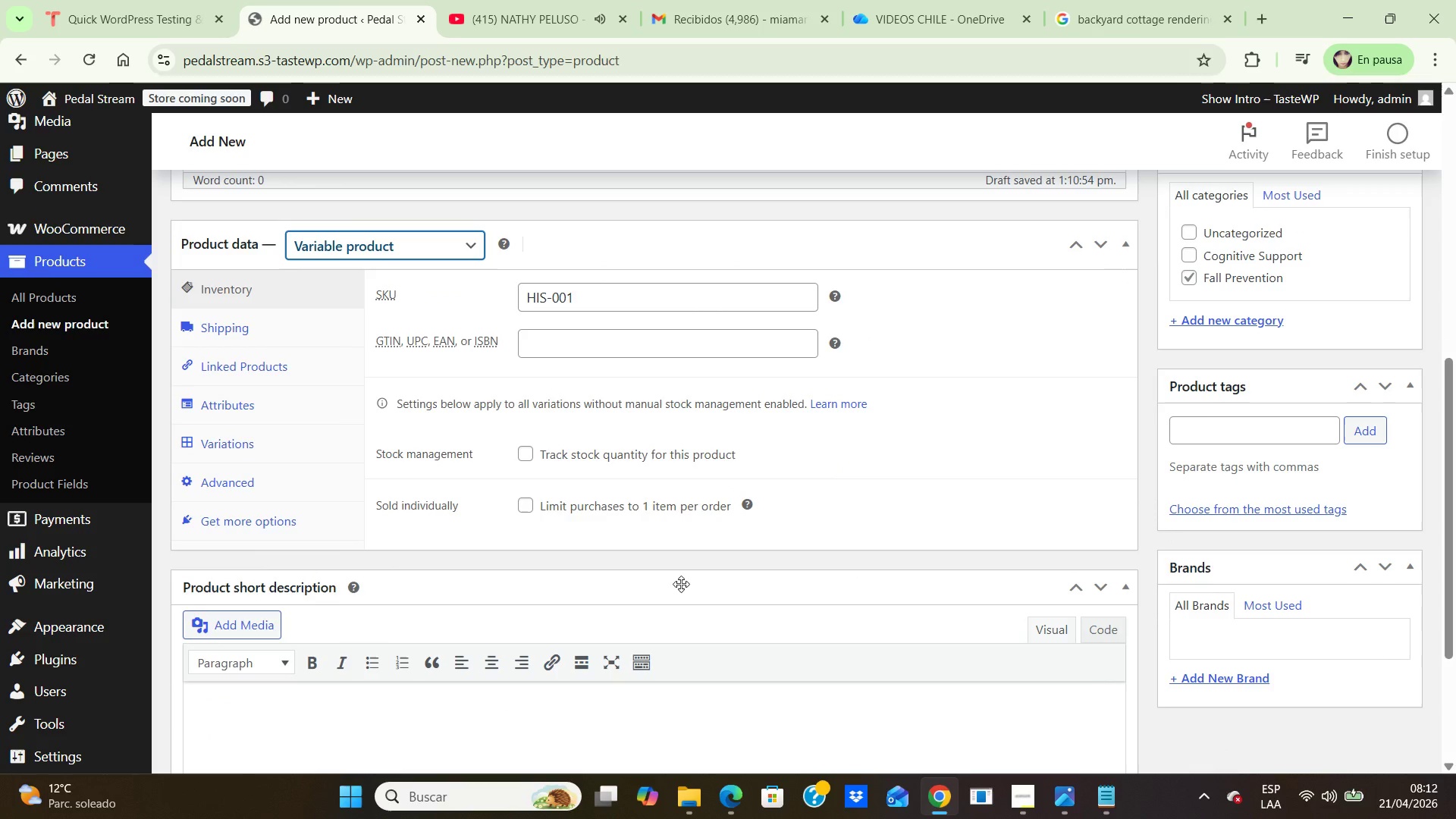 
left_click([1108, 796])
 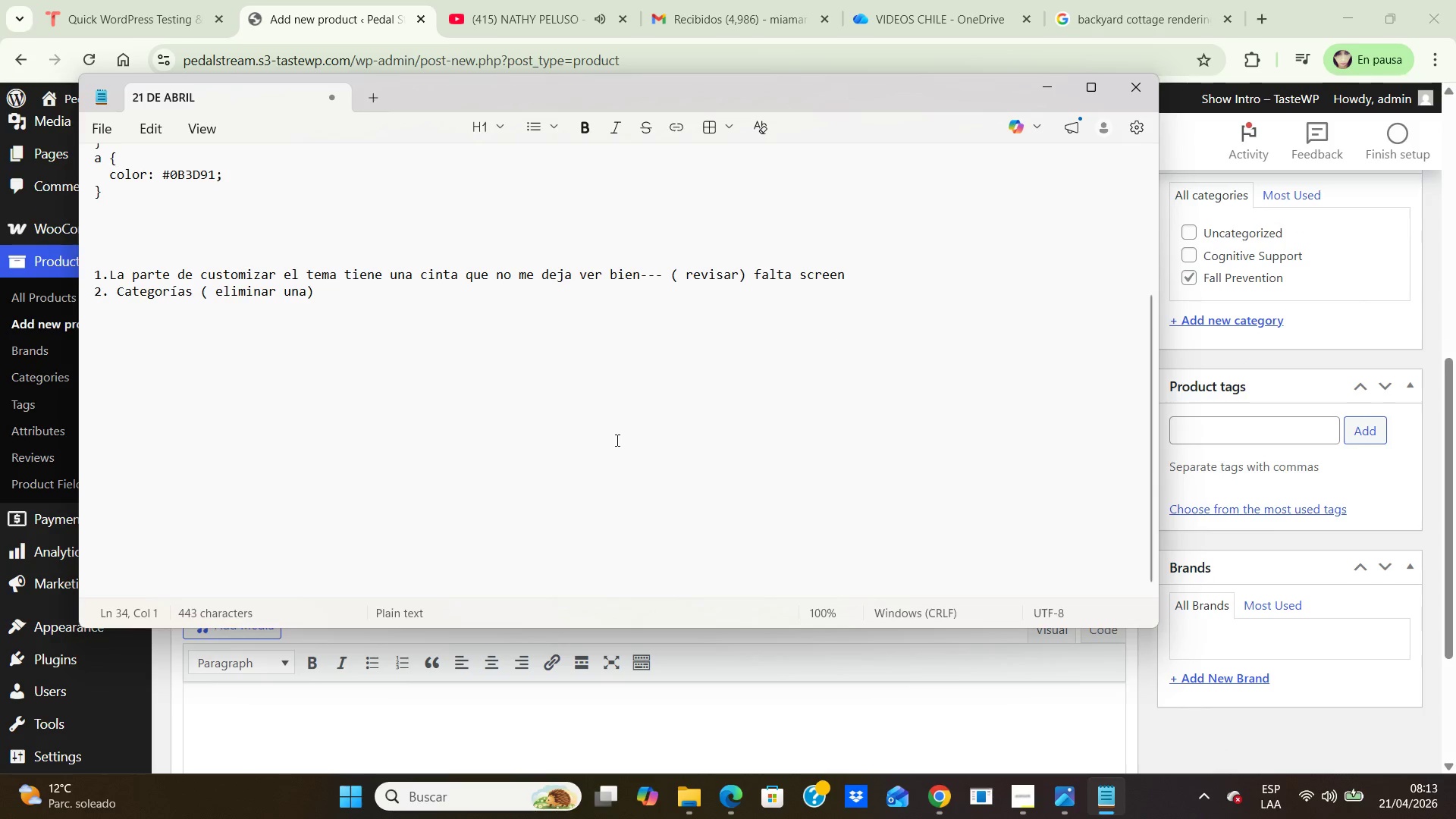 
type(3. En productos * precio base )
key(Backspace)
type(()
 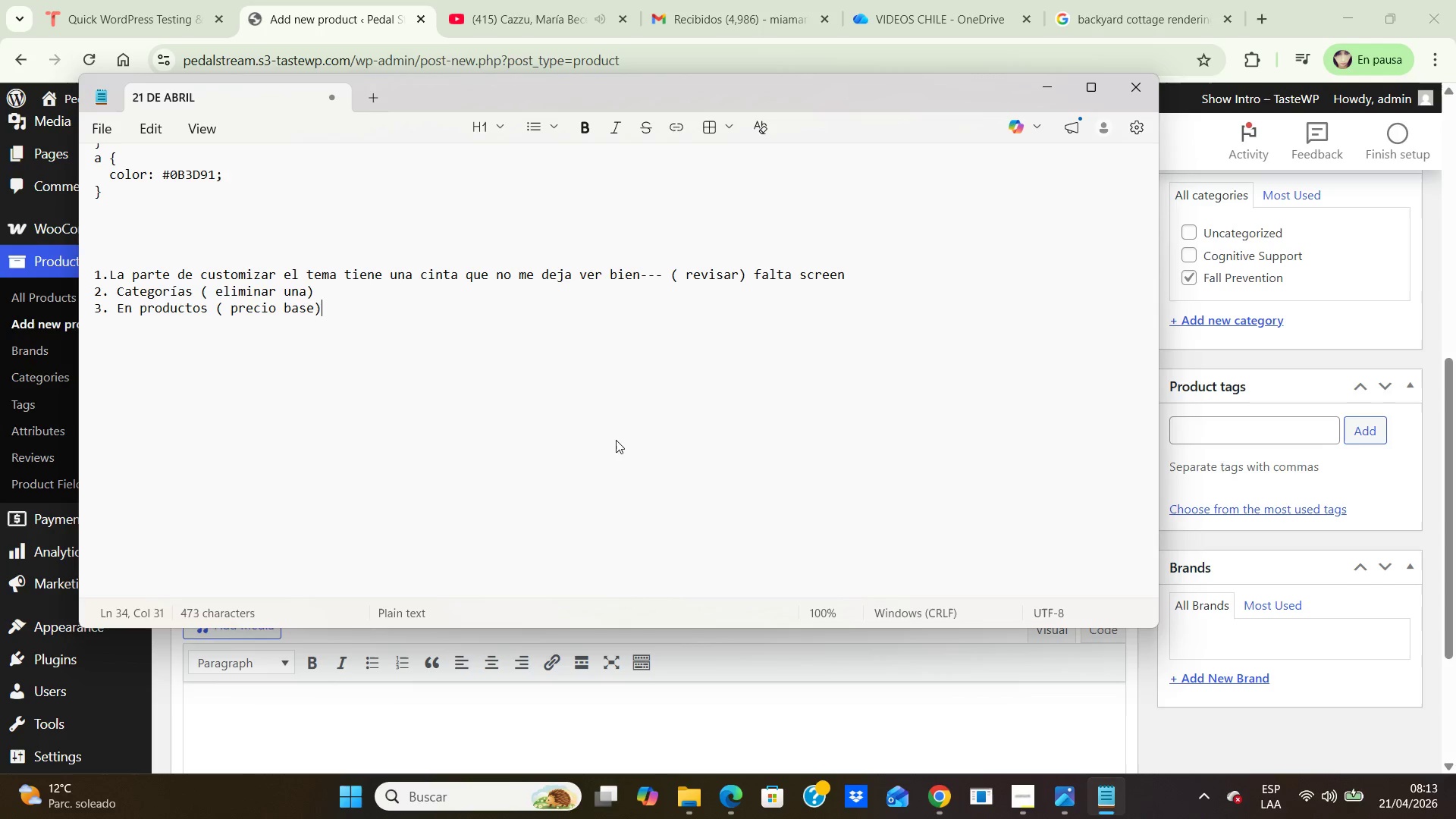 
wait(5.53)
 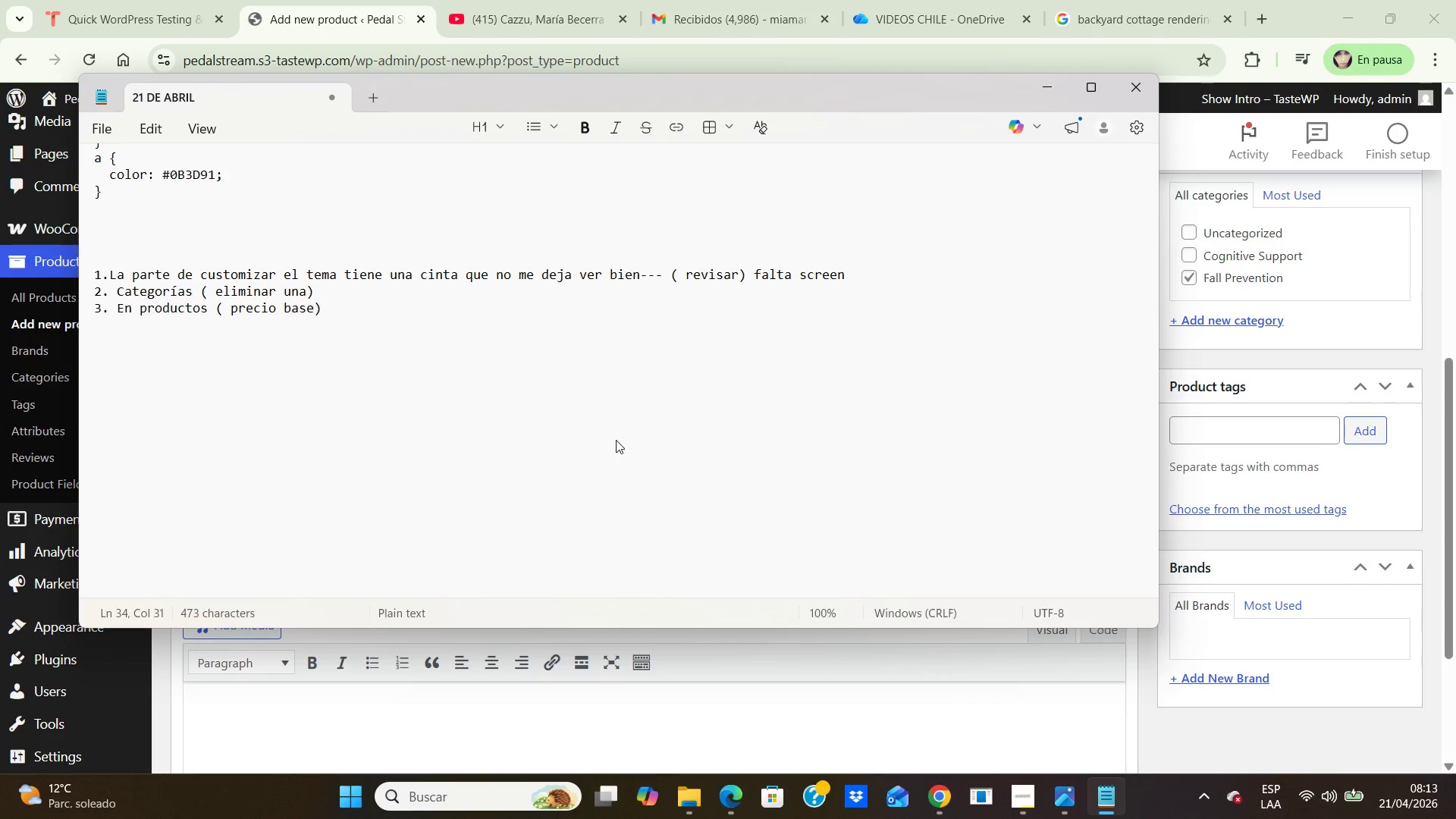 
left_click([1045, 79])
 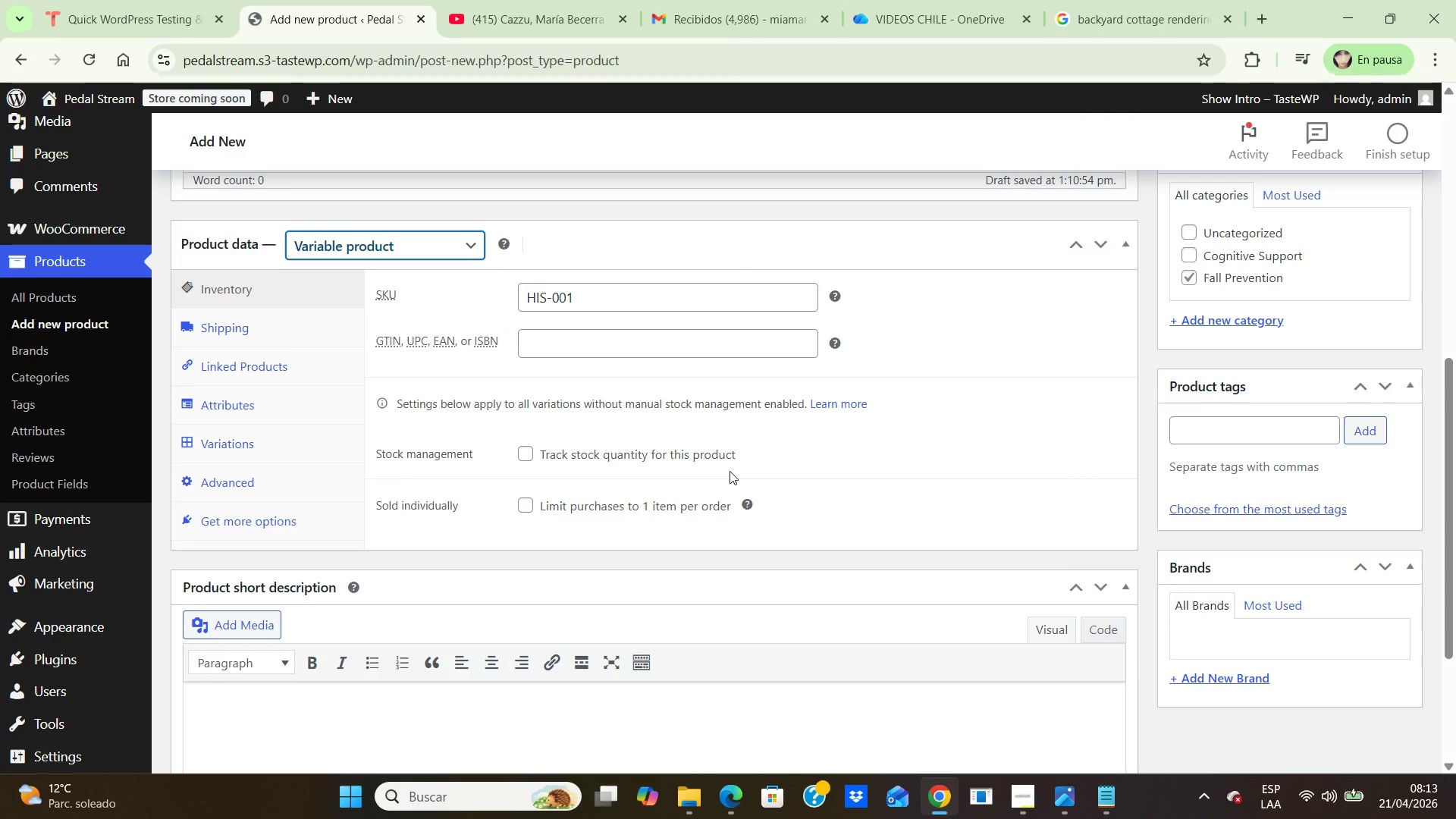 
wait(6.06)
 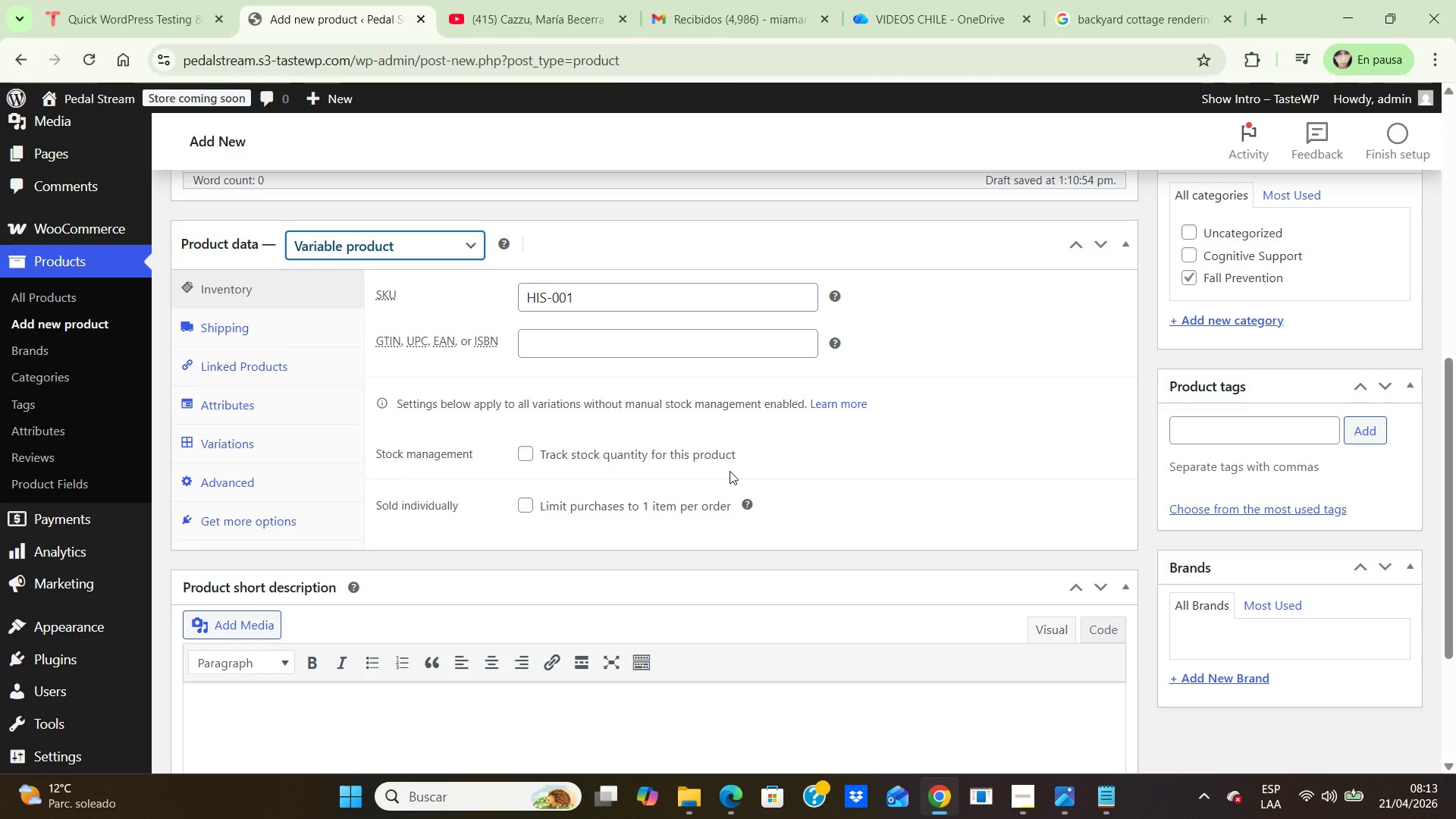 
left_click([224, 400])
 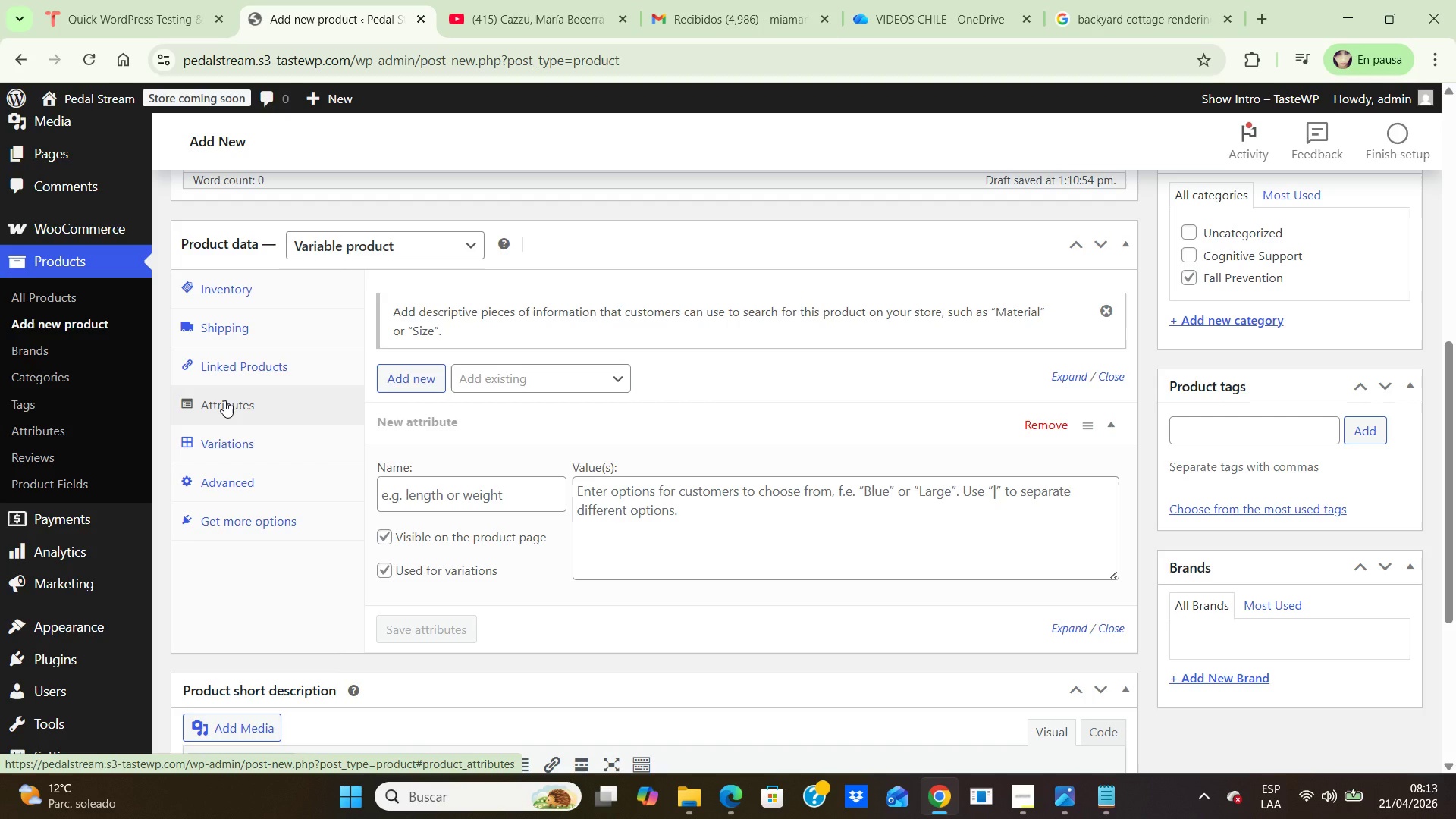 
wait(8.39)
 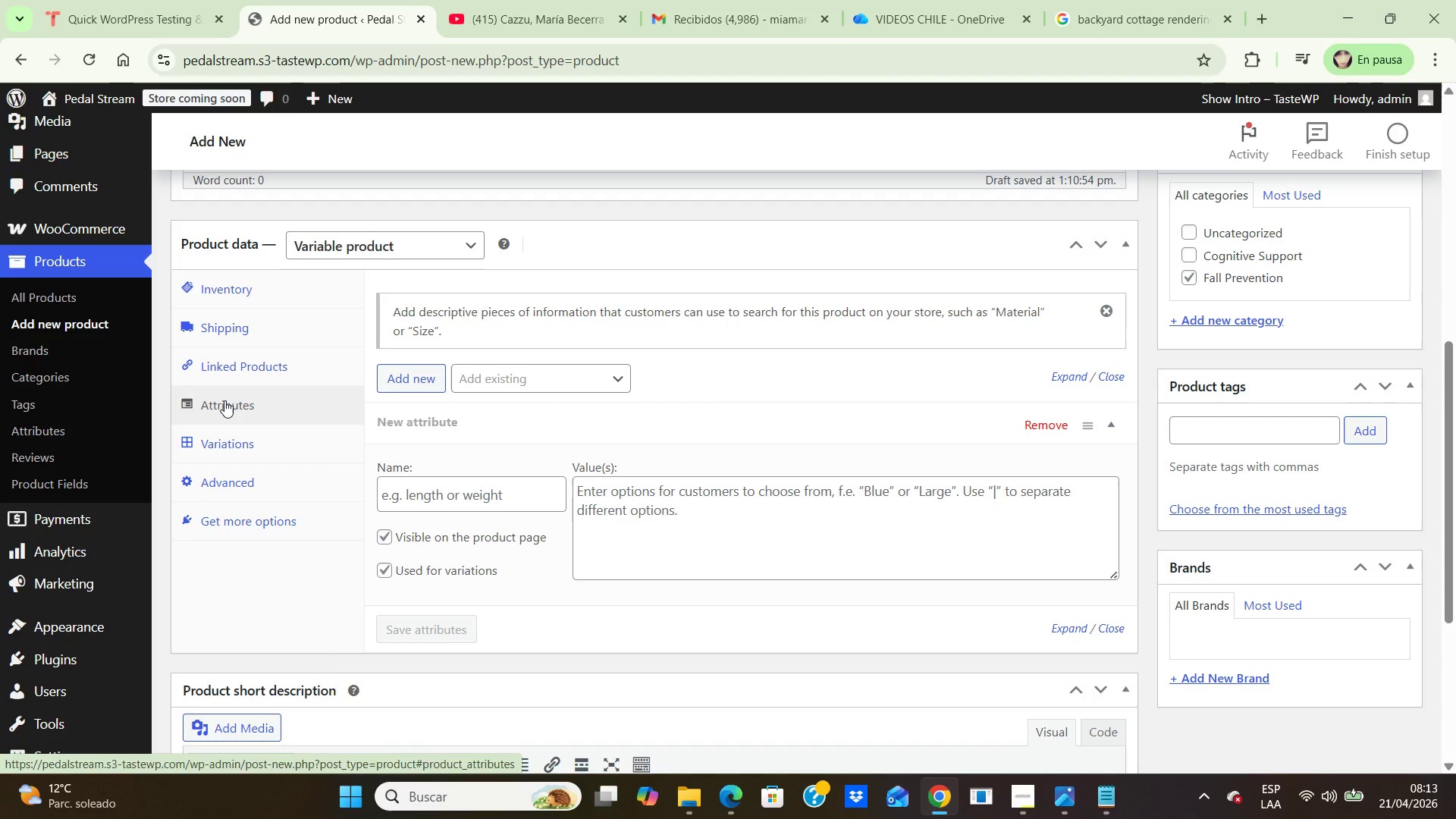 
left_click([1068, 380])
 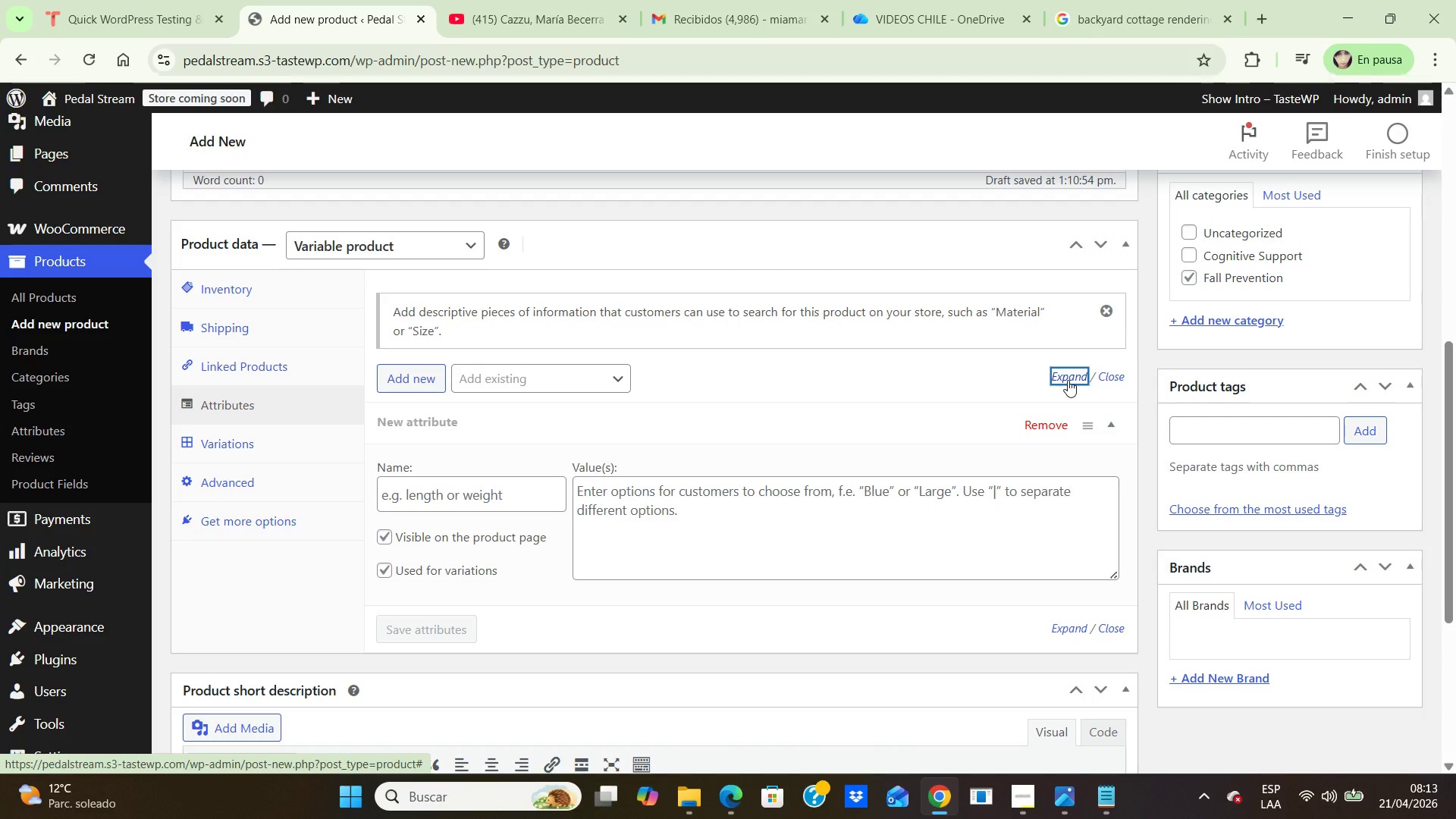 
left_click([1068, 380])
 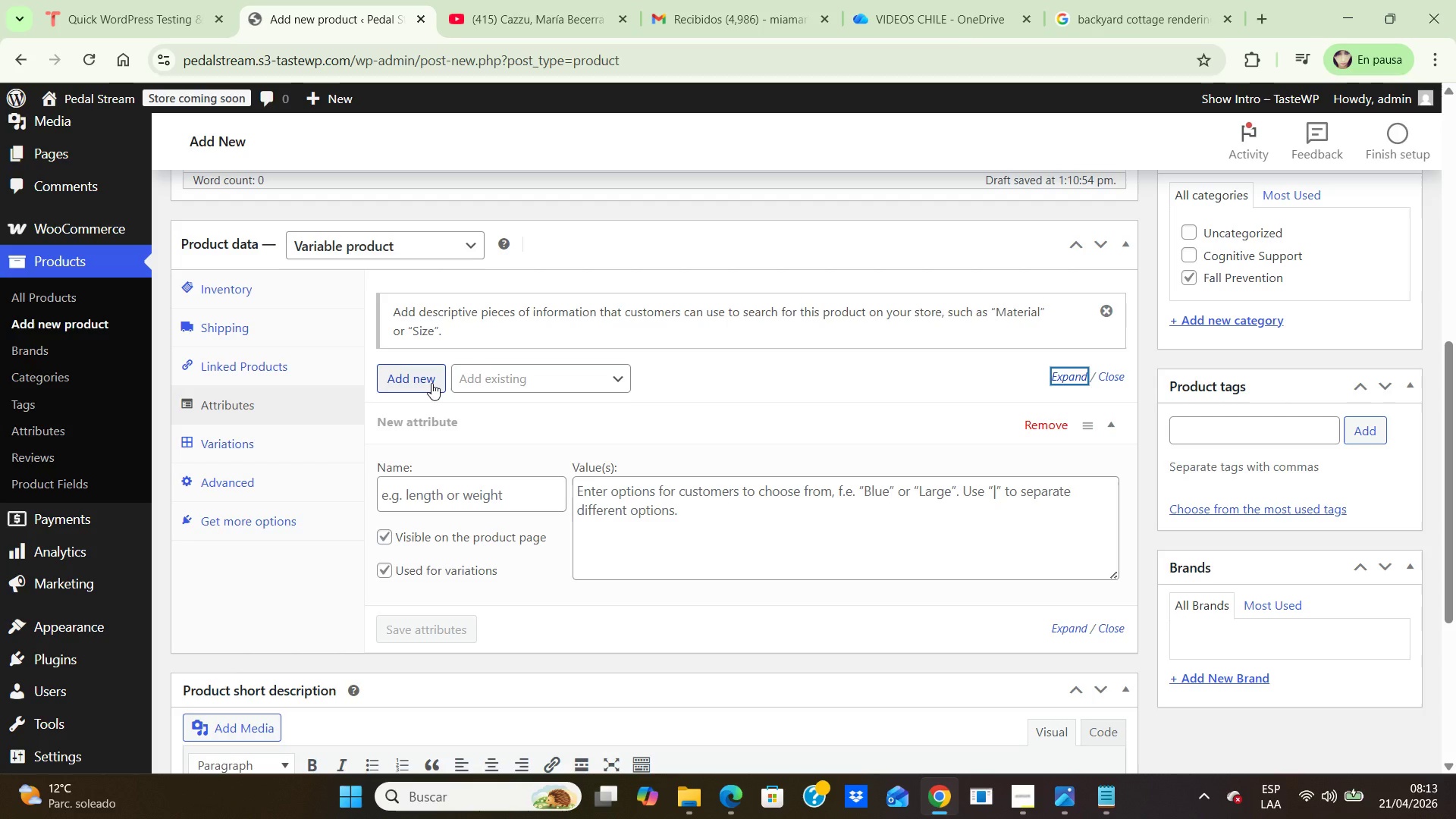 
wait(9.78)
 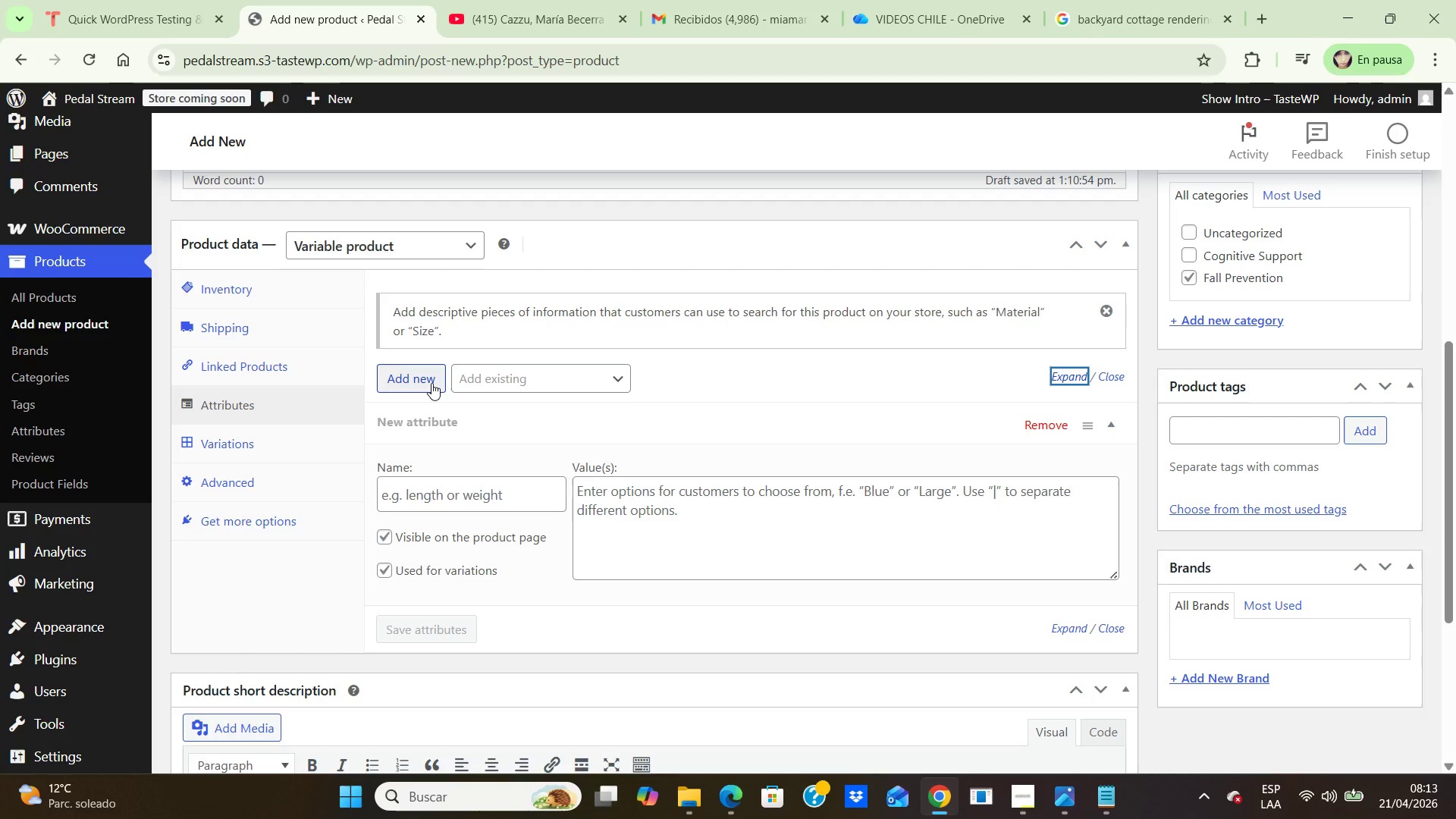 
left_click([408, 541])
 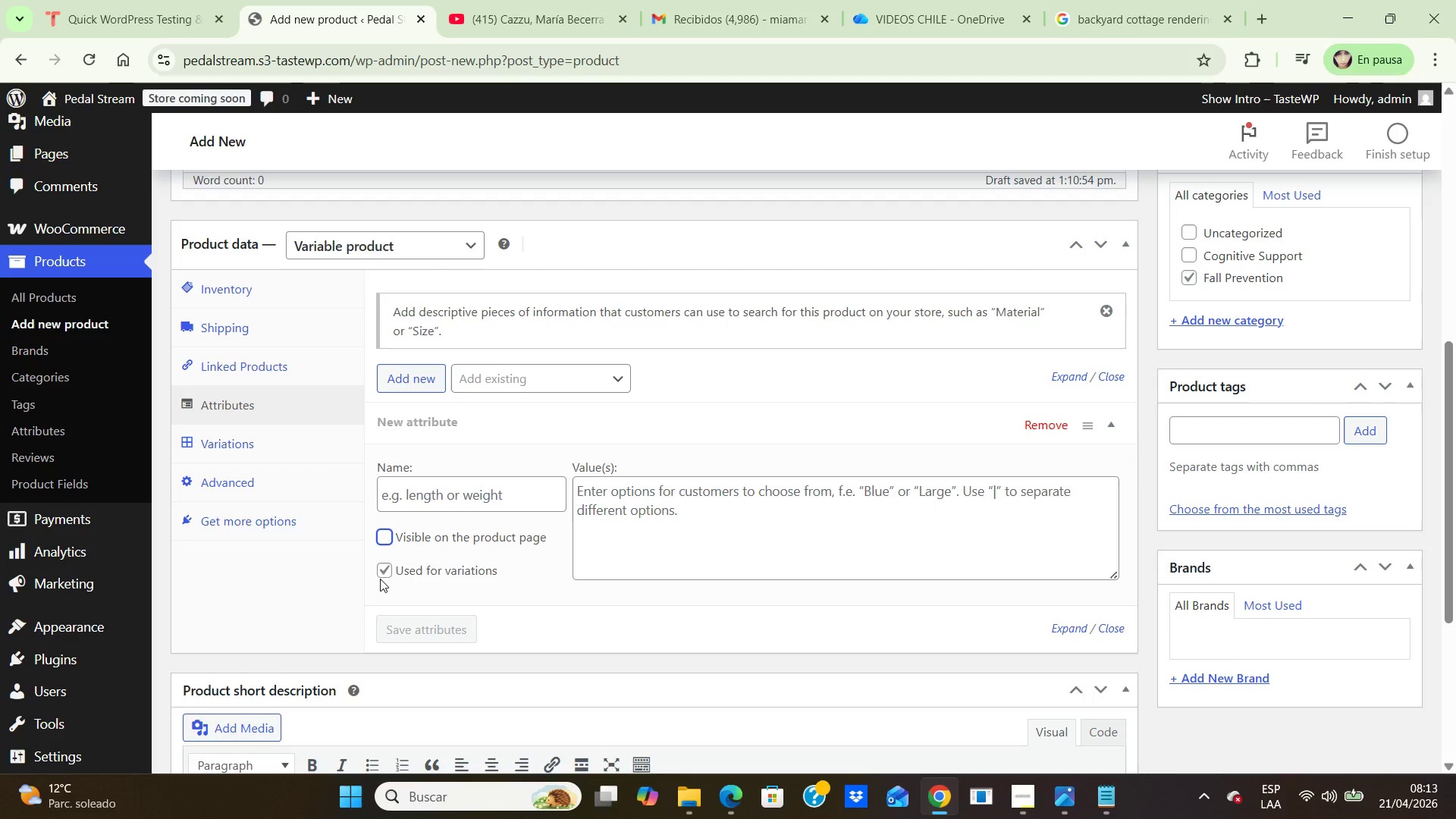 
left_click([376, 577])
 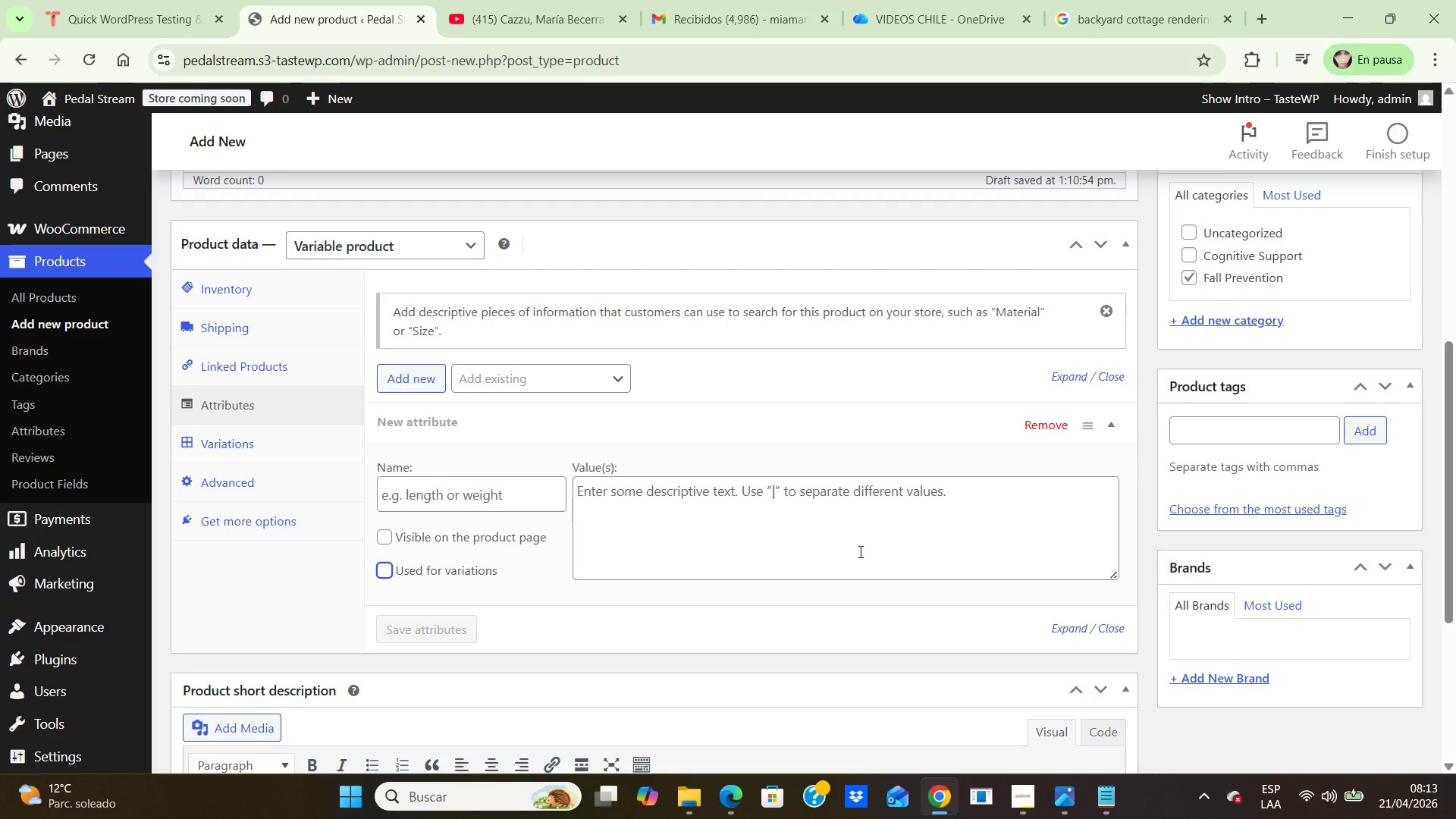 
left_click([1072, 632])
 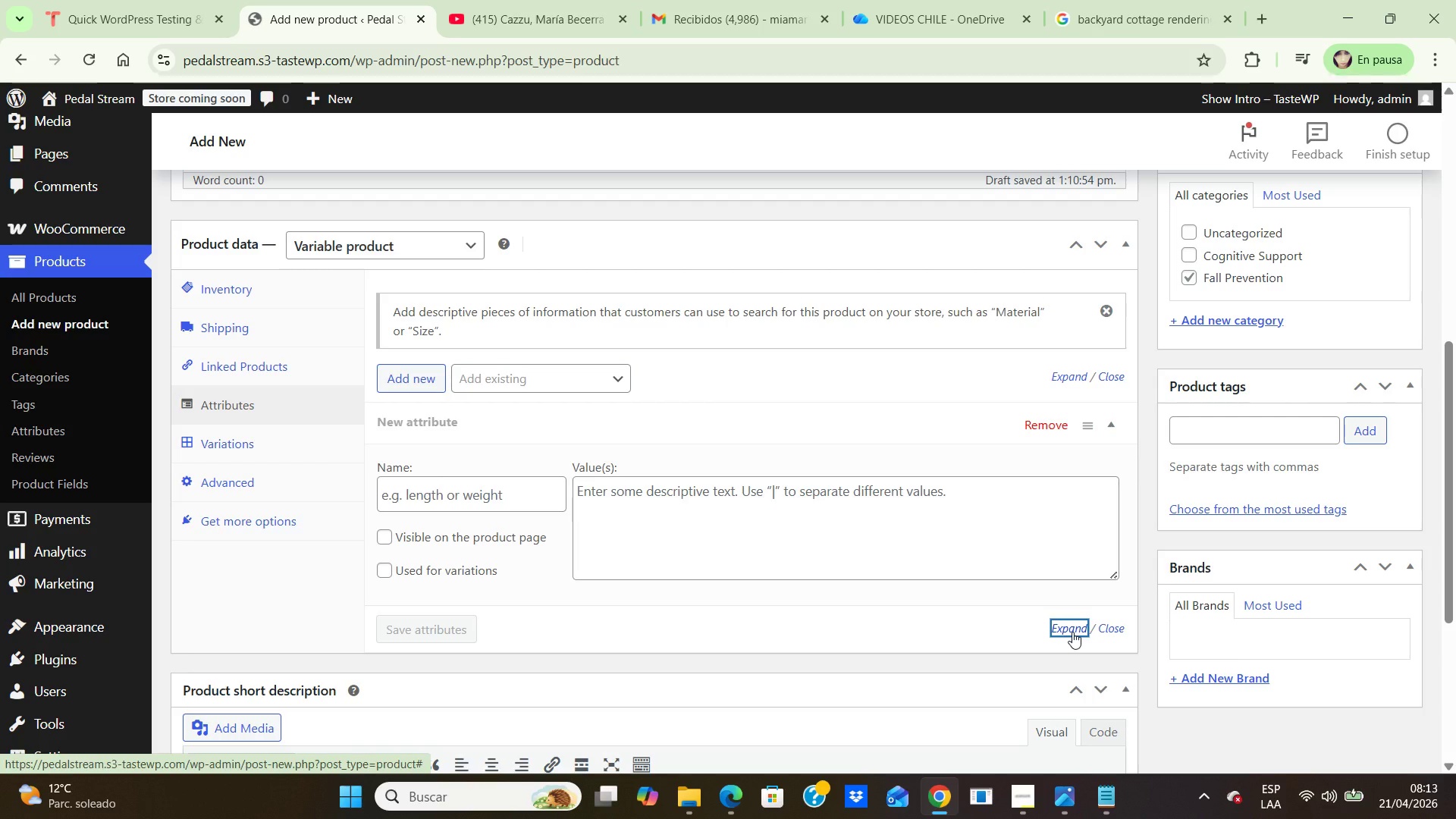 
left_click([1072, 632])
 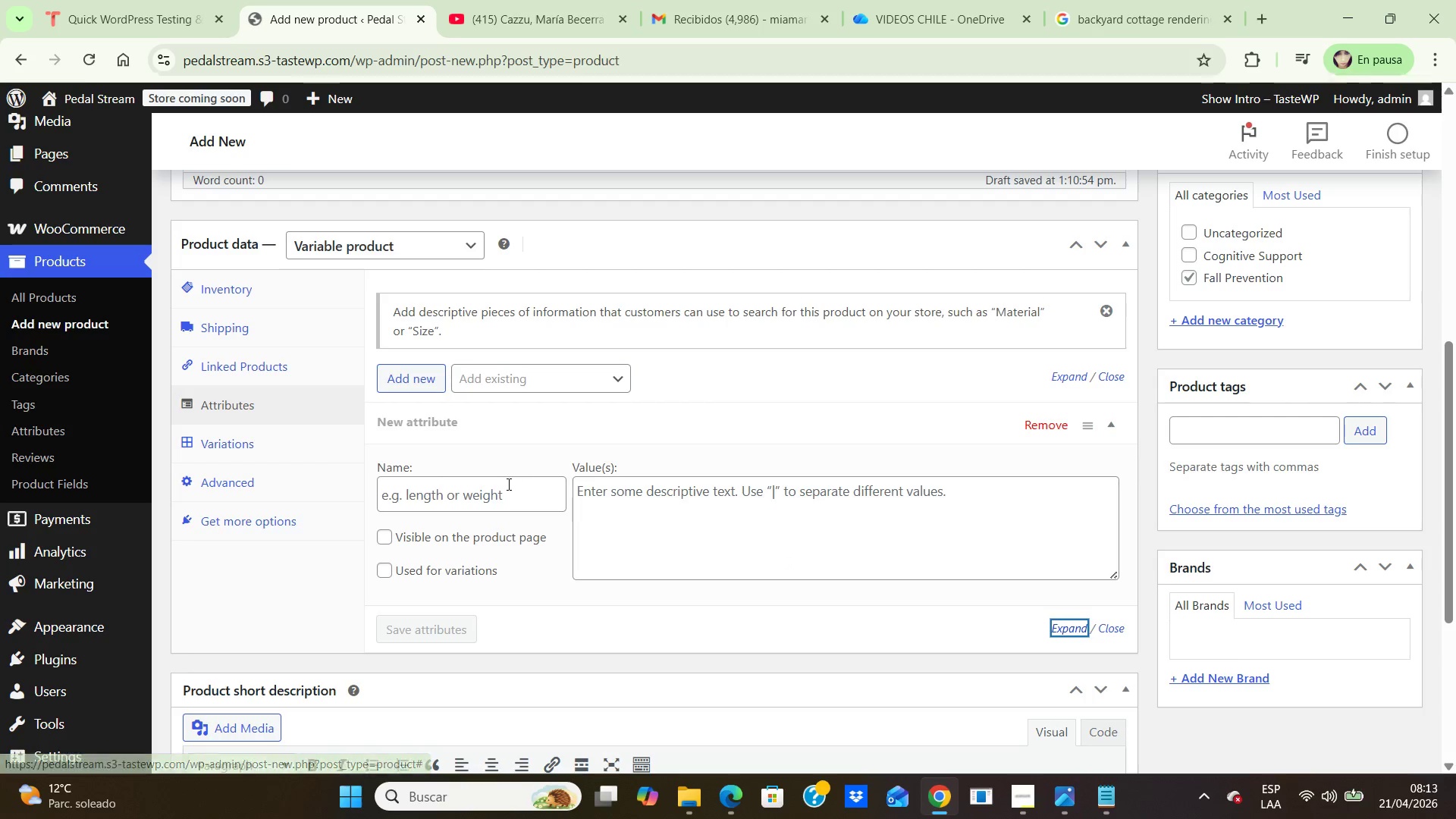 
scroll: coordinate [469, 455], scroll_direction: up, amount: 2.0
 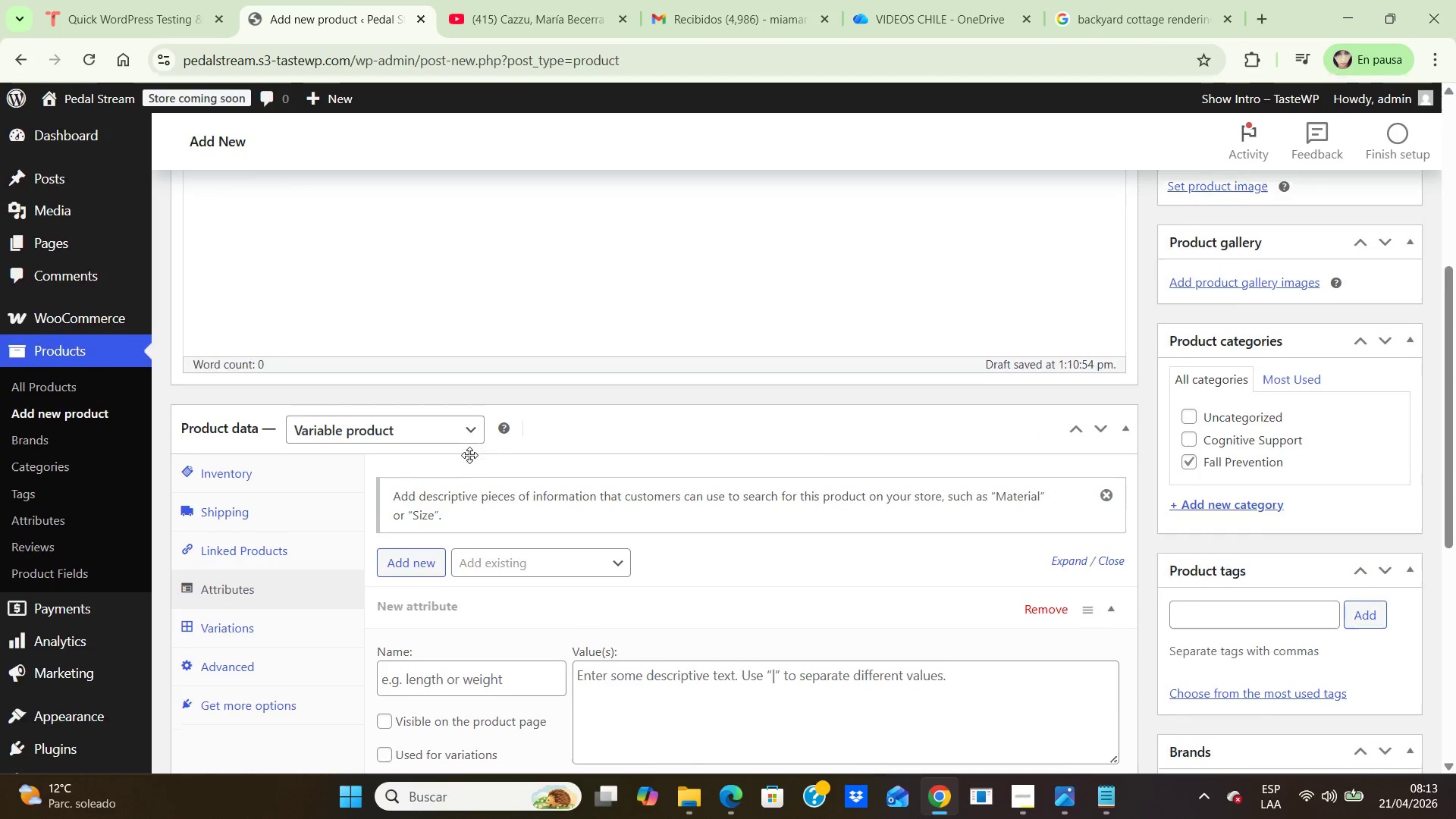 
scroll: coordinate [469, 455], scroll_direction: down, amount: 3.0
 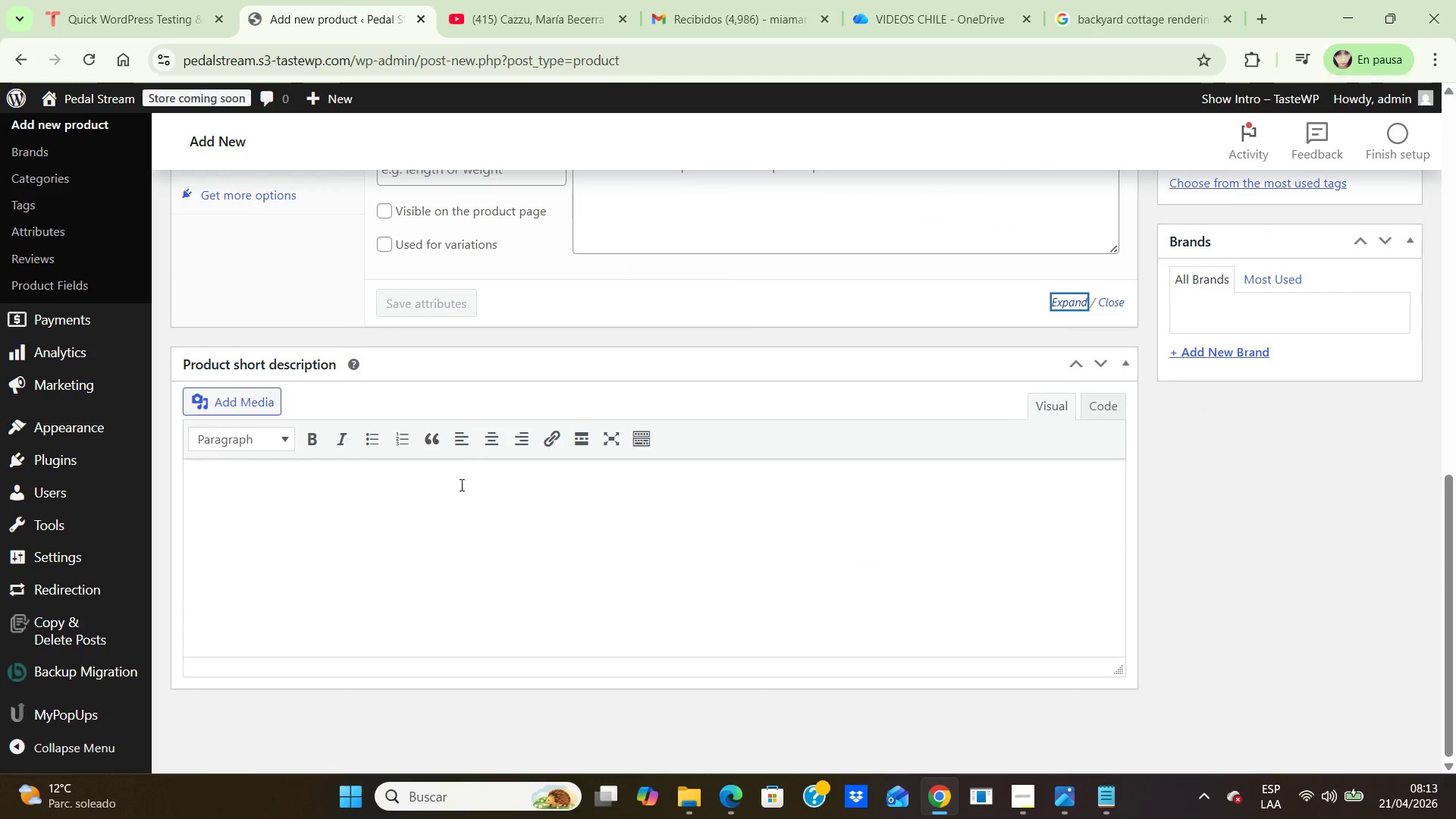 
left_click([454, 486])
 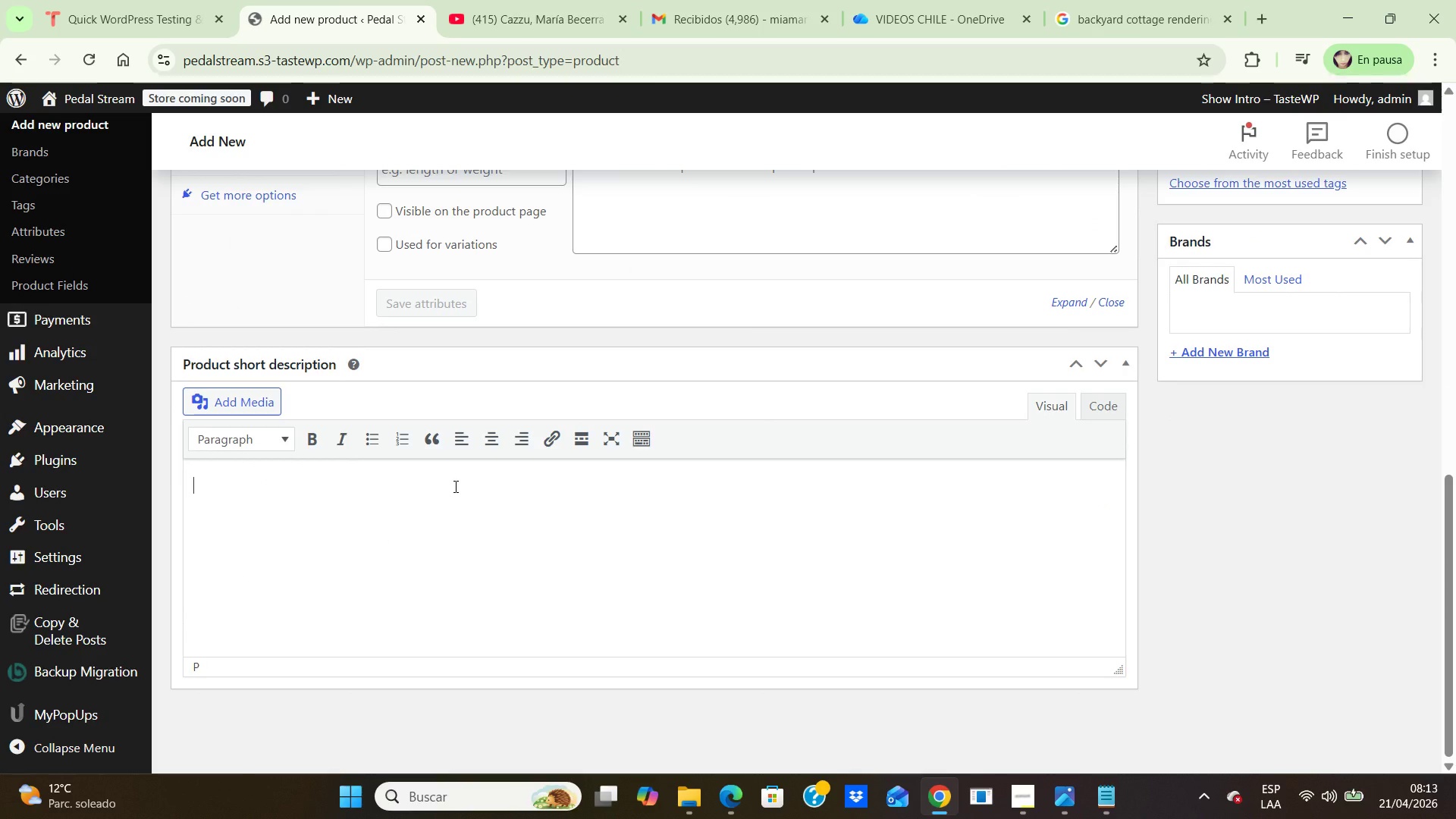 
key(CapsLock)
 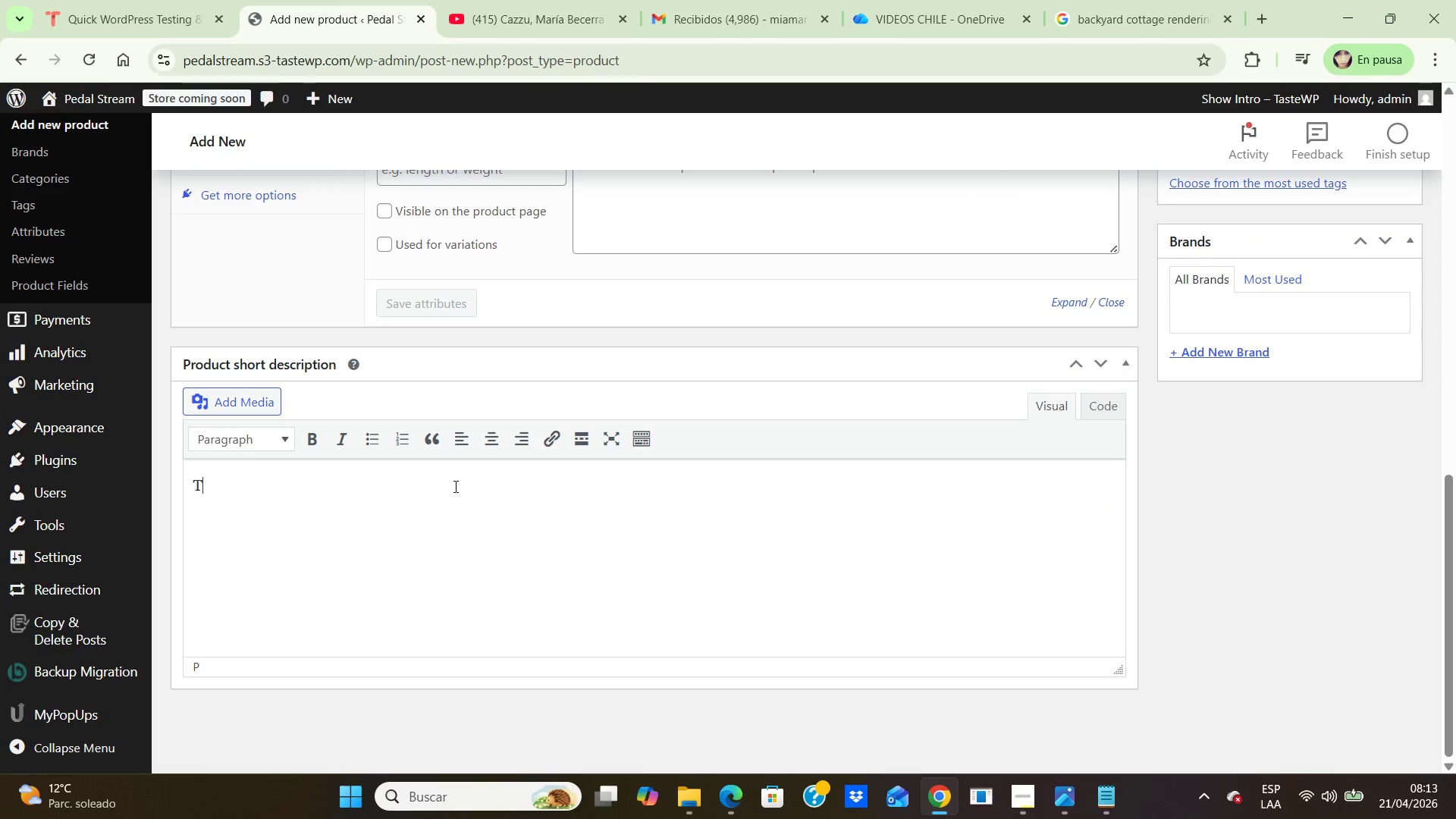 
key(T)
 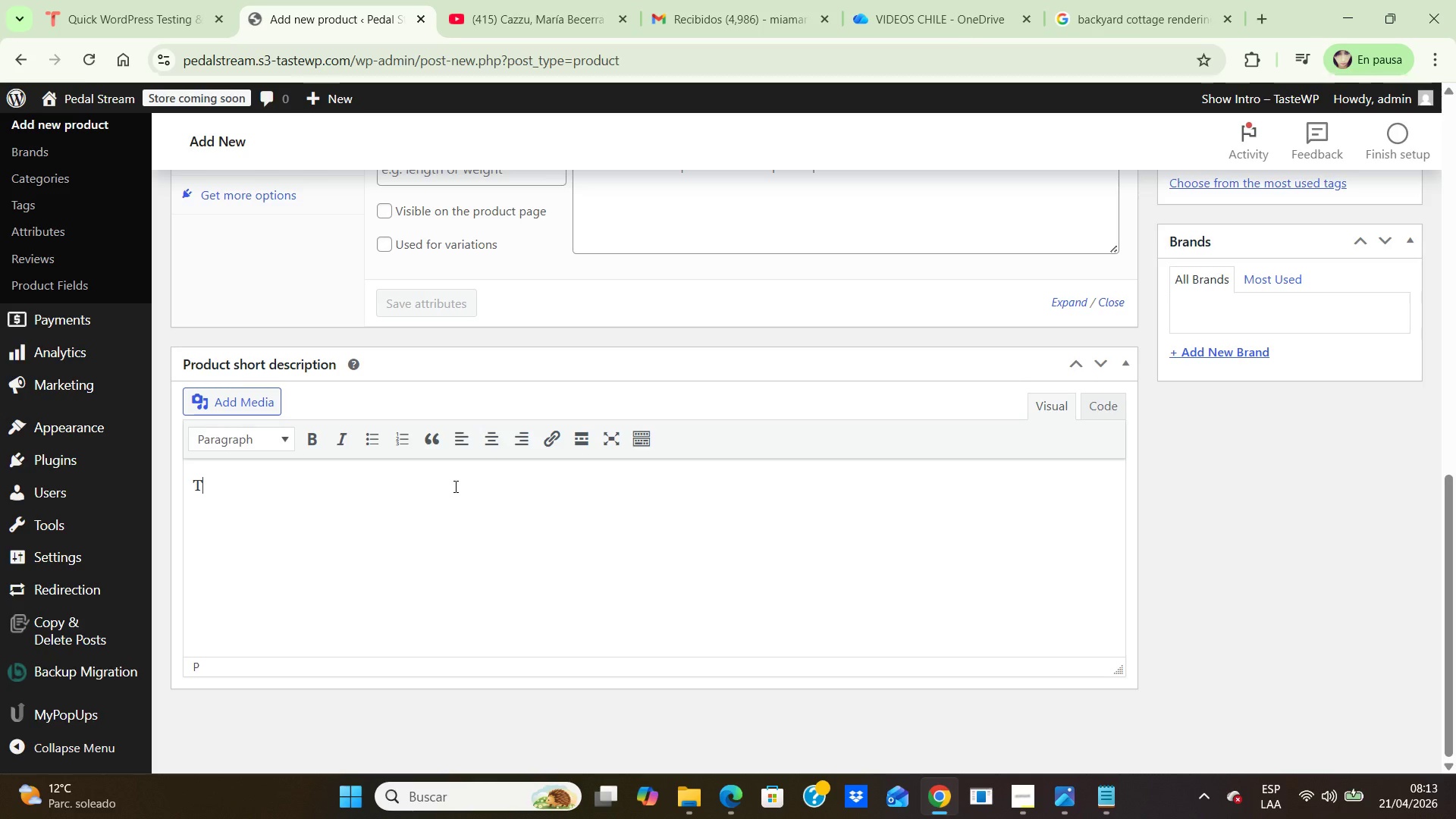 
key(CapsLock)
 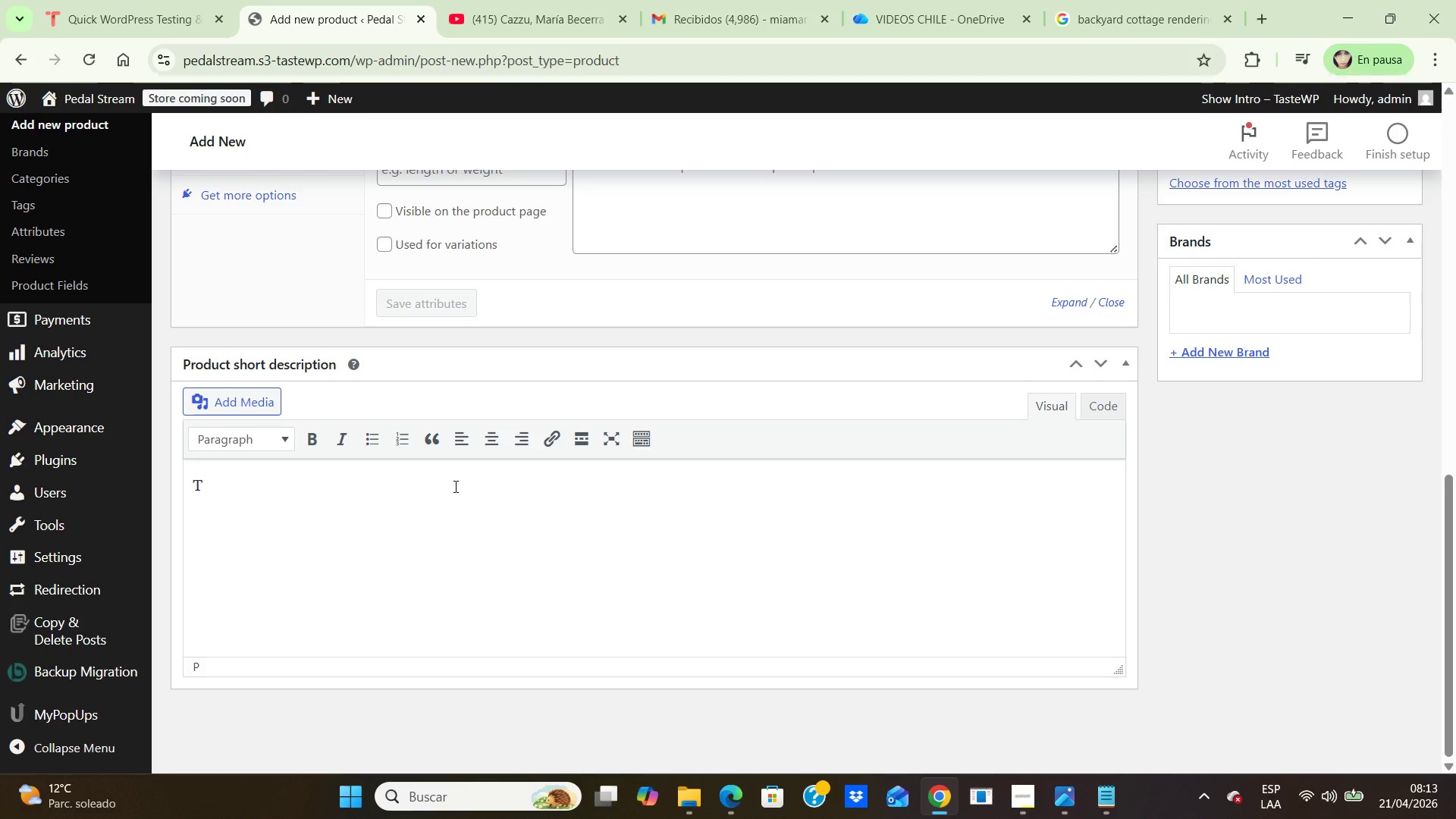 
key(Backspace)
 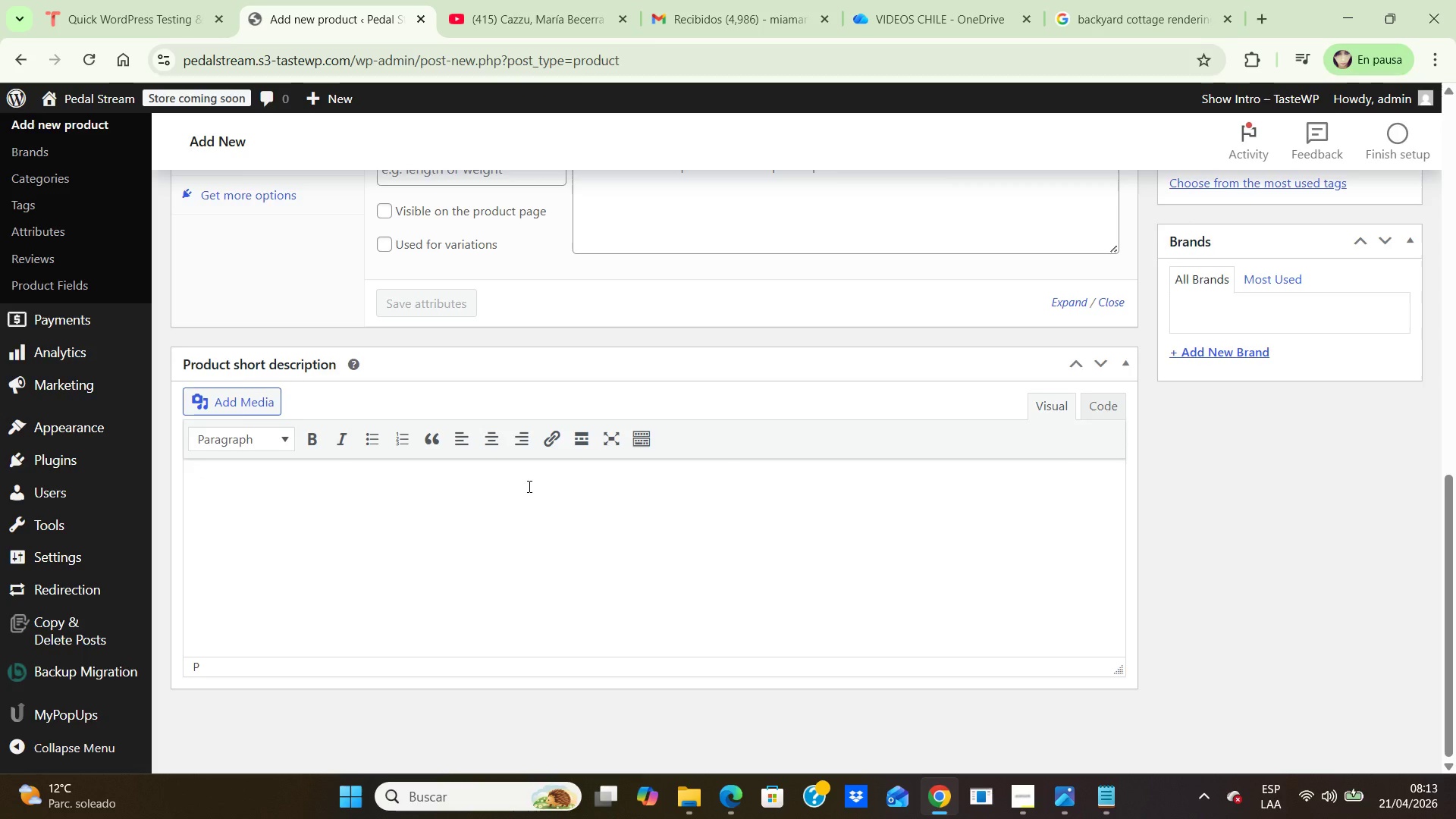 
scroll: coordinate [530, 482], scroll_direction: up, amount: 11.0
 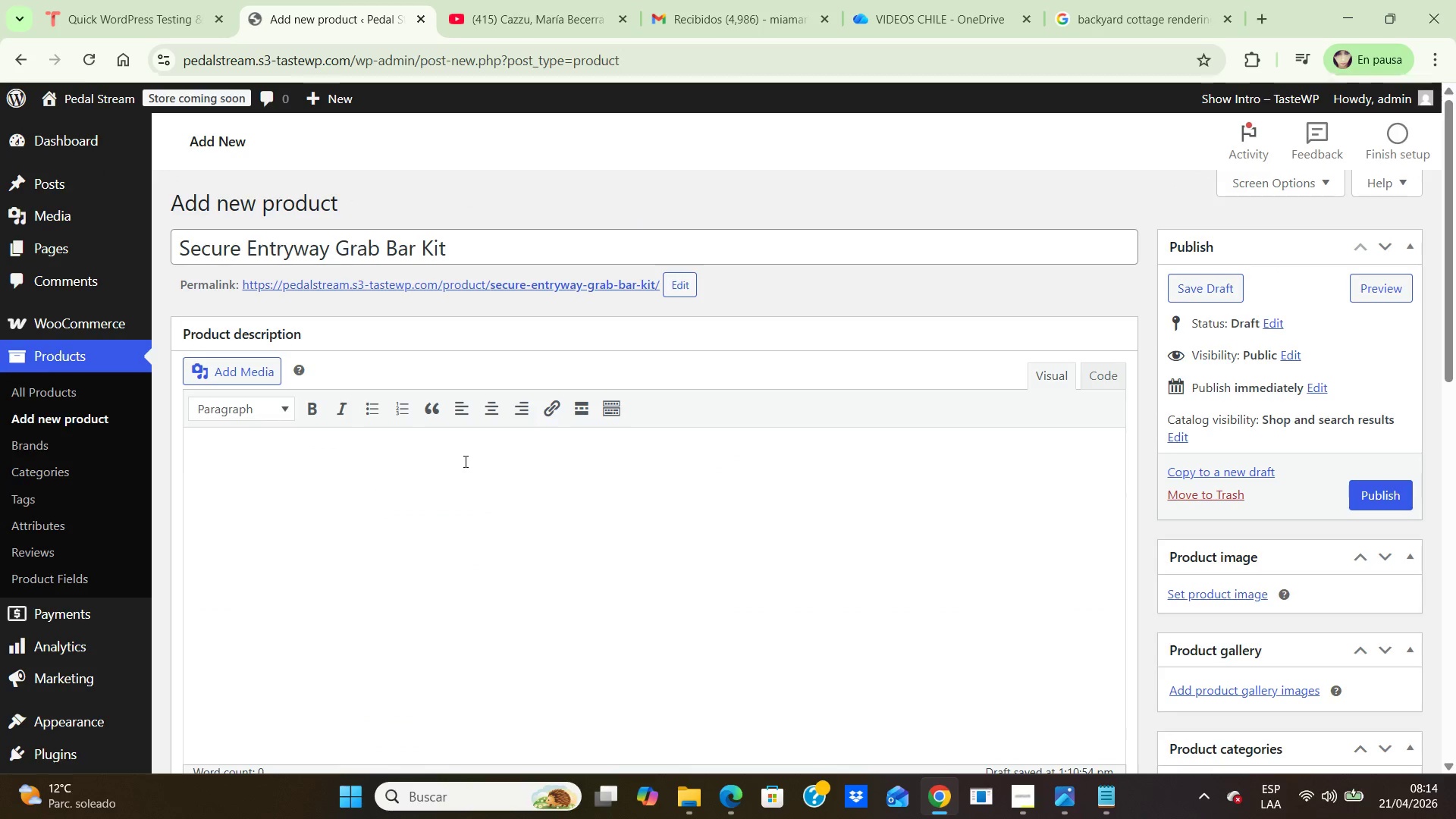 
left_click([464, 461])
 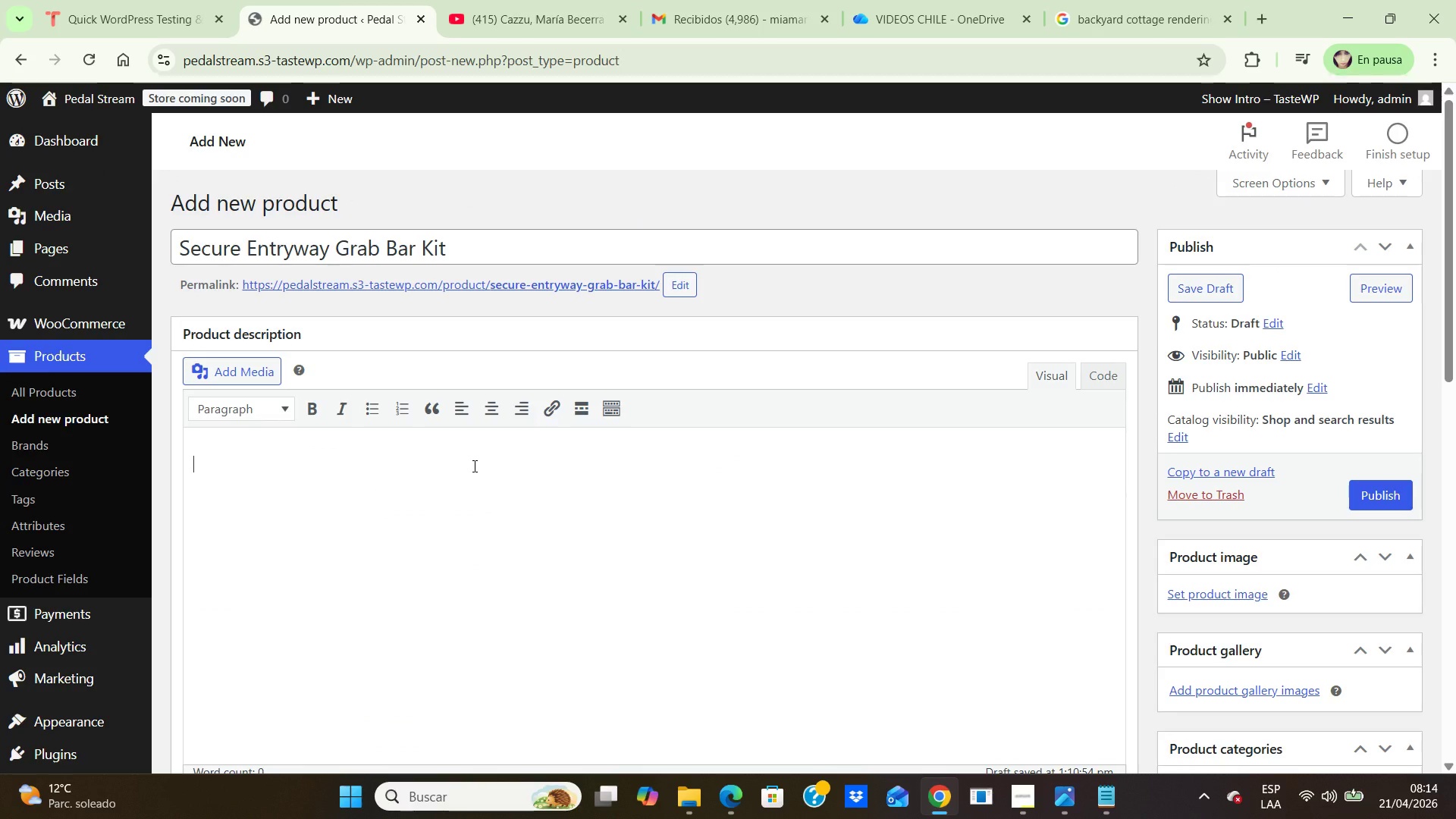 
type(The Secure Entryway Grab Bar k)
key(Backspace)
type(Kit )
 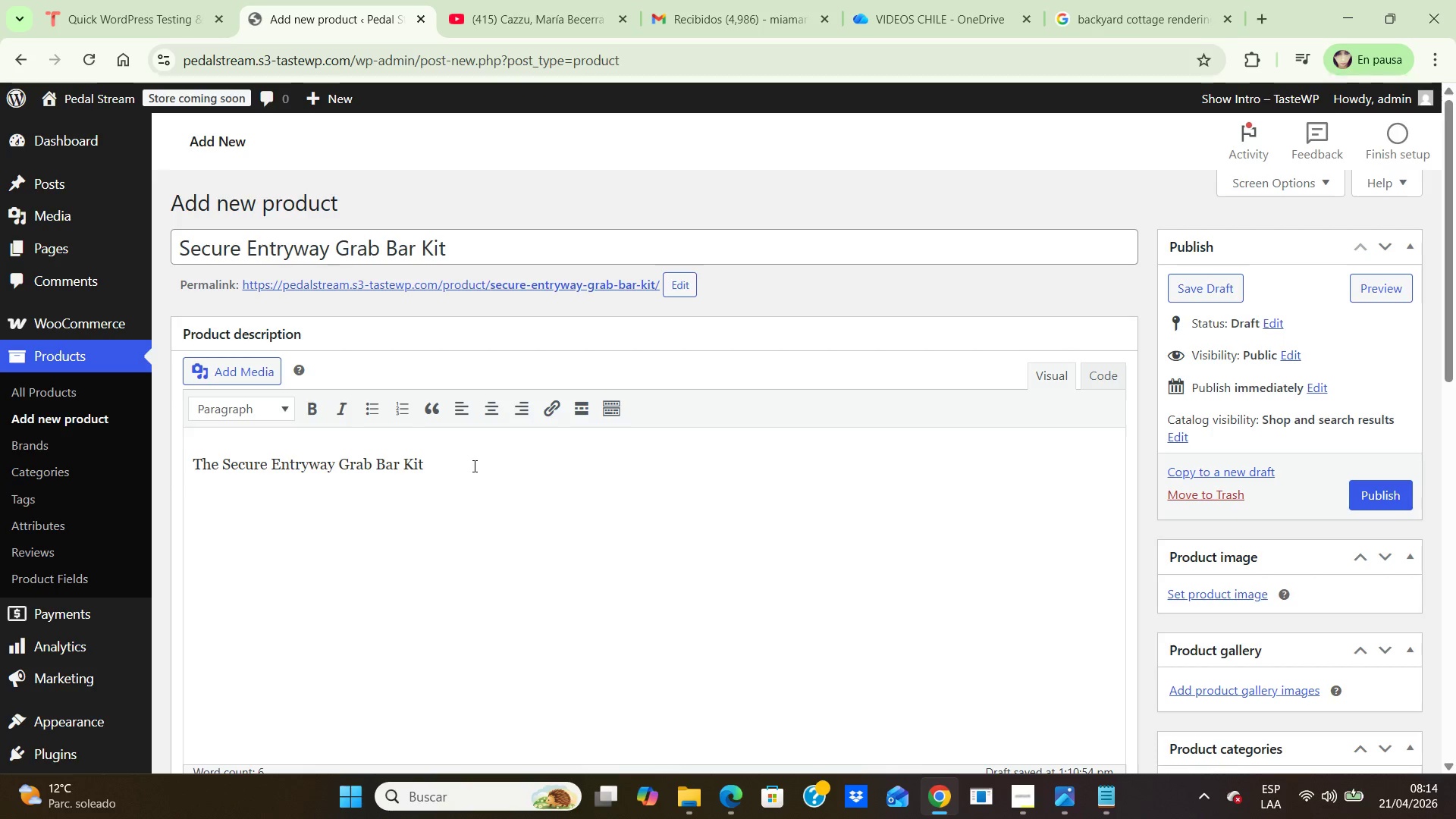 
type(is an ADA compliant)
 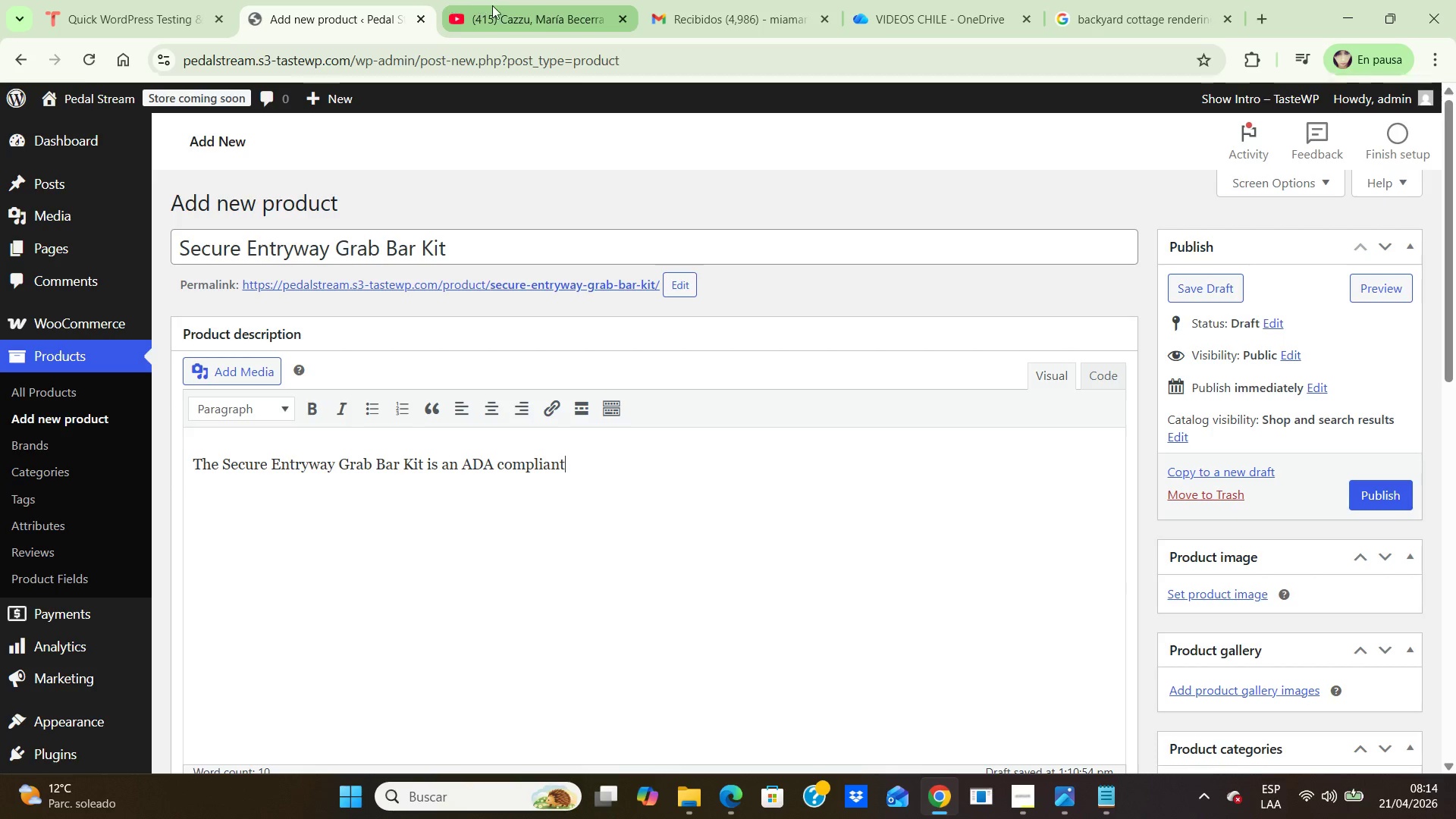 
left_click([495, 6])
 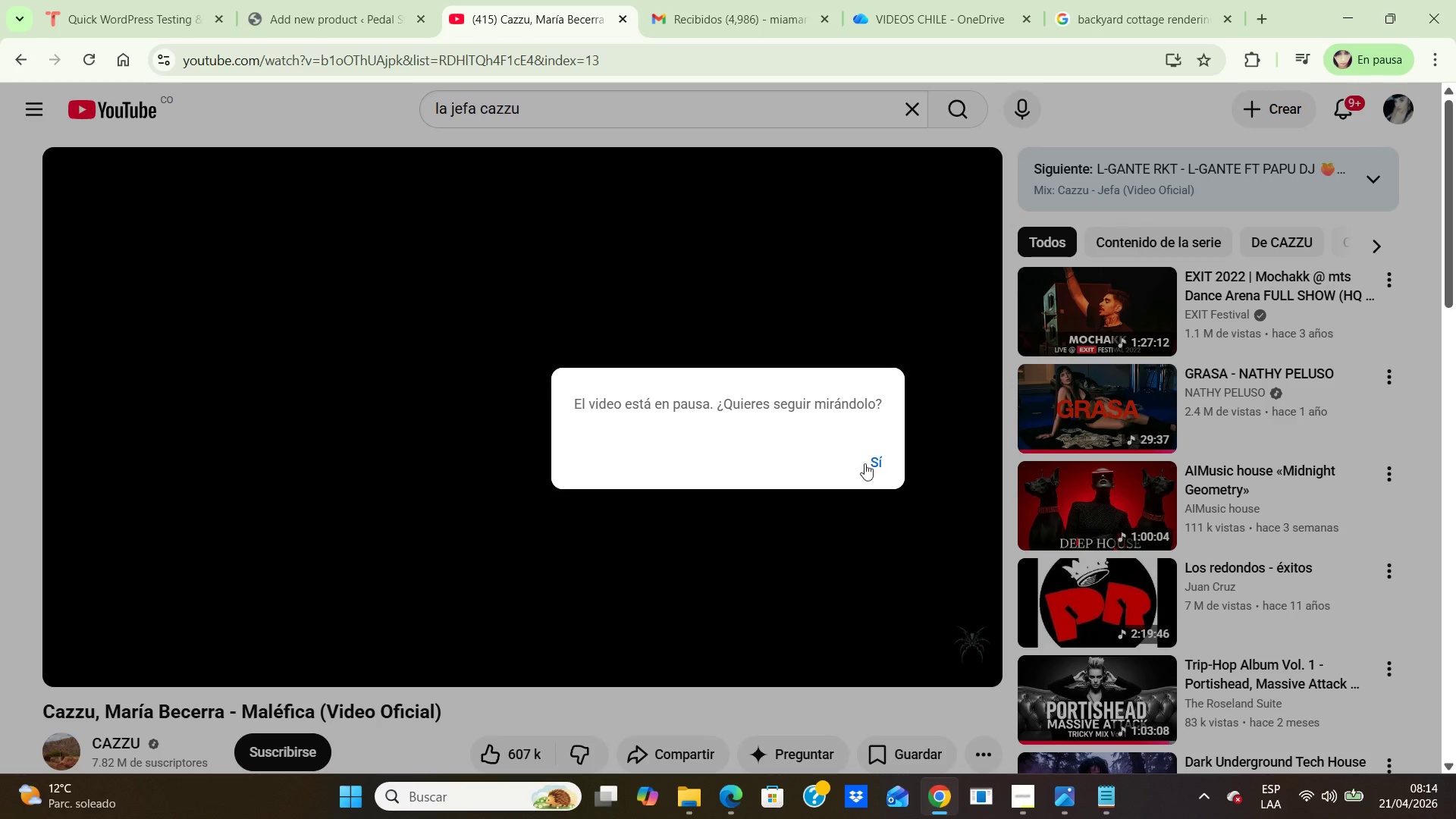 
left_click([885, 465])
 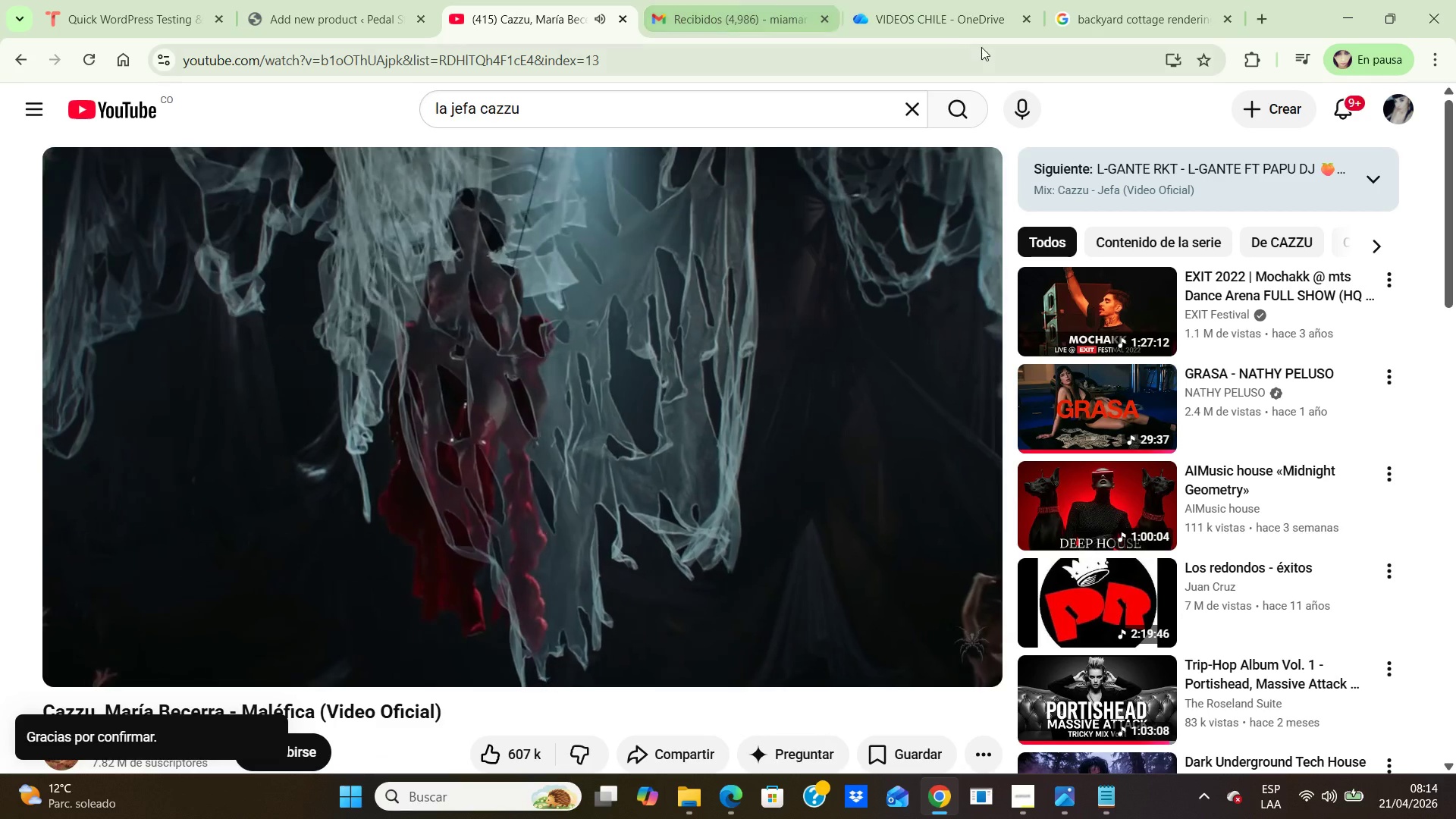 
wait(5.17)
 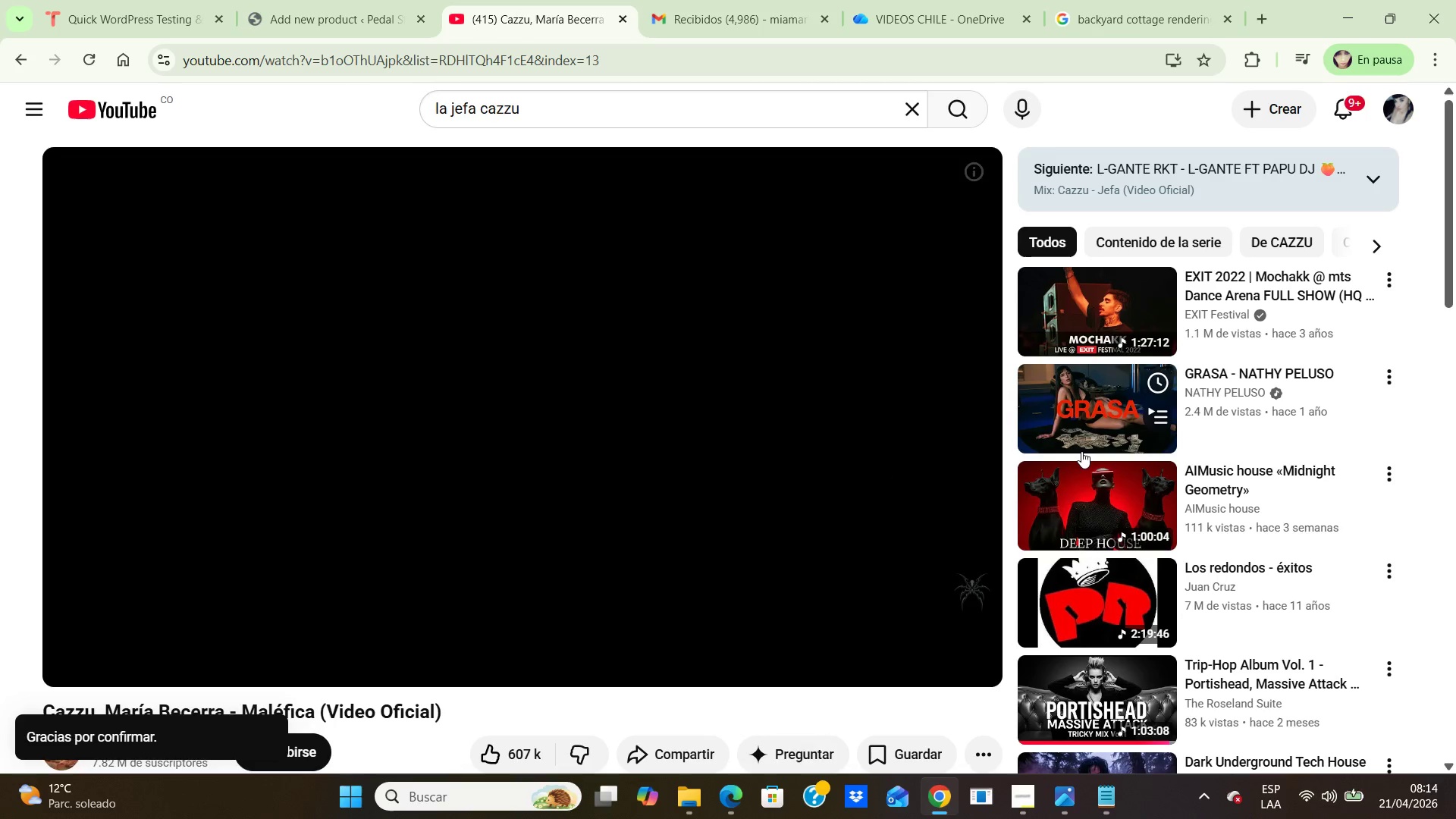 
left_click([349, 10])
 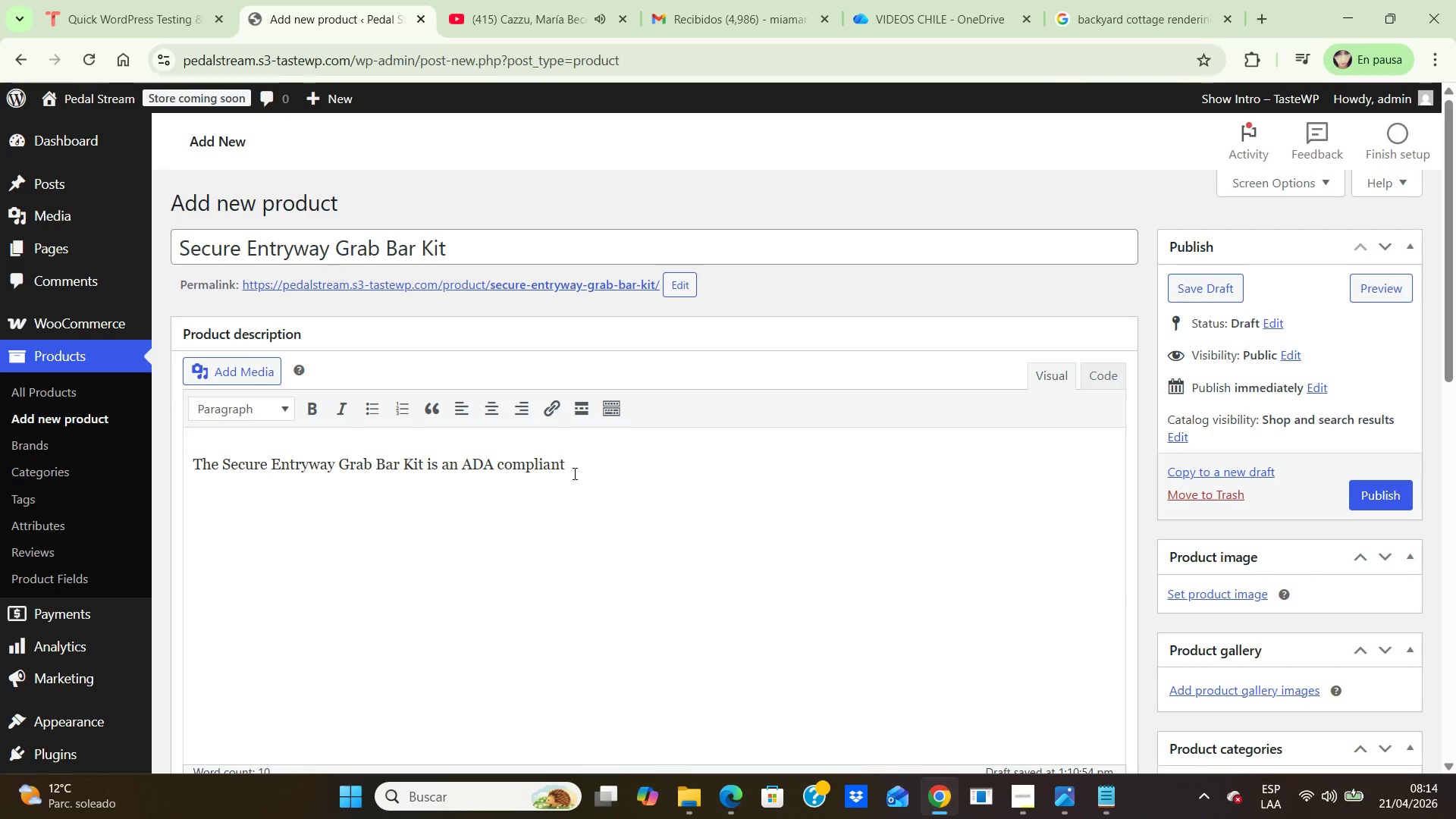 
type( support solution designed for safer home entry and exit. This senior friendl)
key(Backspace)
key(Backspace)
key(Backspace)
key(Backspace)
key(Backspace)
key(Backspace)
key(Backspace)
key(Backspace)
type(-friendly hardware option helps improve balance and confidence near front doors, garge access pints, and transition areas where slips are more likely.)
 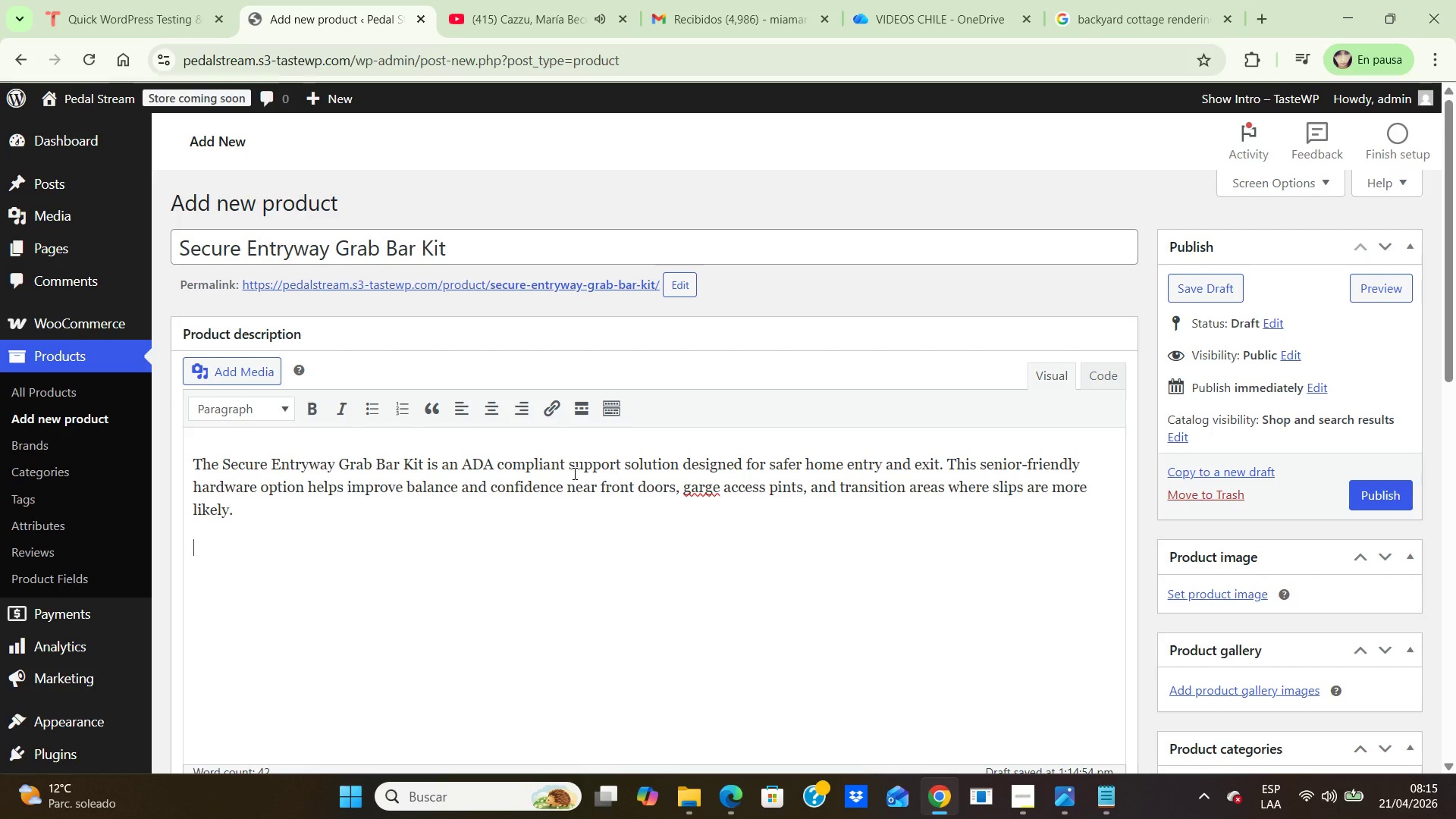 
key(Enter)
 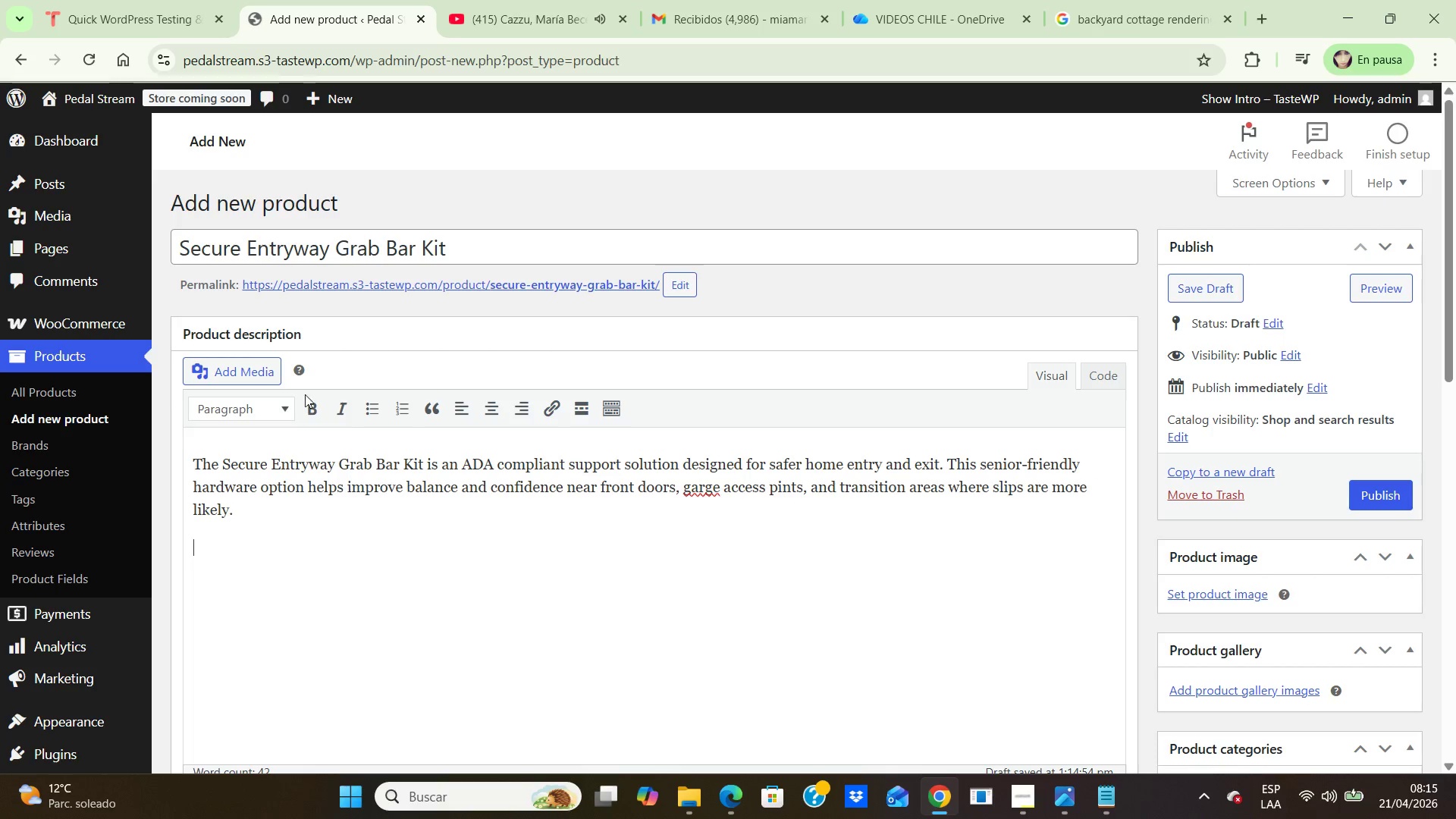 
left_click([306, 399])
 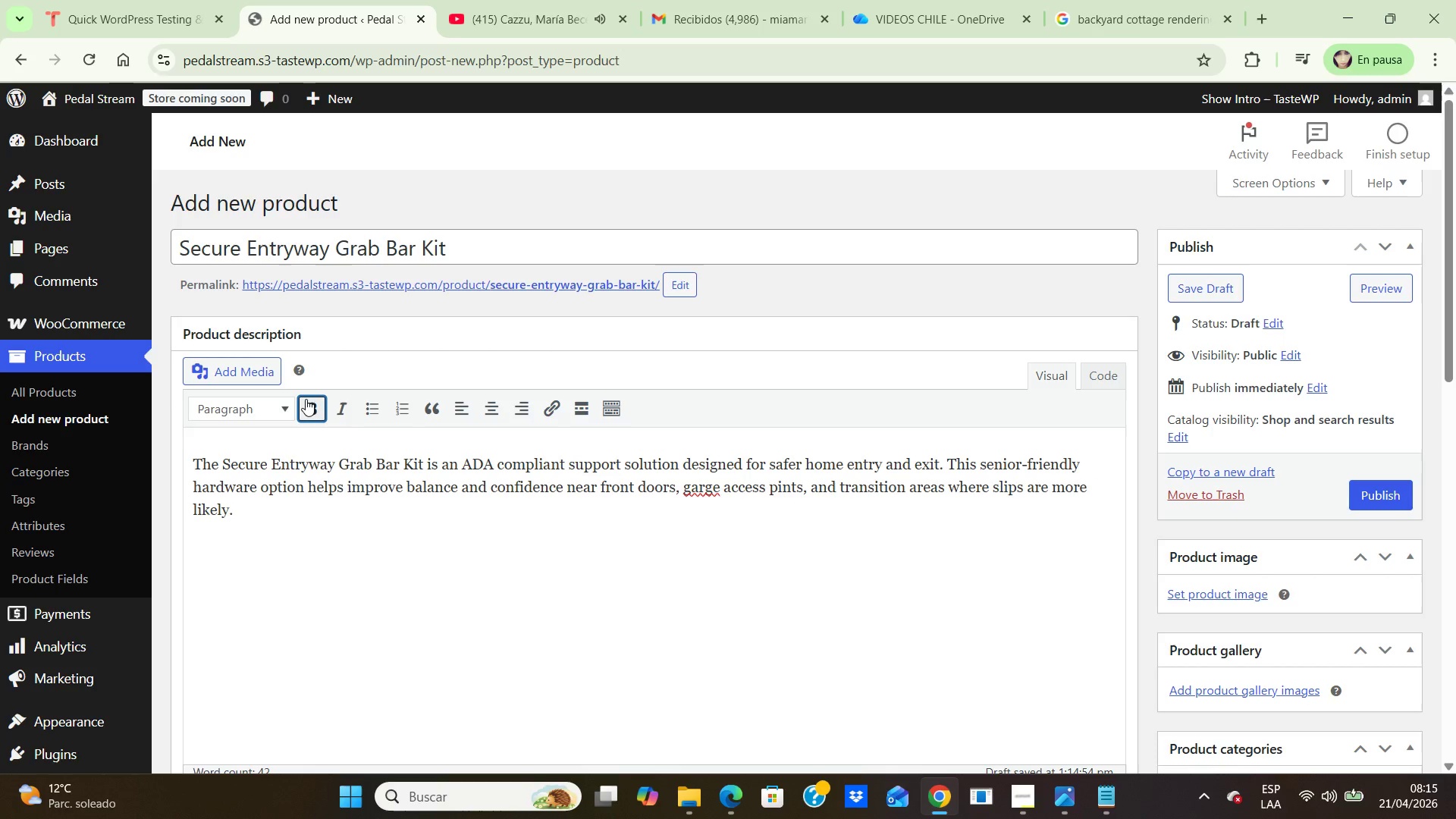 
type(Key Feaures)
key(Backspace)
key(Backspace)
key(Backspace)
 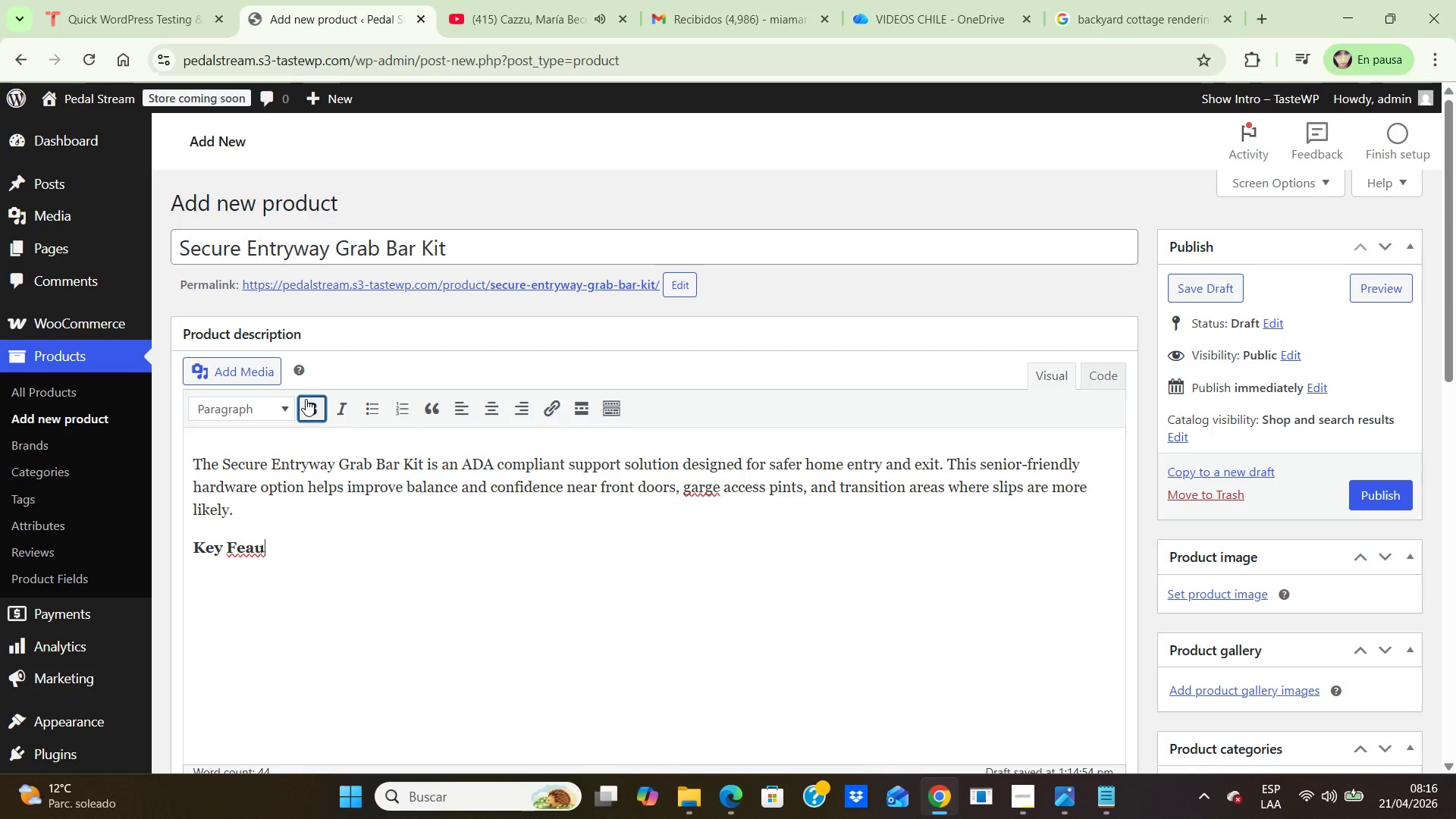 
key(Backspace)
type(tures>)
 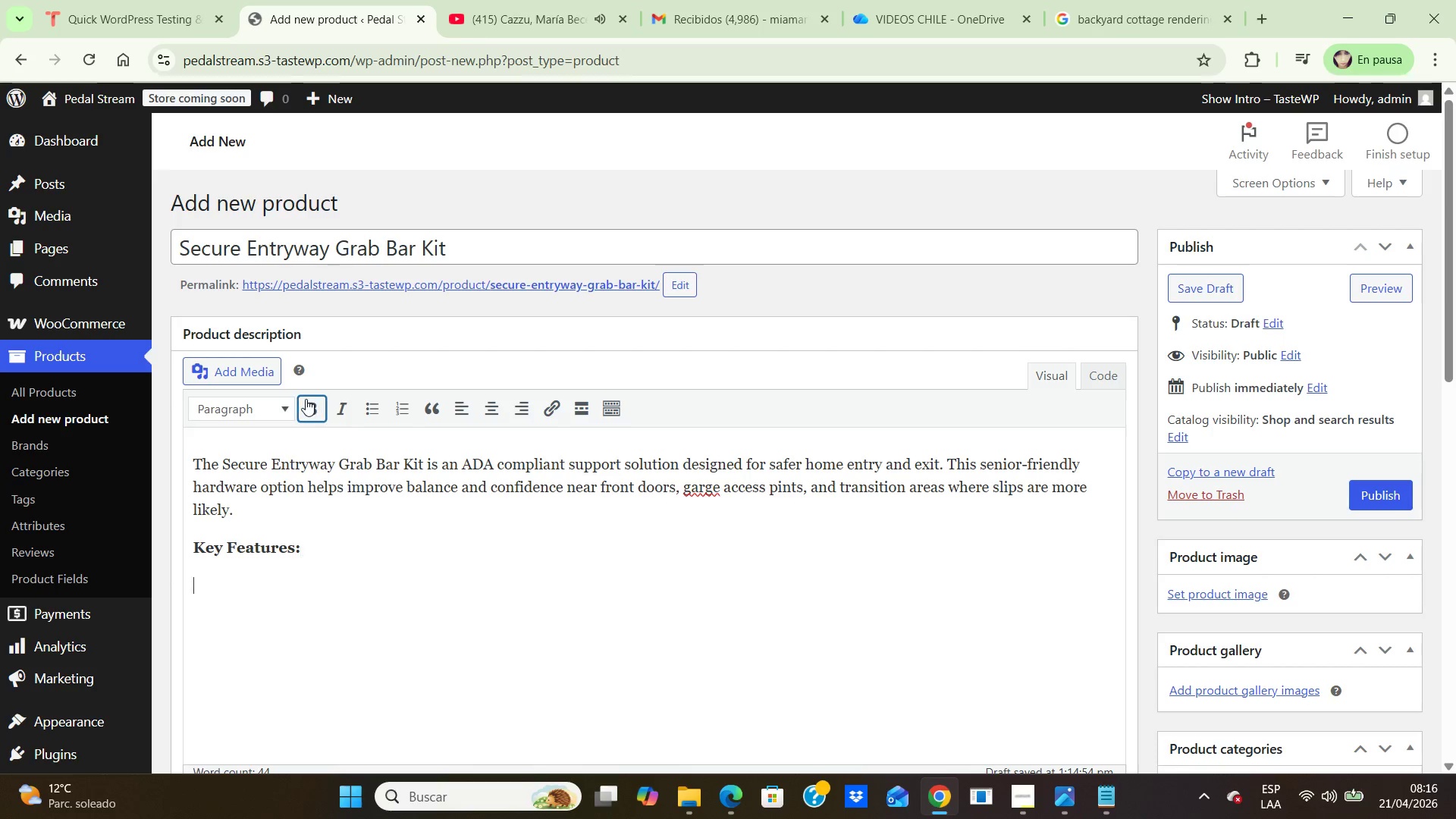 
key(Enter)
 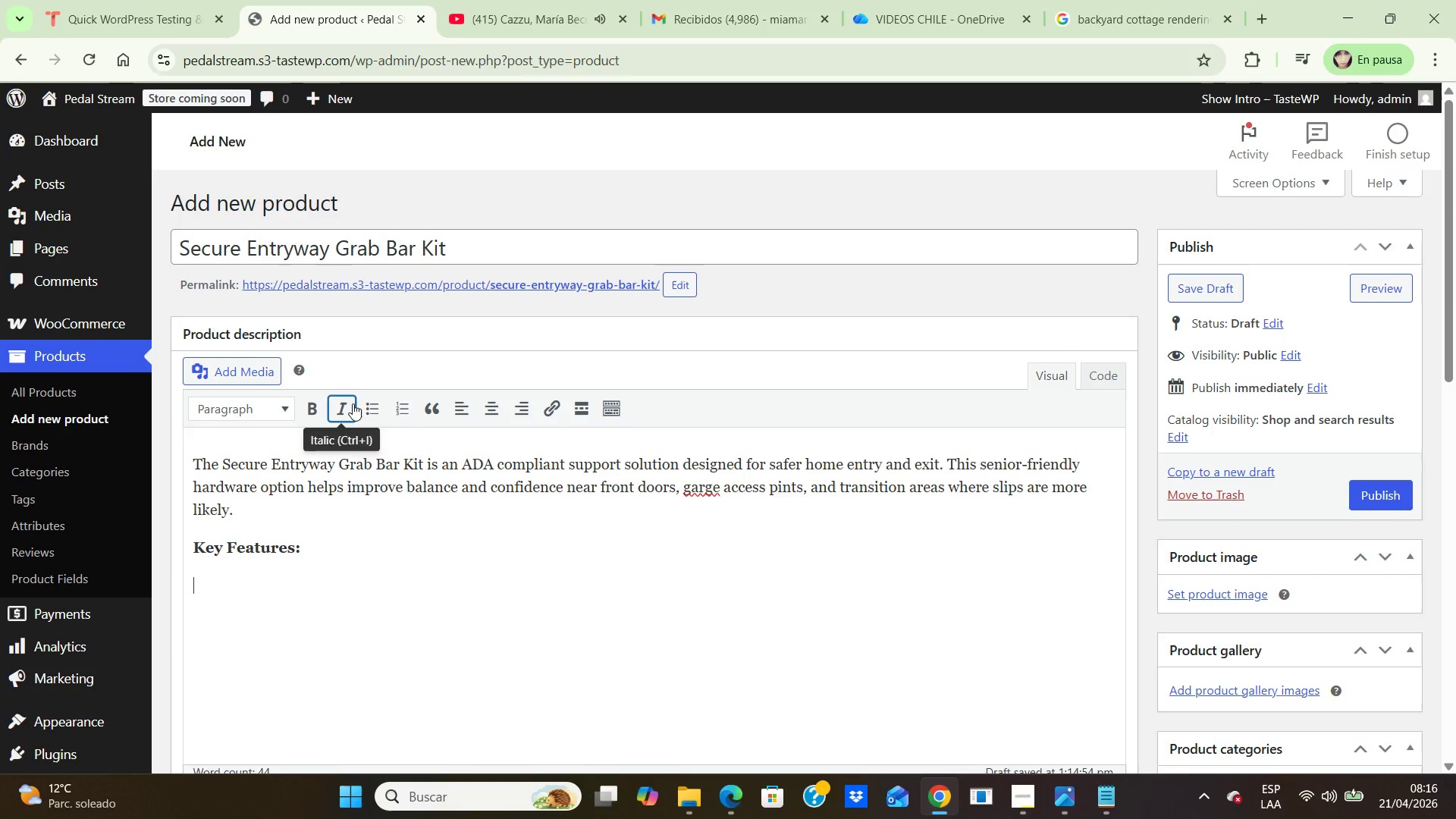 
left_click([369, 412])
 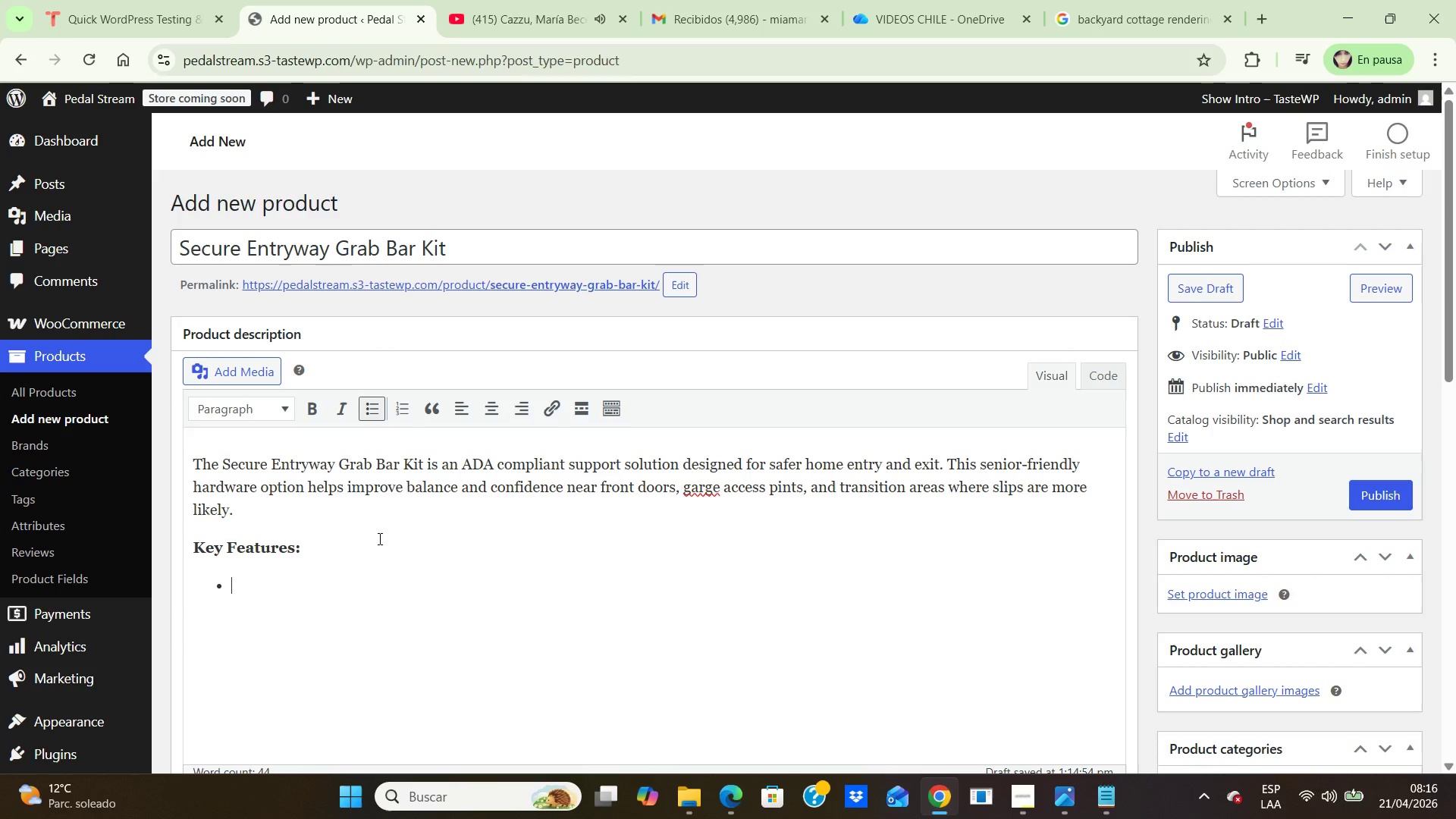 
type(Available in 12 Inc)
key(Backspace)
key(Backspace)
key(Backspace)
key(Backspace)
type( inch, 24 ich, and 36 inch lengths )
 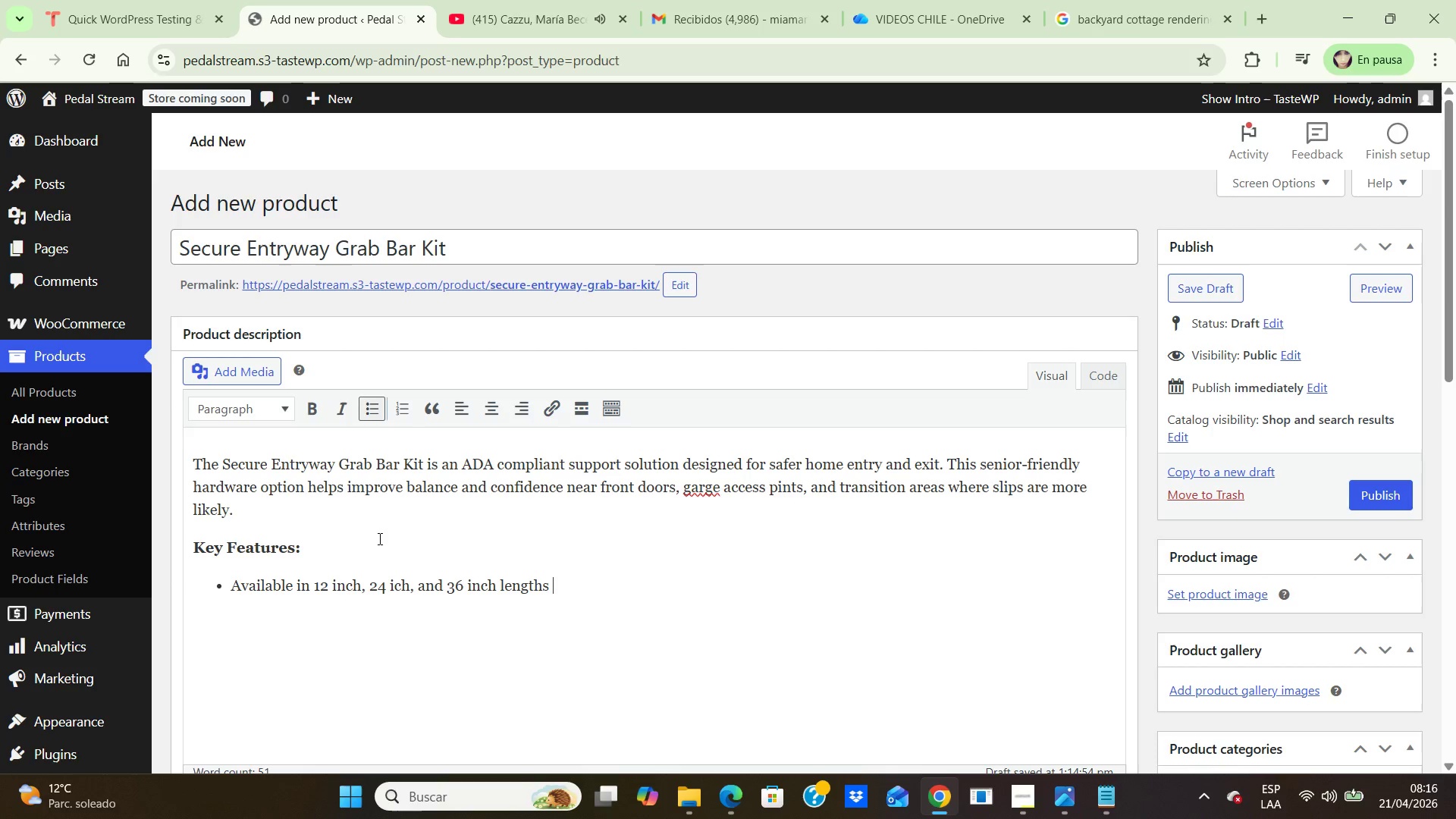 
key(Enter)
 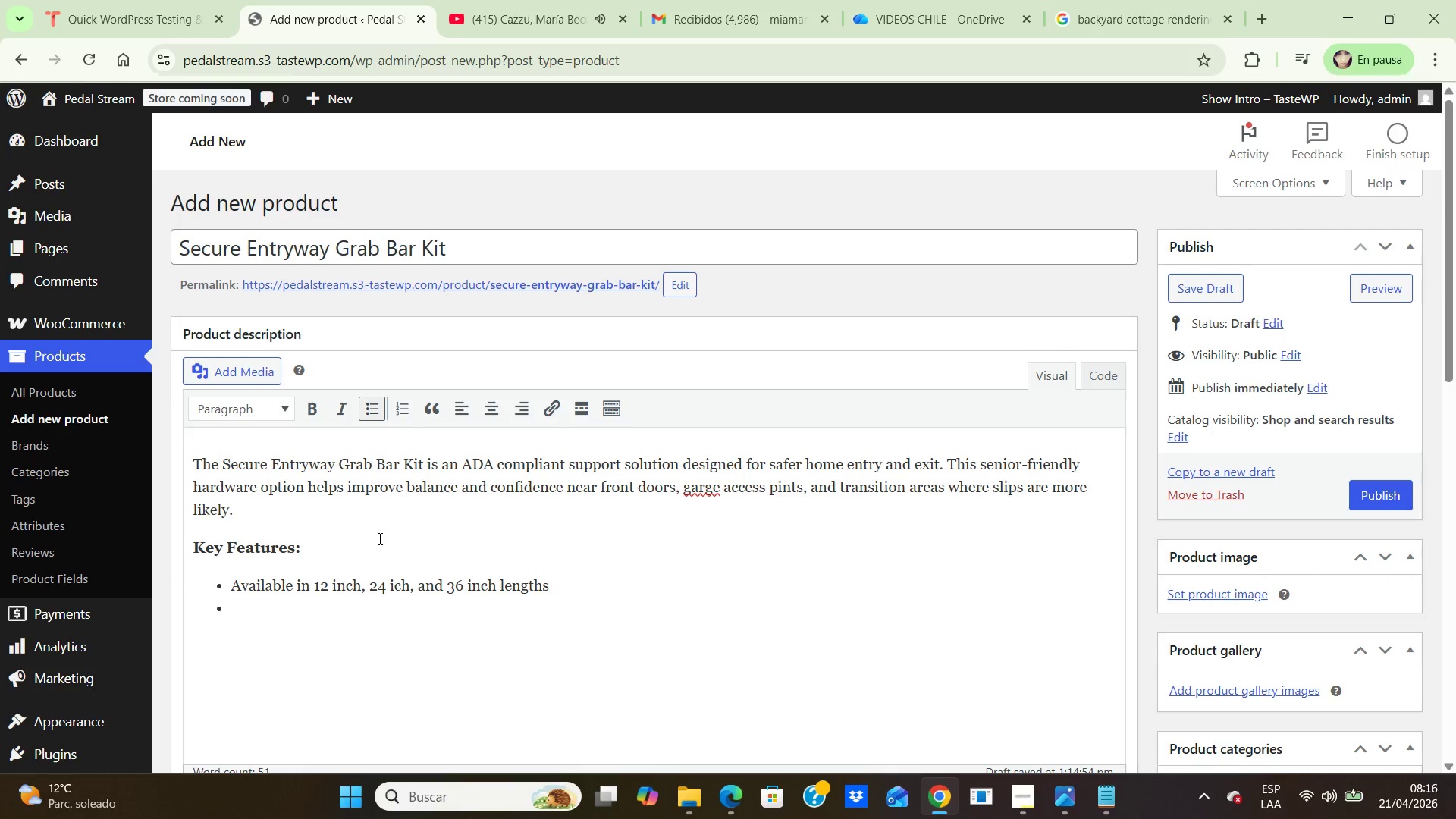 
type(Available in chroe or Bru)
key(Backspace)
key(Backspace)
key(Backspace)
key(Backspace)
key(Backspace)
key(Backspace)
key(Backspace)
key(Backspace)
key(Backspace)
type(ome or Bruseh)
key(Backspace)
key(Backspace)
type(hed Nickel finishes)
 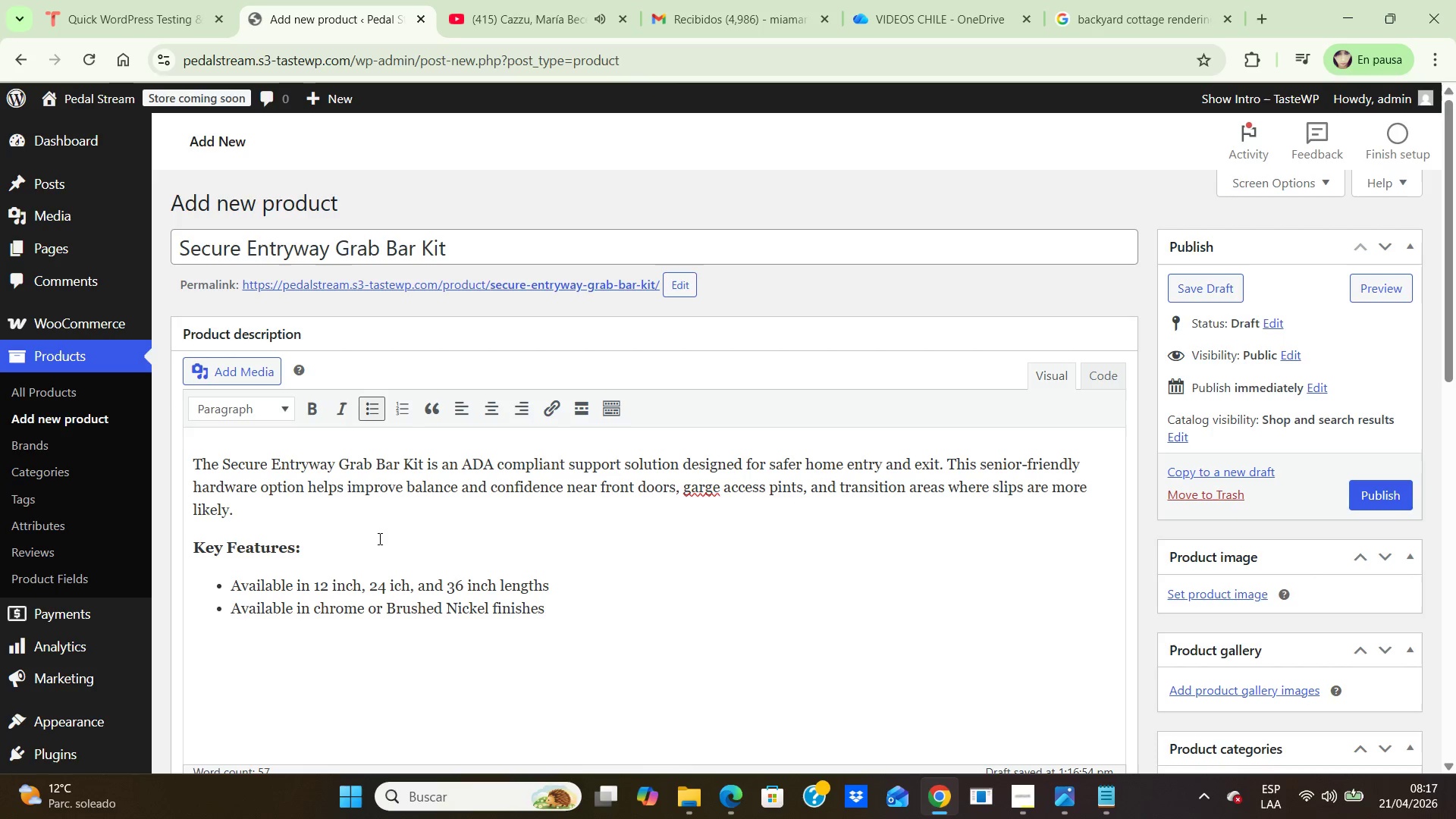 
key(Enter)
 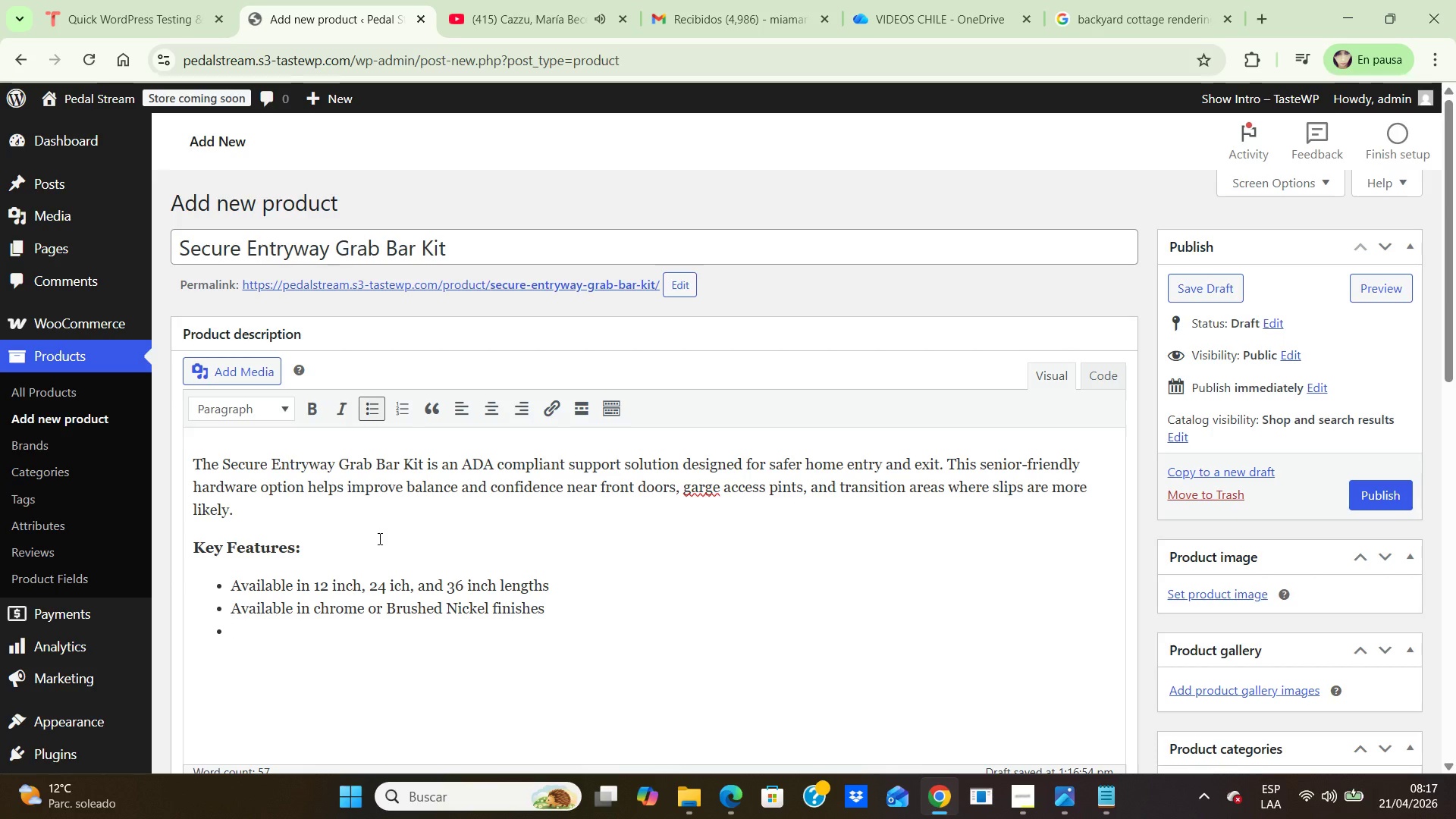 
type(High-visibility )
 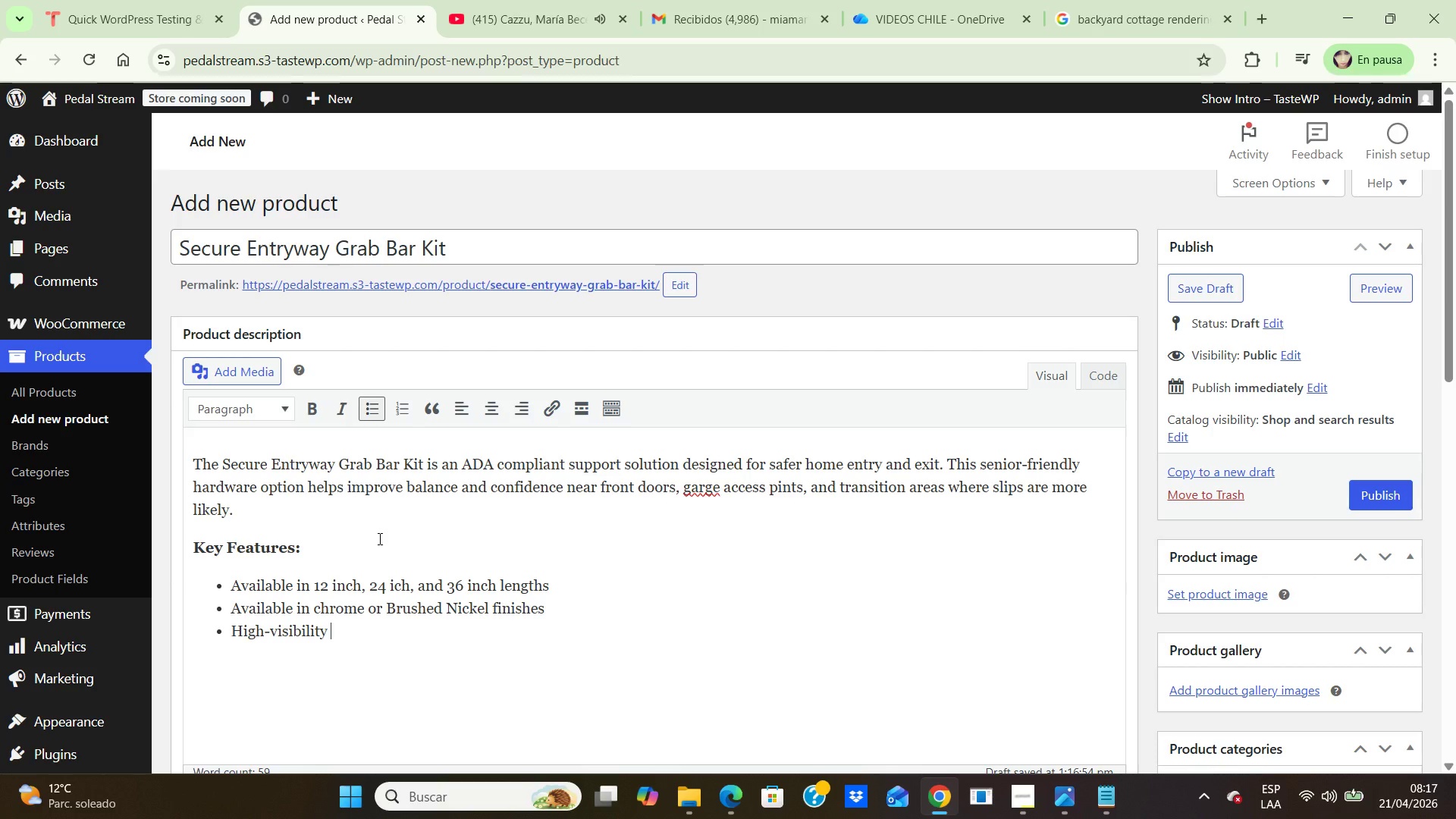 
wait(5.88)
 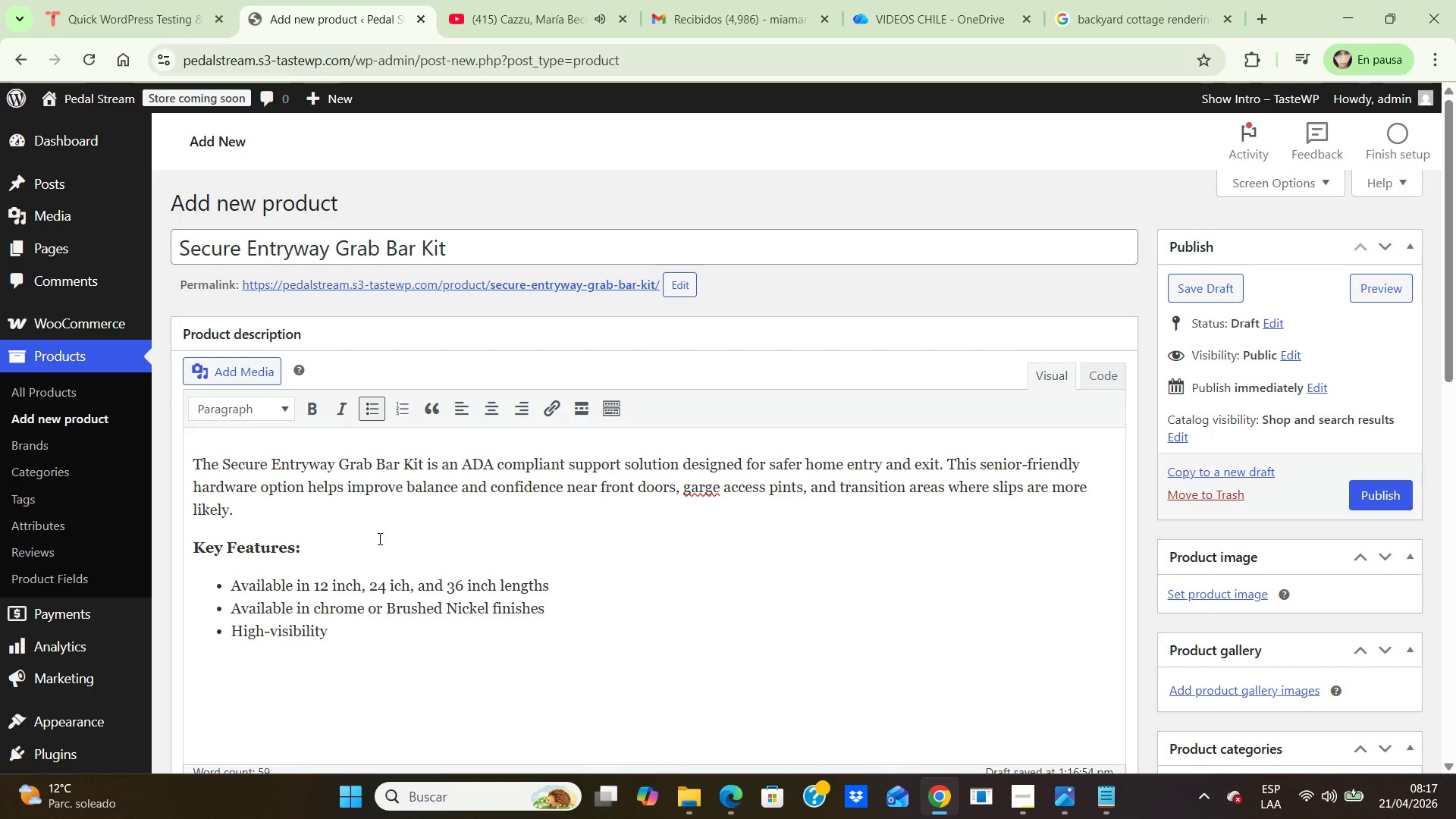 
key(Backspace)
type(, eassy-grip support profile)
 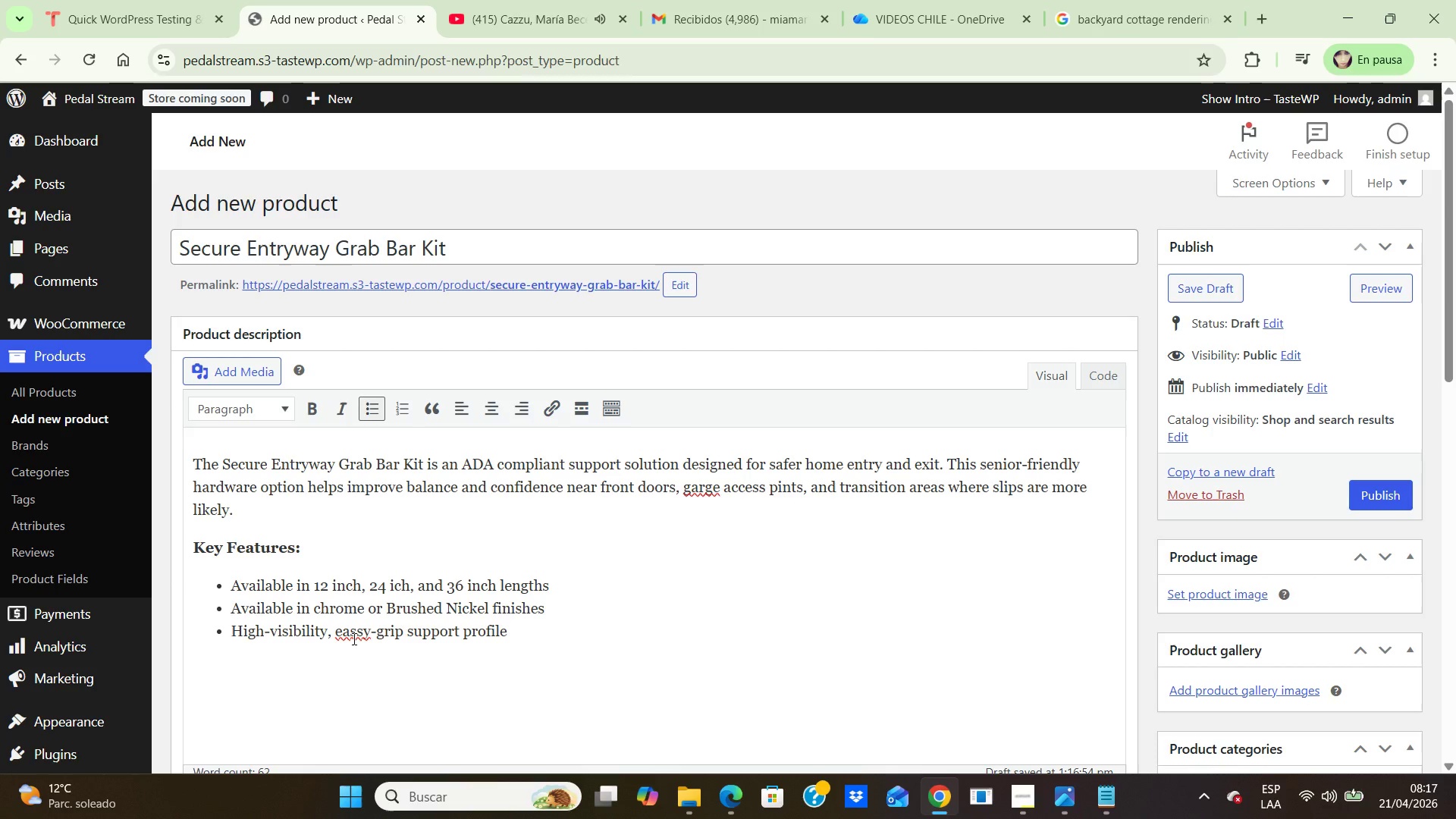 
left_click([353, 637])
 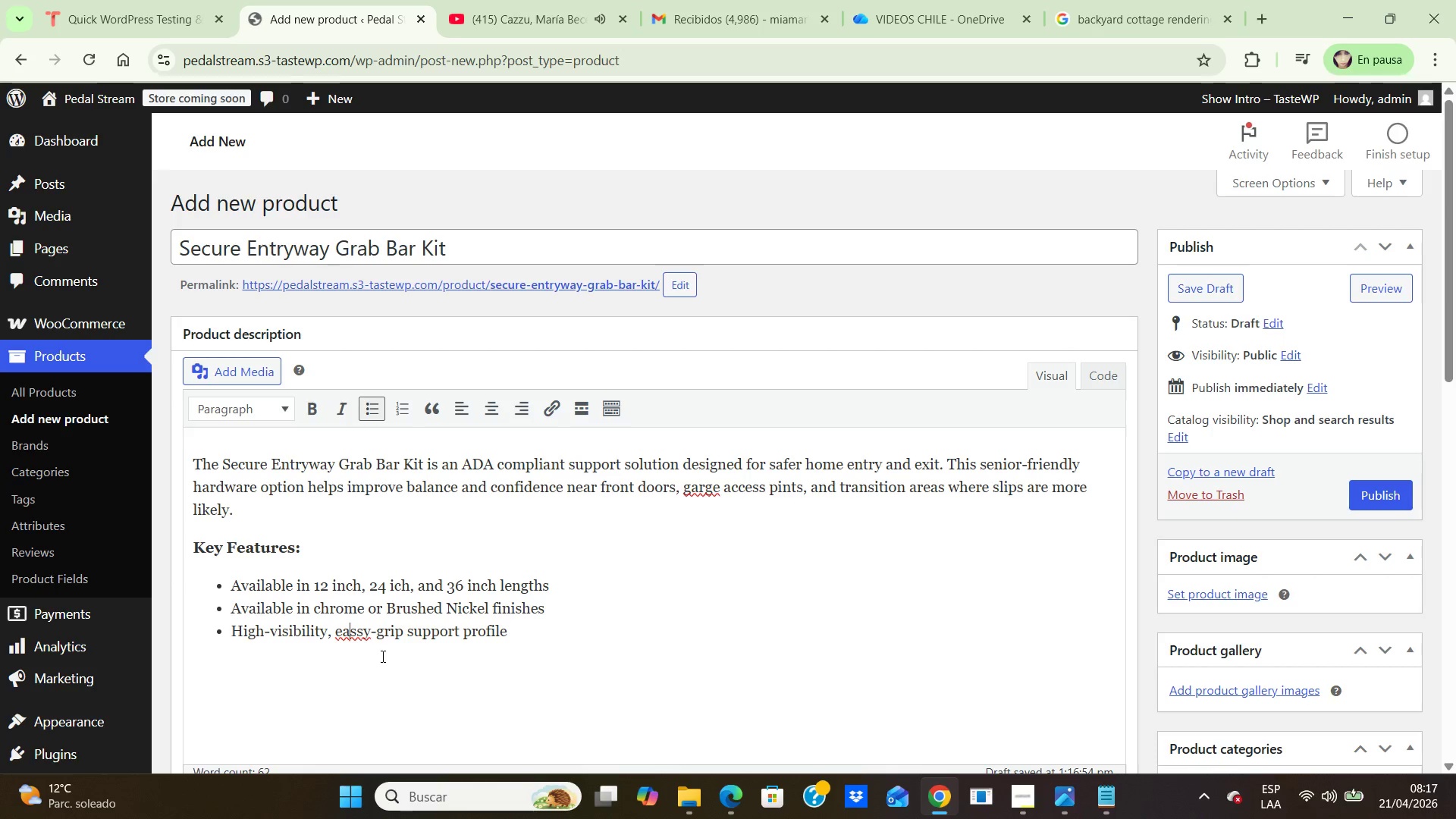 
wait(7.09)
 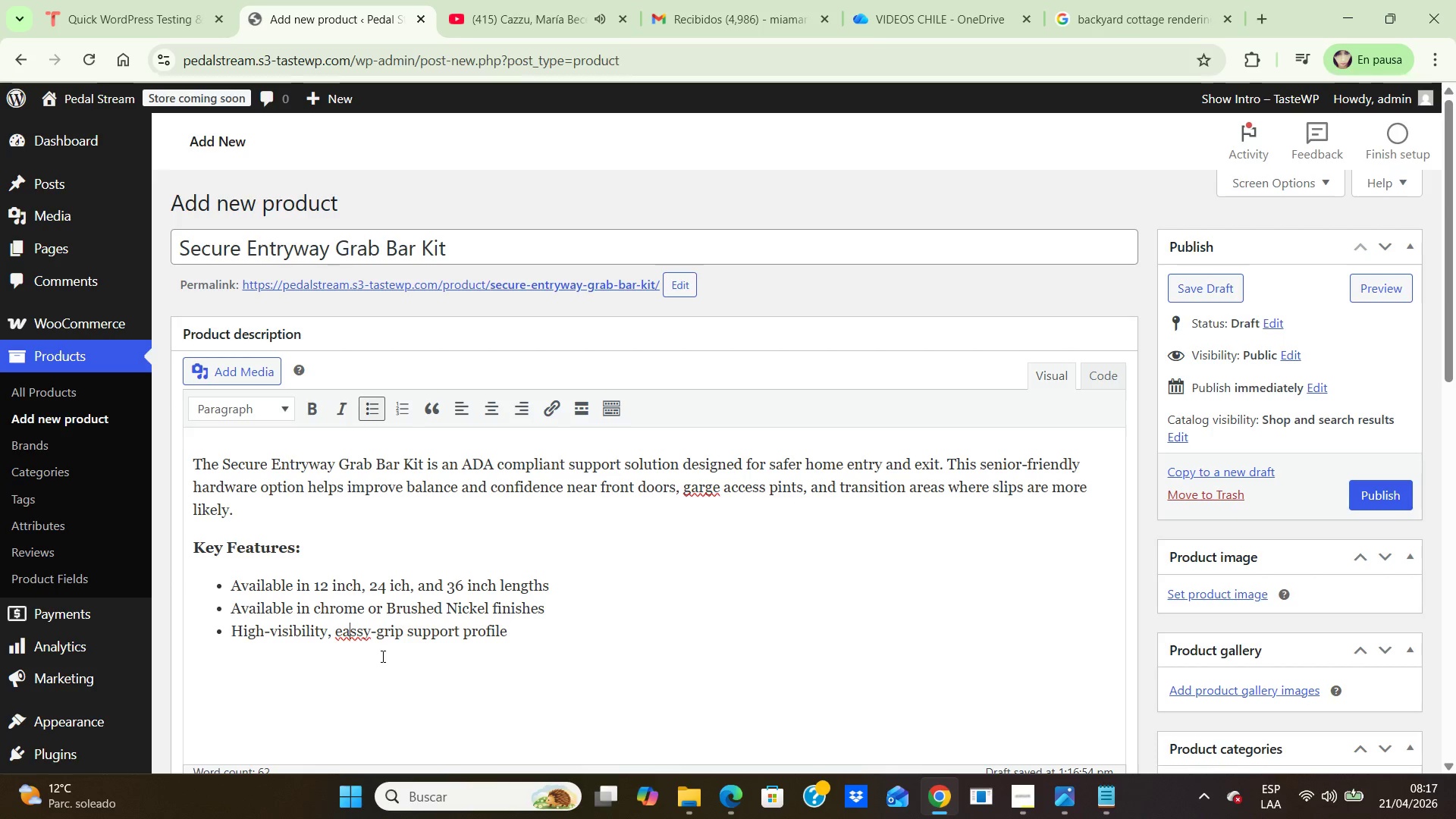 
key(ArrowRight)
 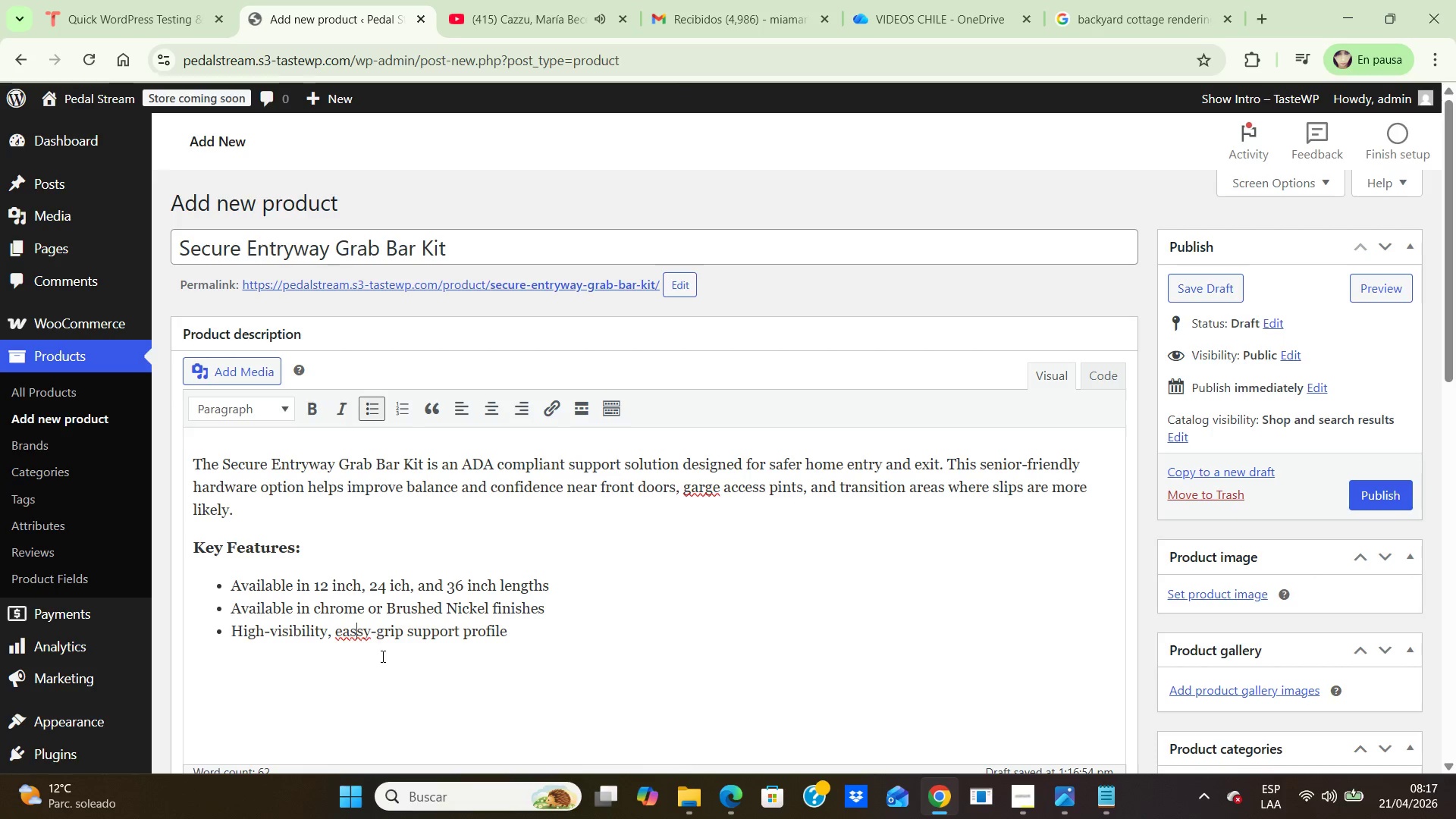 
key(Backspace)
 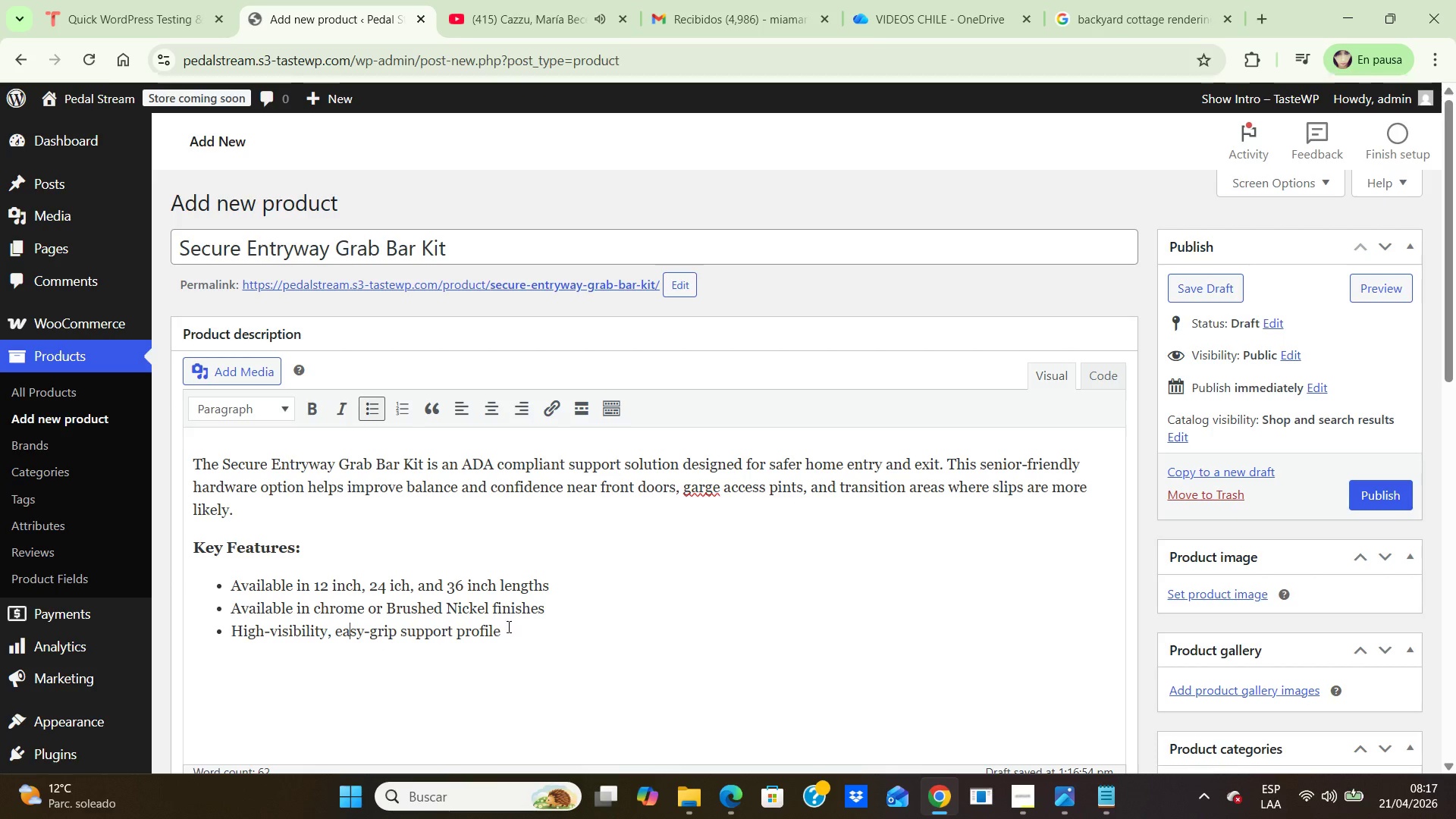 
left_click([511, 627])
 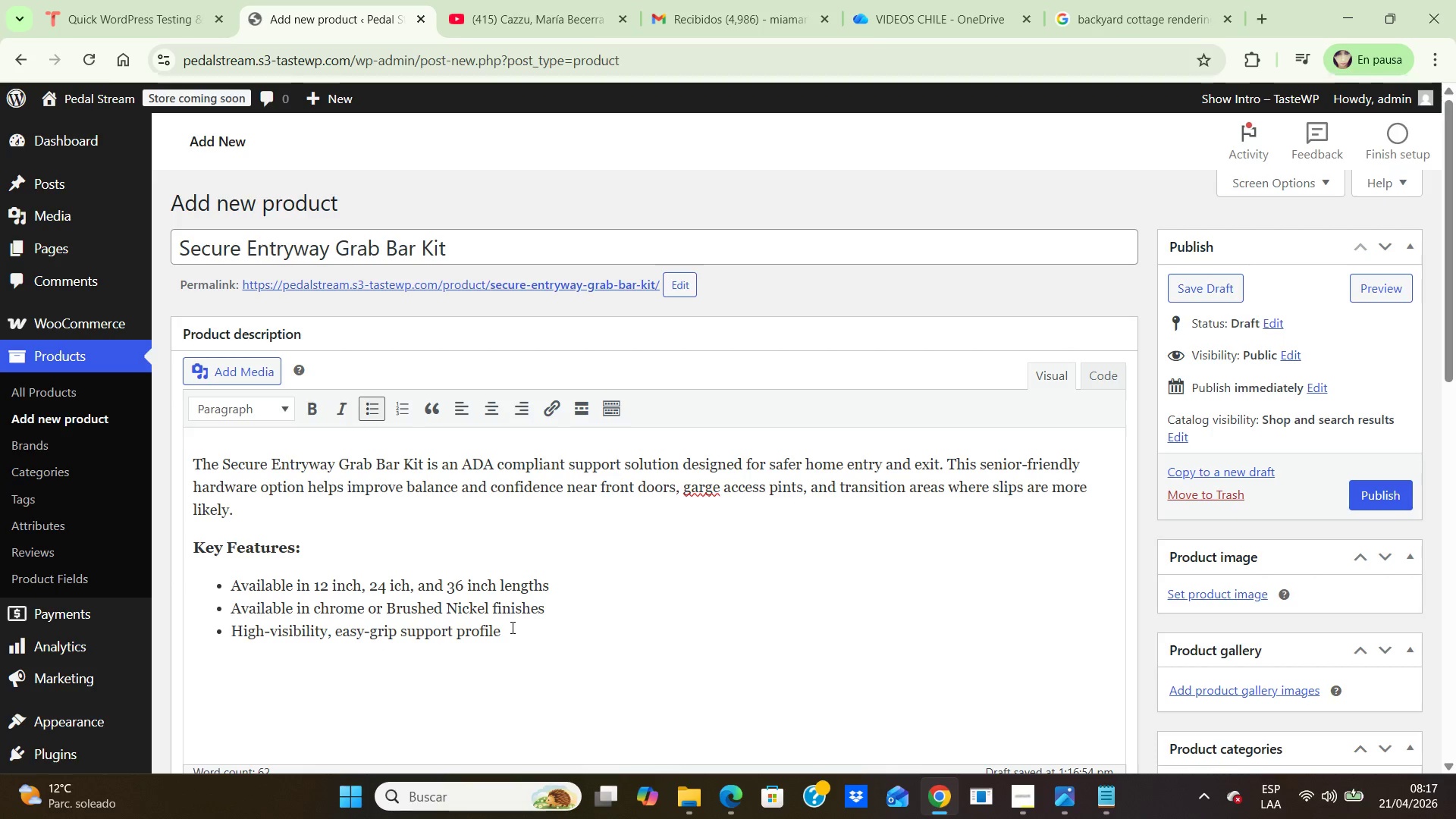 
key(Enter)
 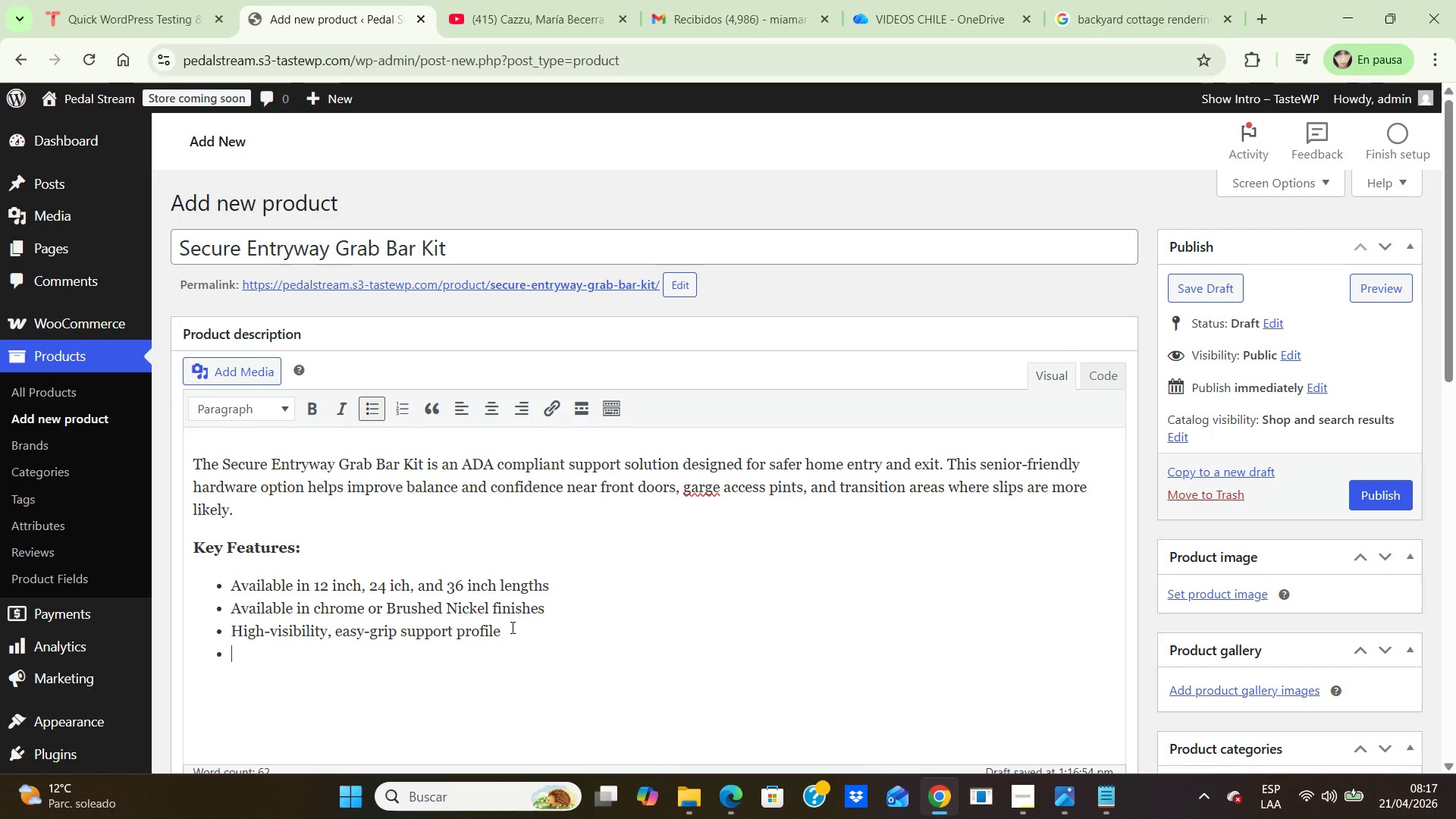 
type(Suitable for aging in place remodel projects)
 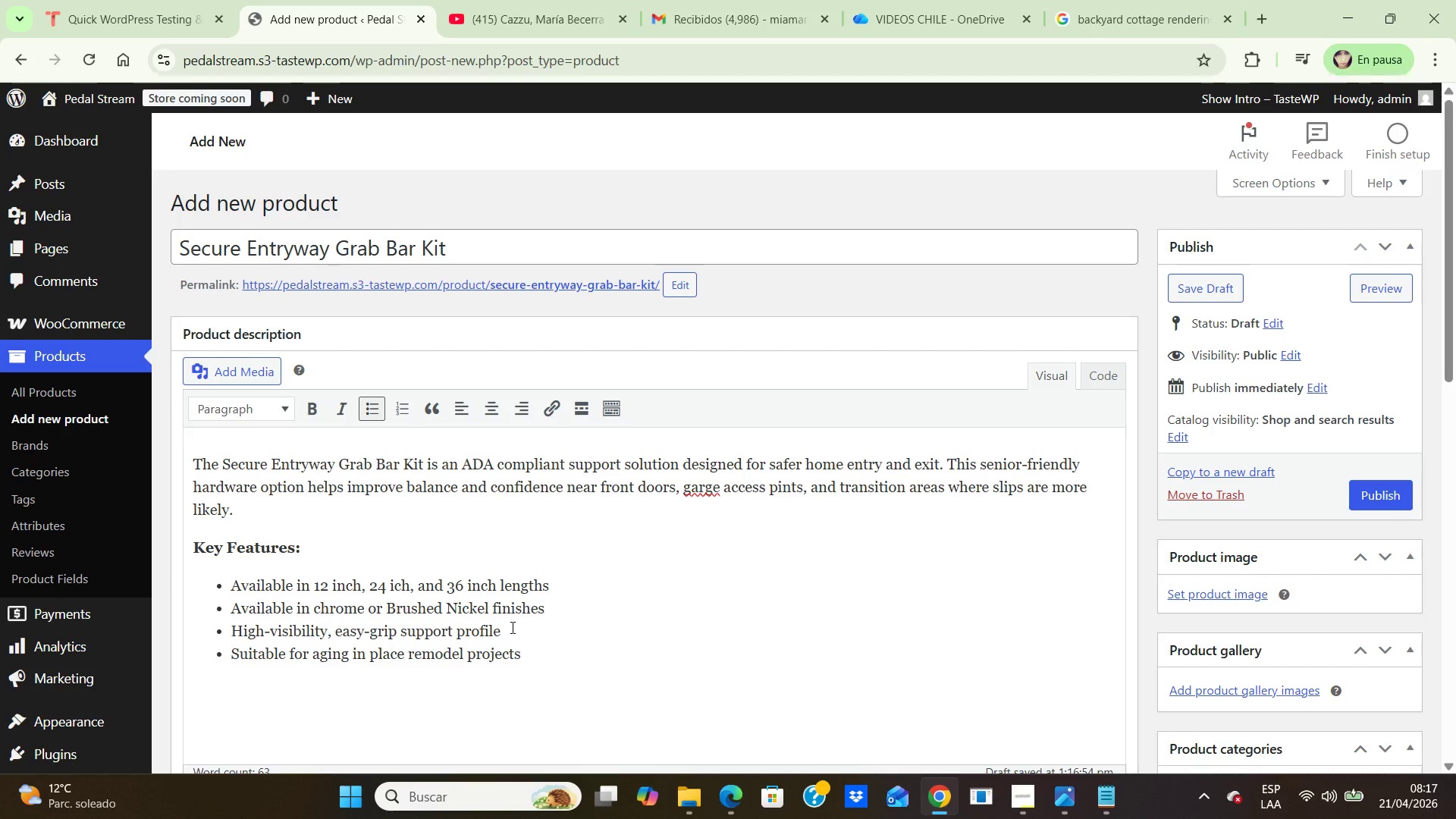 
key(Enter)
 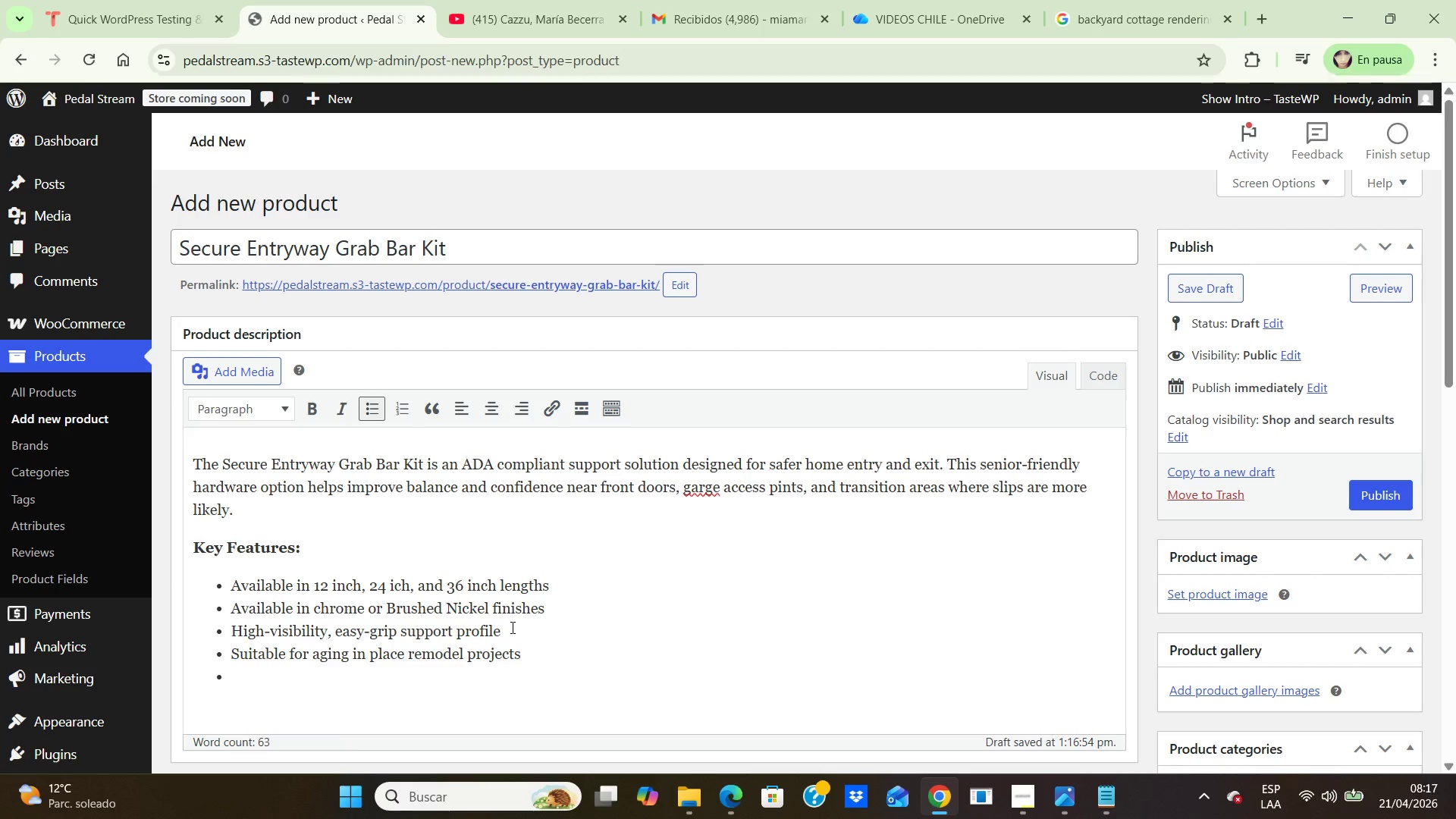 
type(Designed to support safer mobility for seniors and careegivers)
 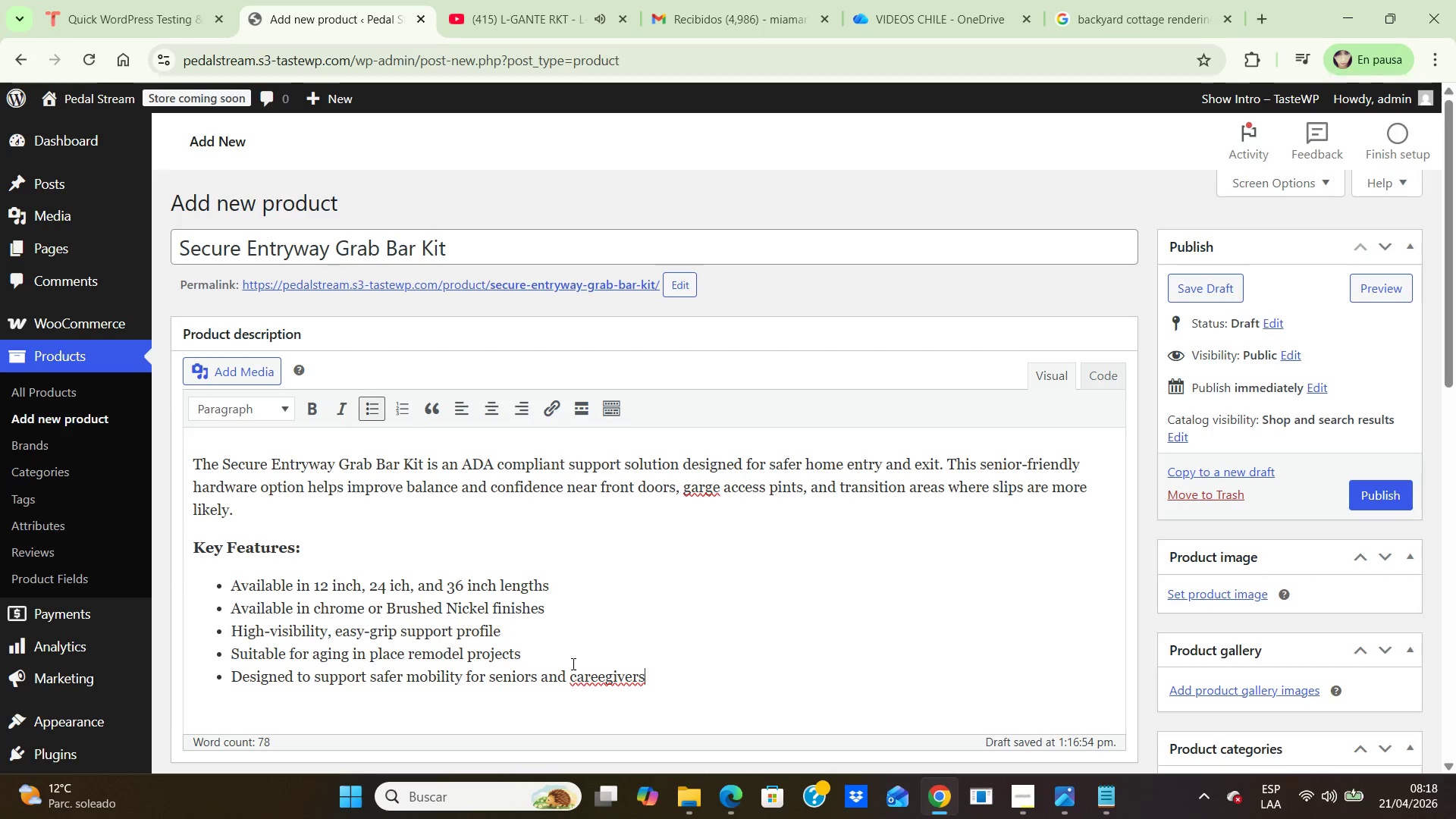 
left_click([598, 676])
 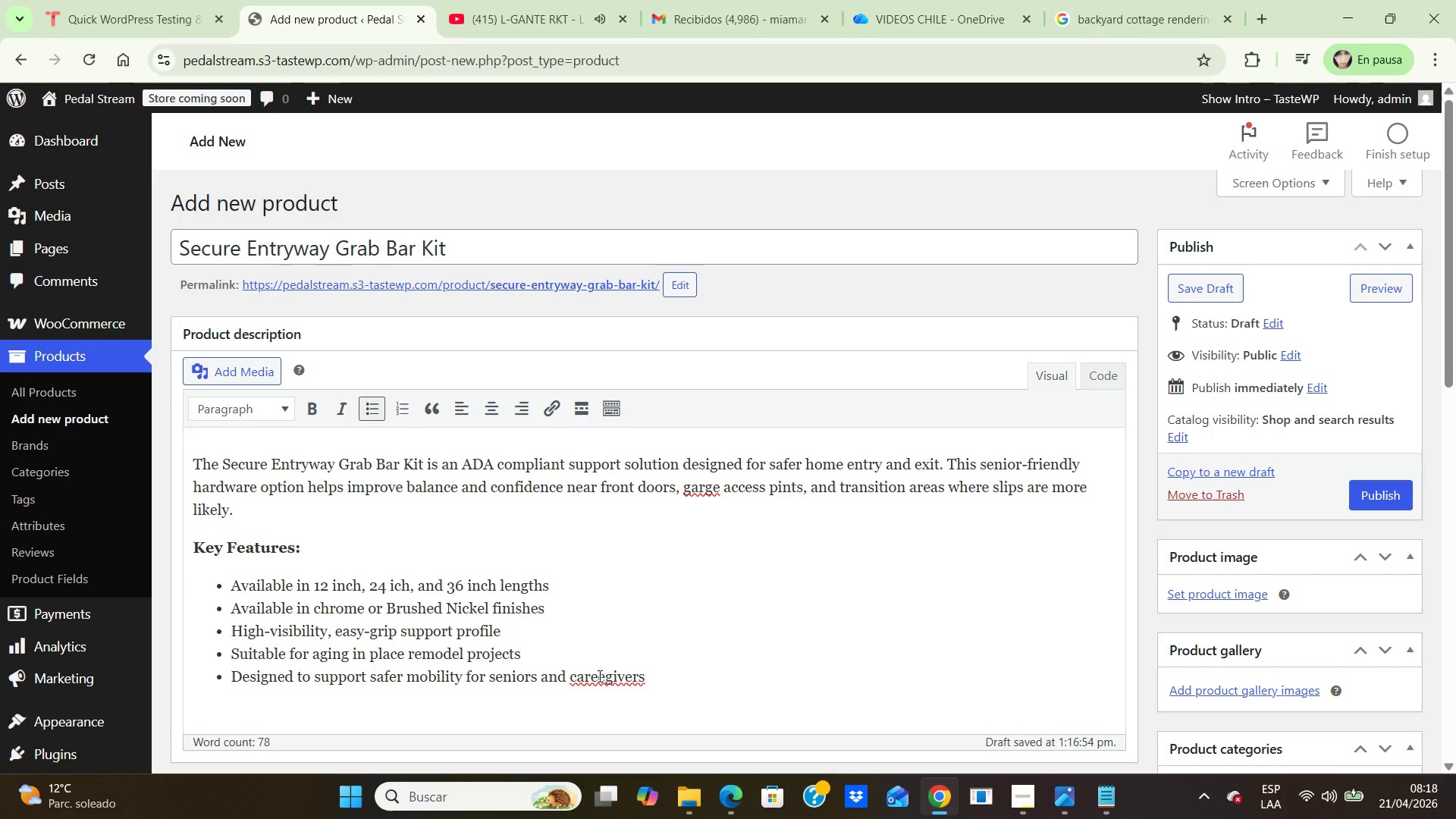 
key(Backspace)
 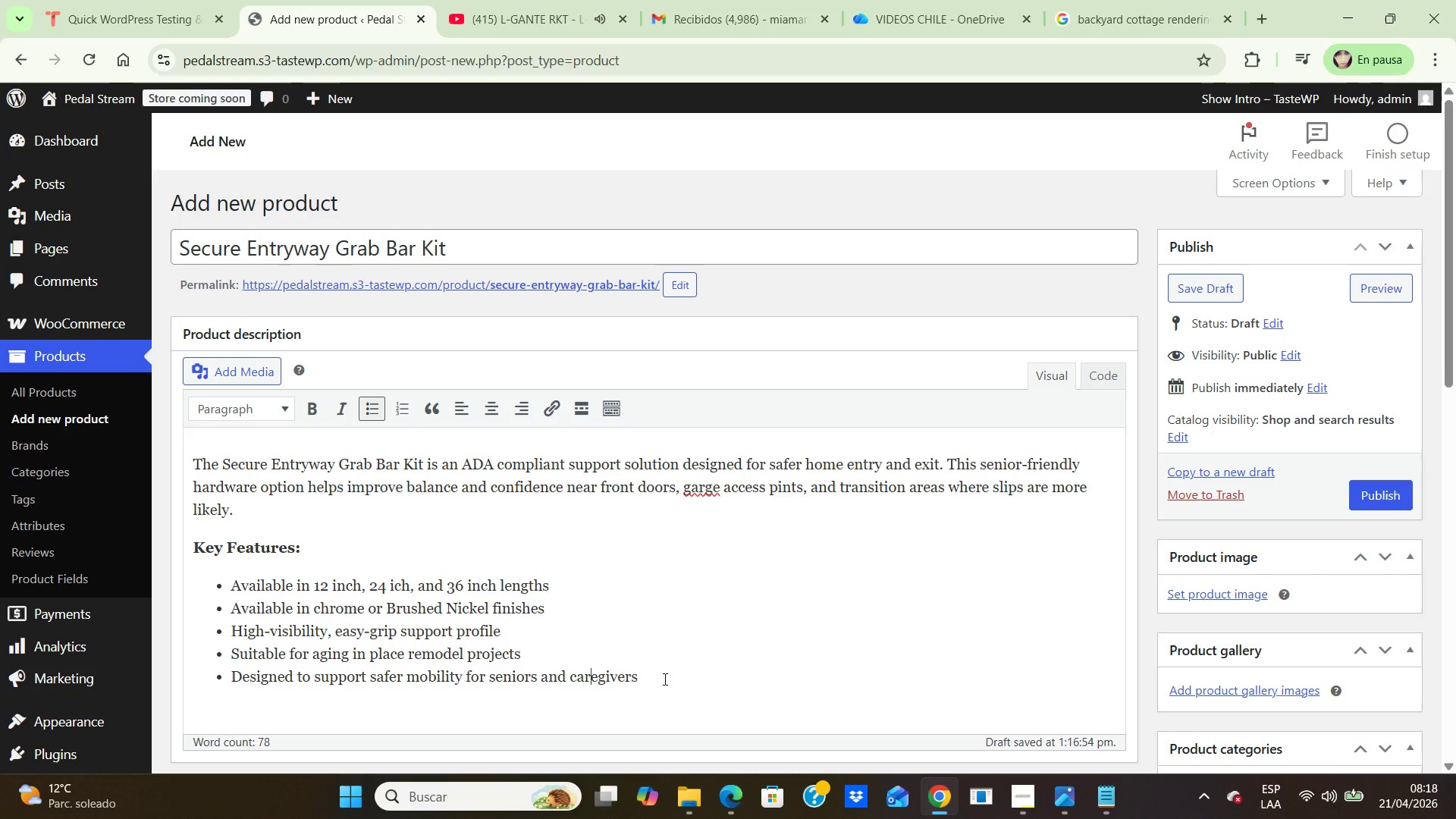 
left_click([662, 682])
 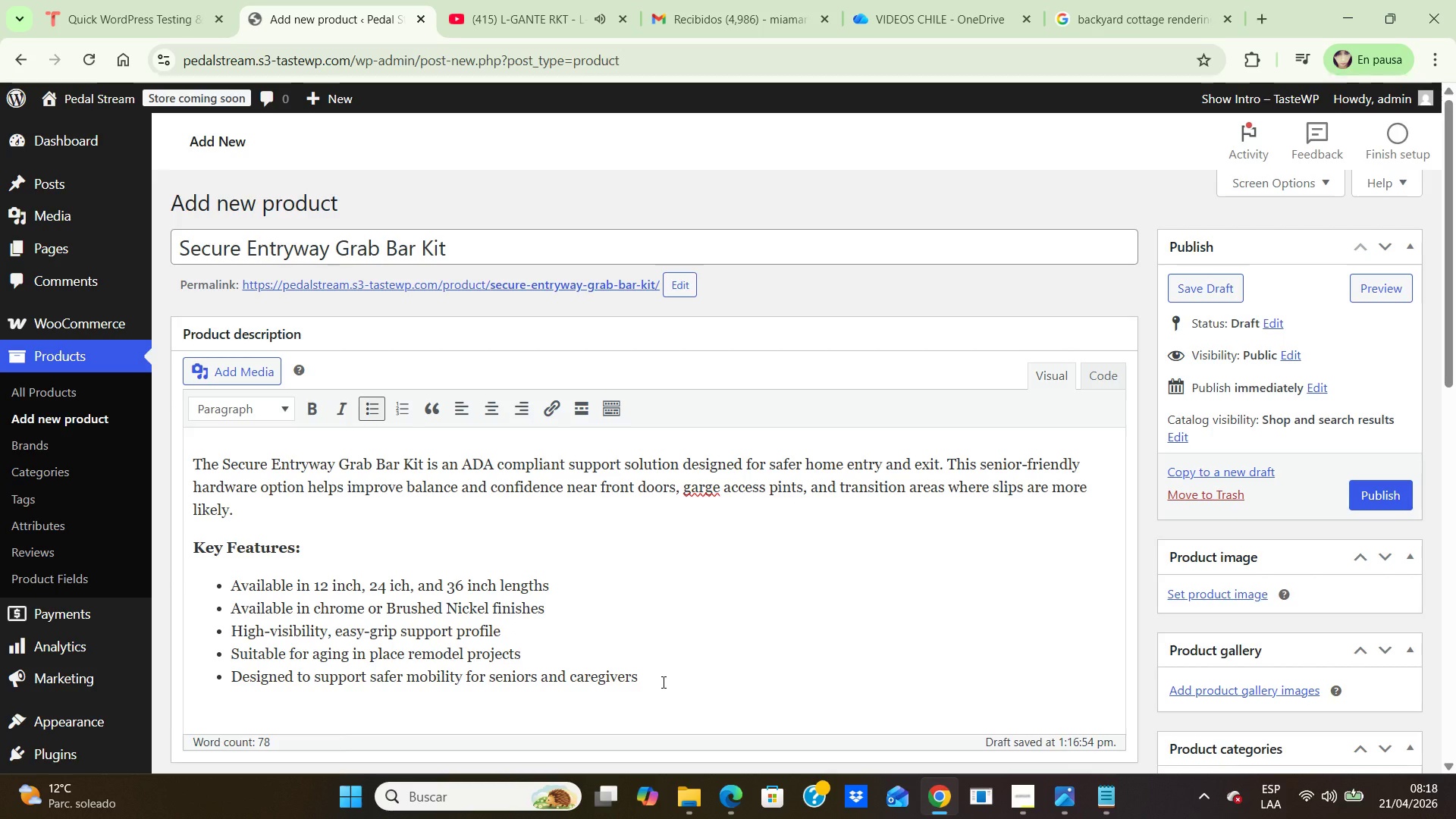 
key(Enter)
 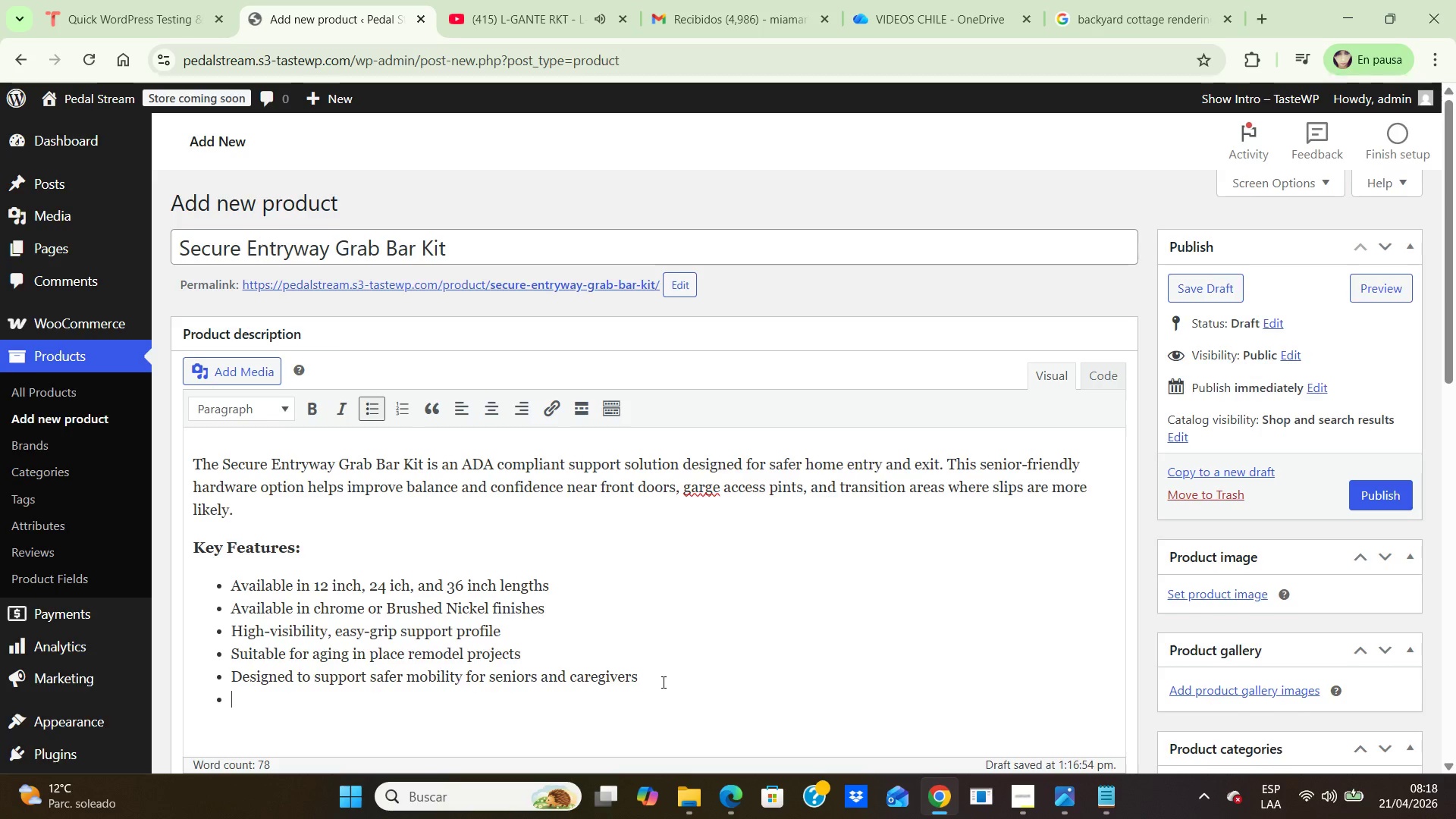 
key(Enter)
 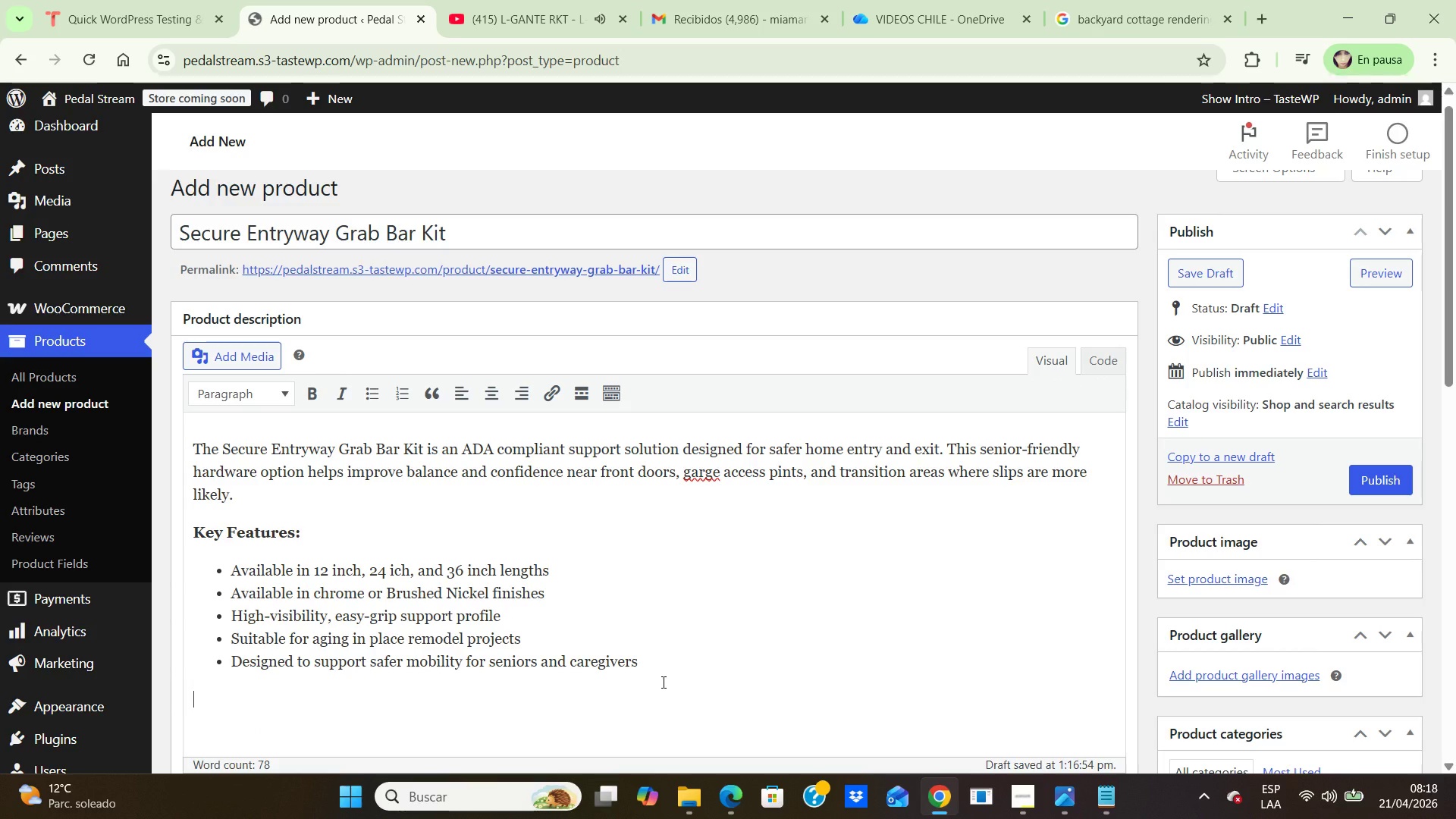 
type(Professional Installation, )
key(Backspace)
key(Backspace)
type( can be added during purchase for customers located in elegibl)
key(Backspace)
type(le ZIP )
 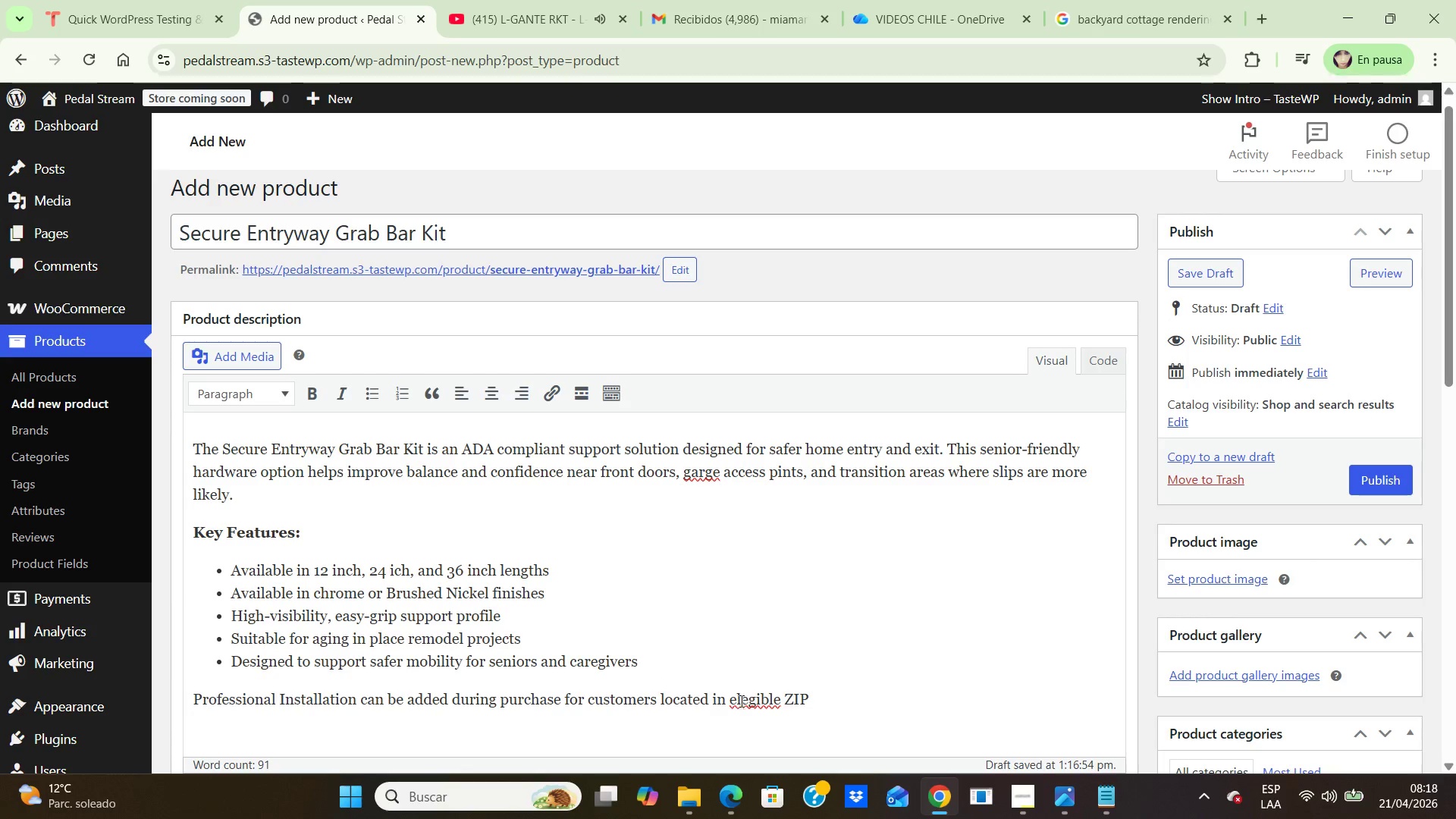 
left_click([746, 699])
 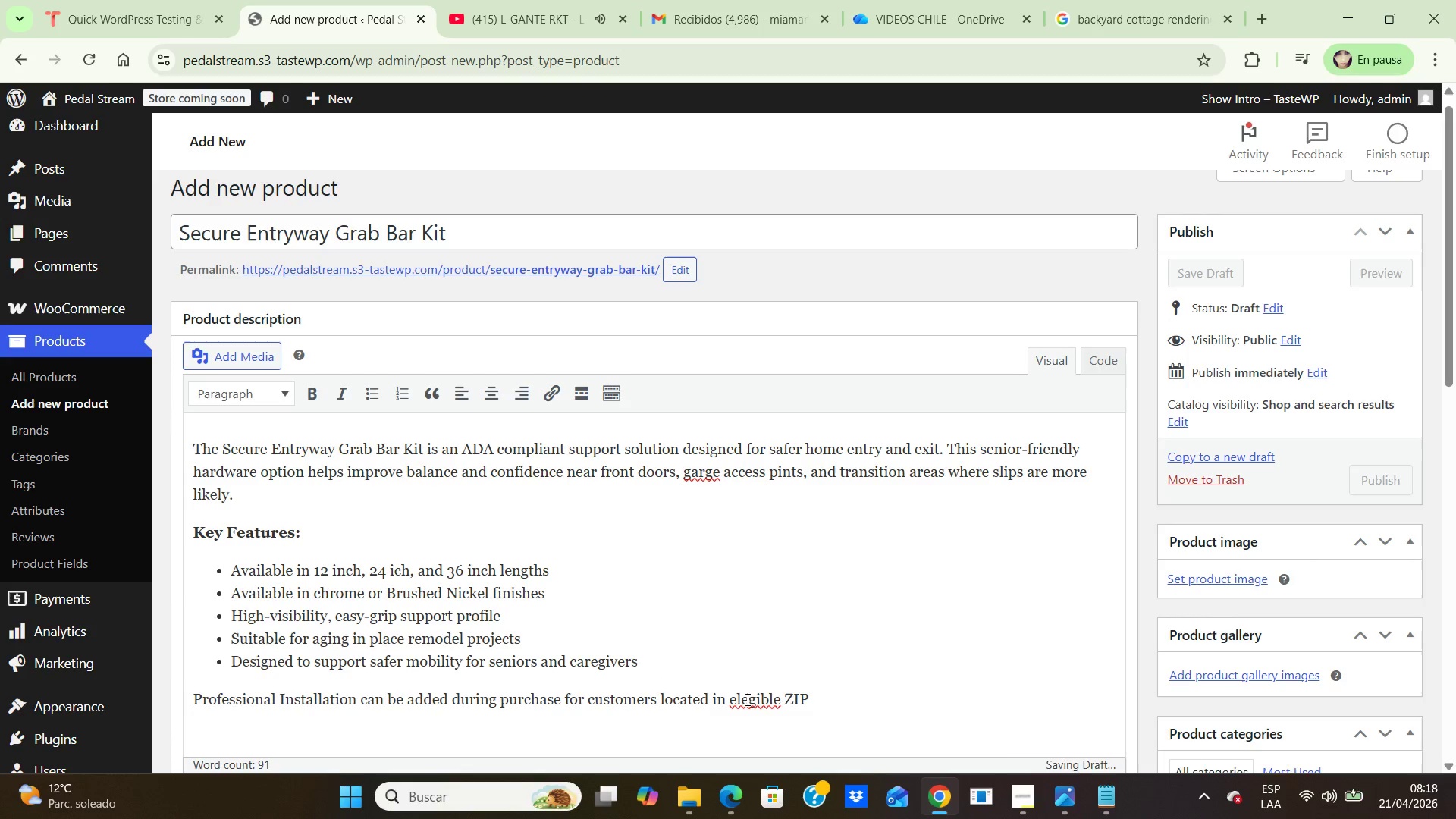 
key(Backspace)
 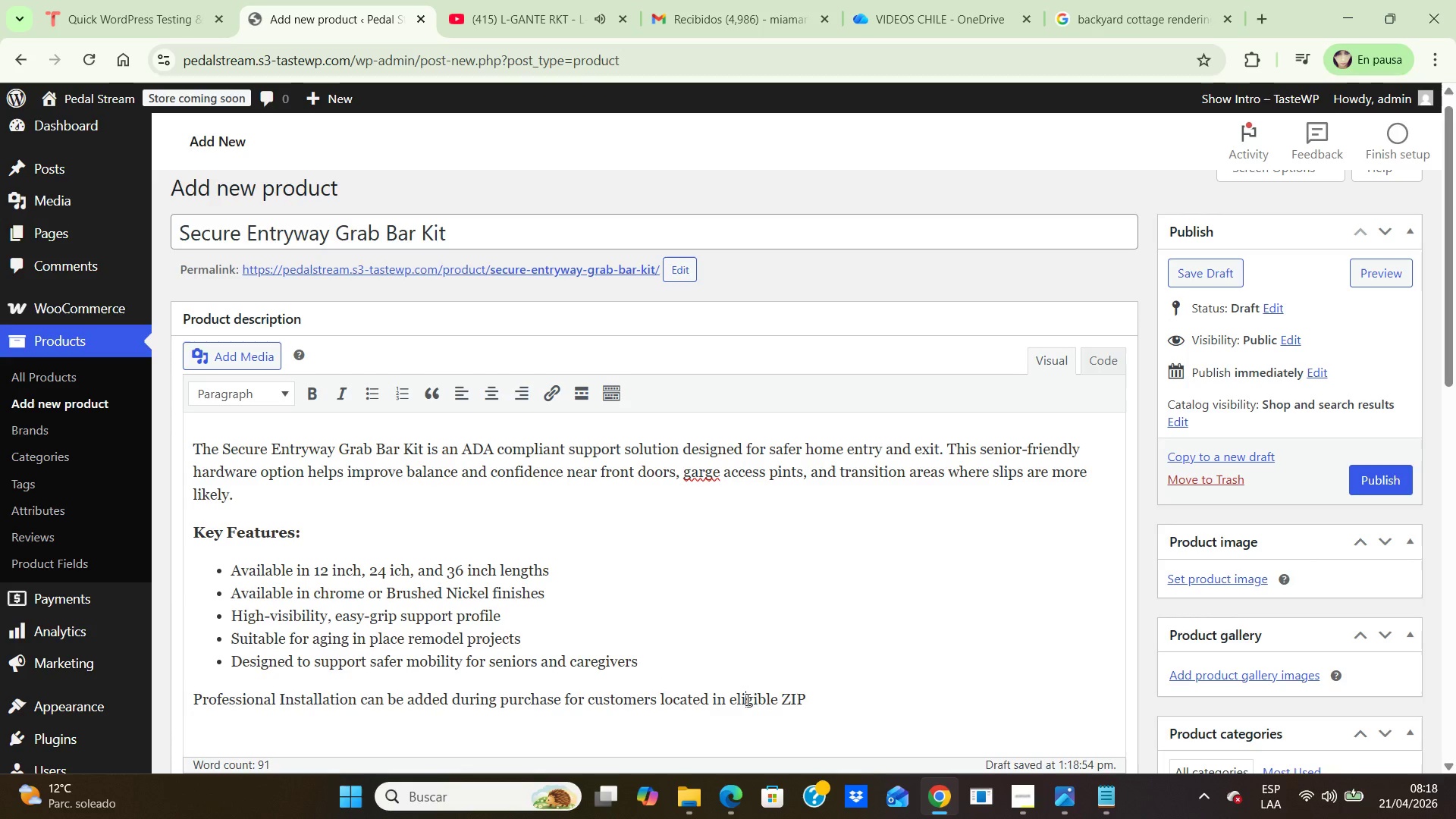 
key(I)
 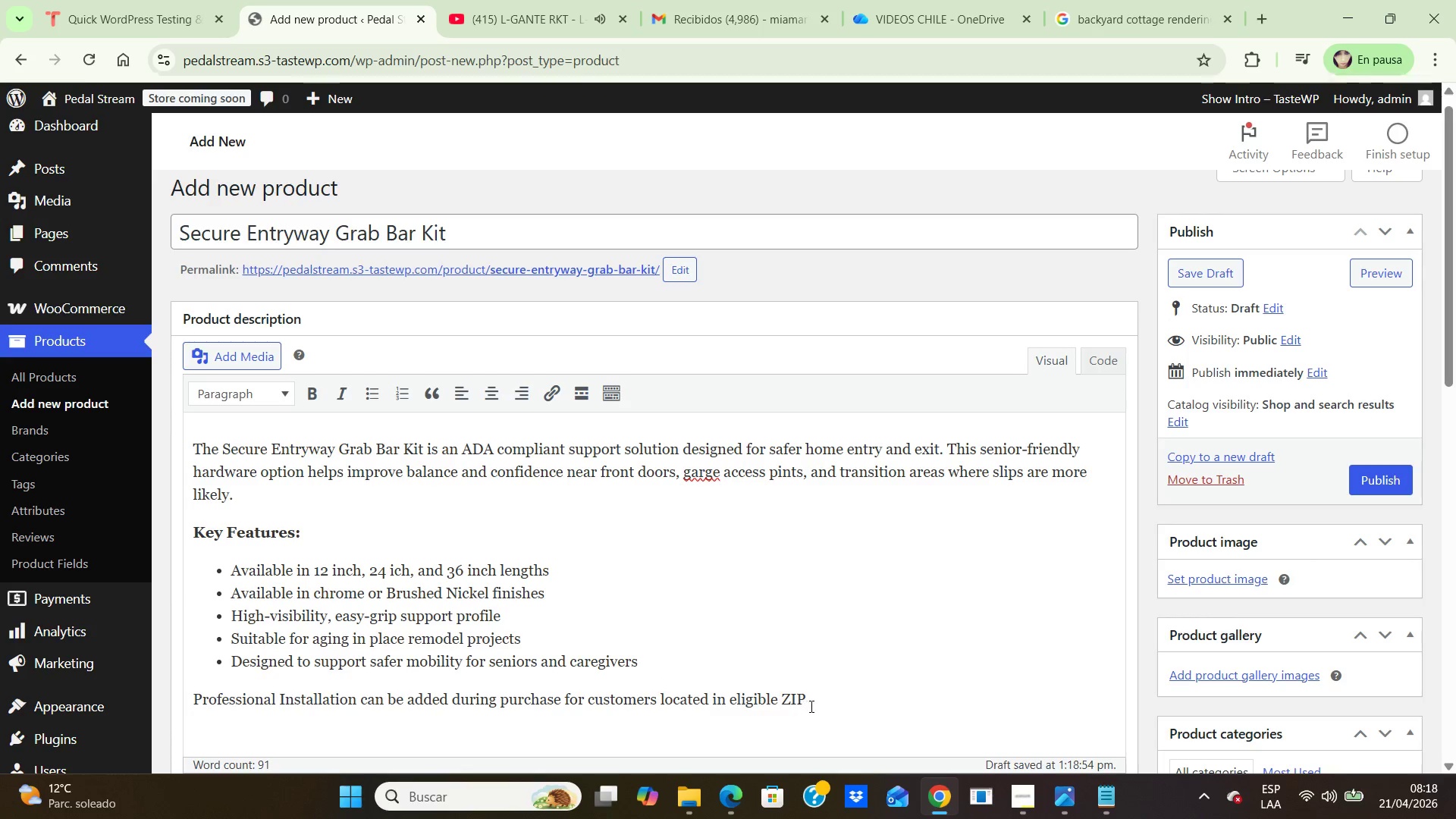 
left_click([810, 706])
 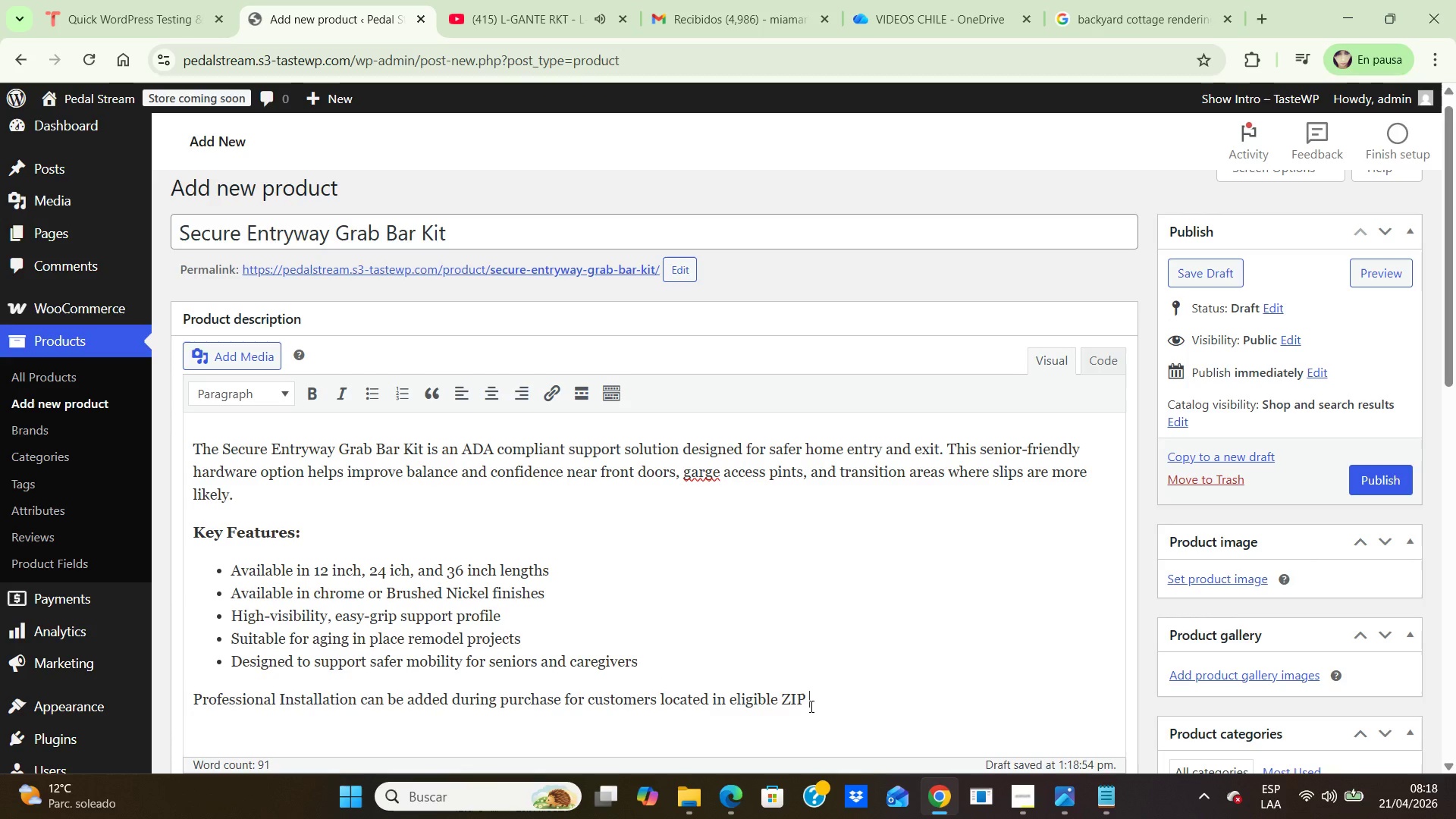 
type(code sr)
key(Backspace)
type(ervicea)
key(Backspace)
type( ae)
key(Backspace)
type(reas.)
 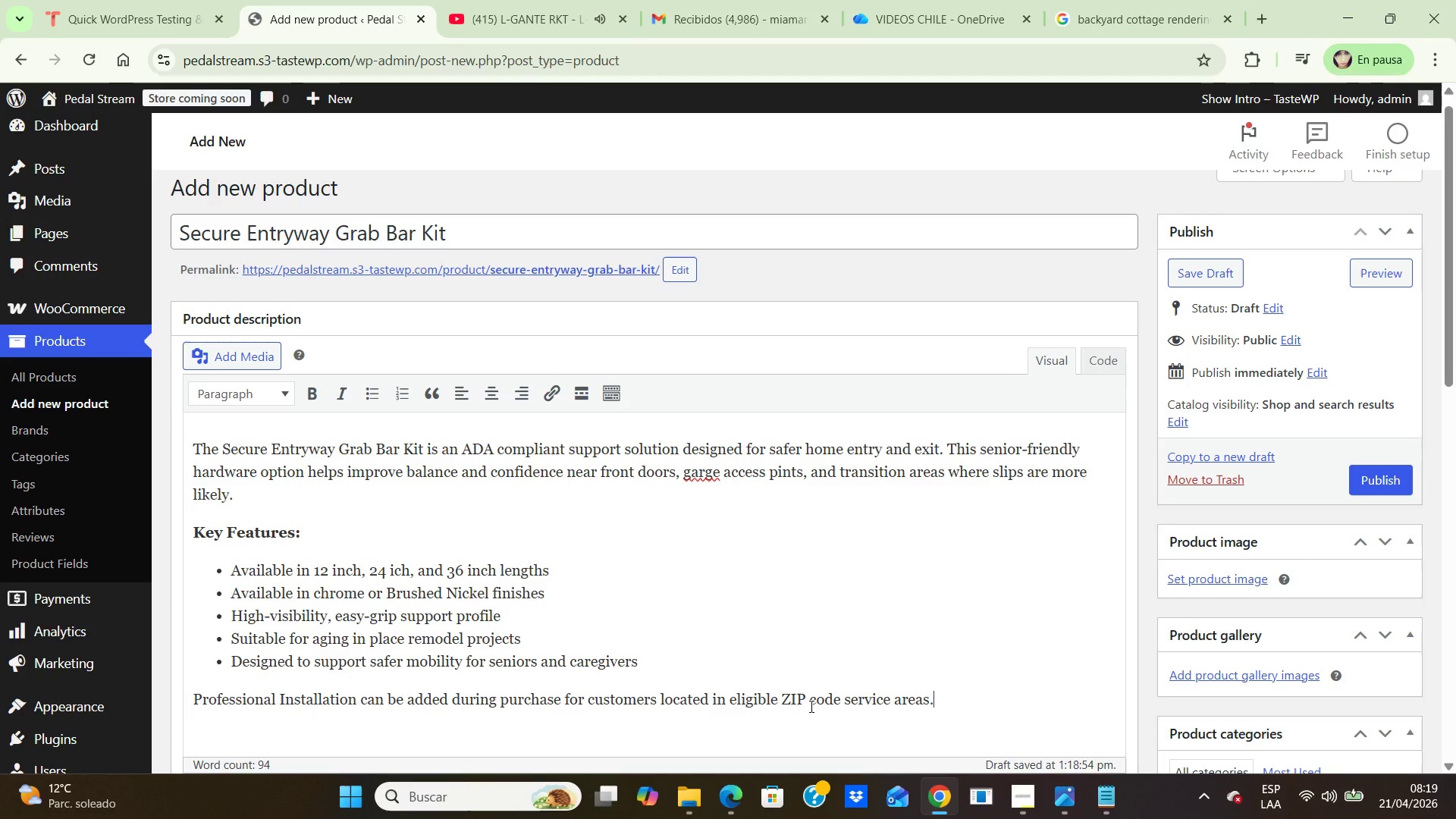 
wait(5.91)
 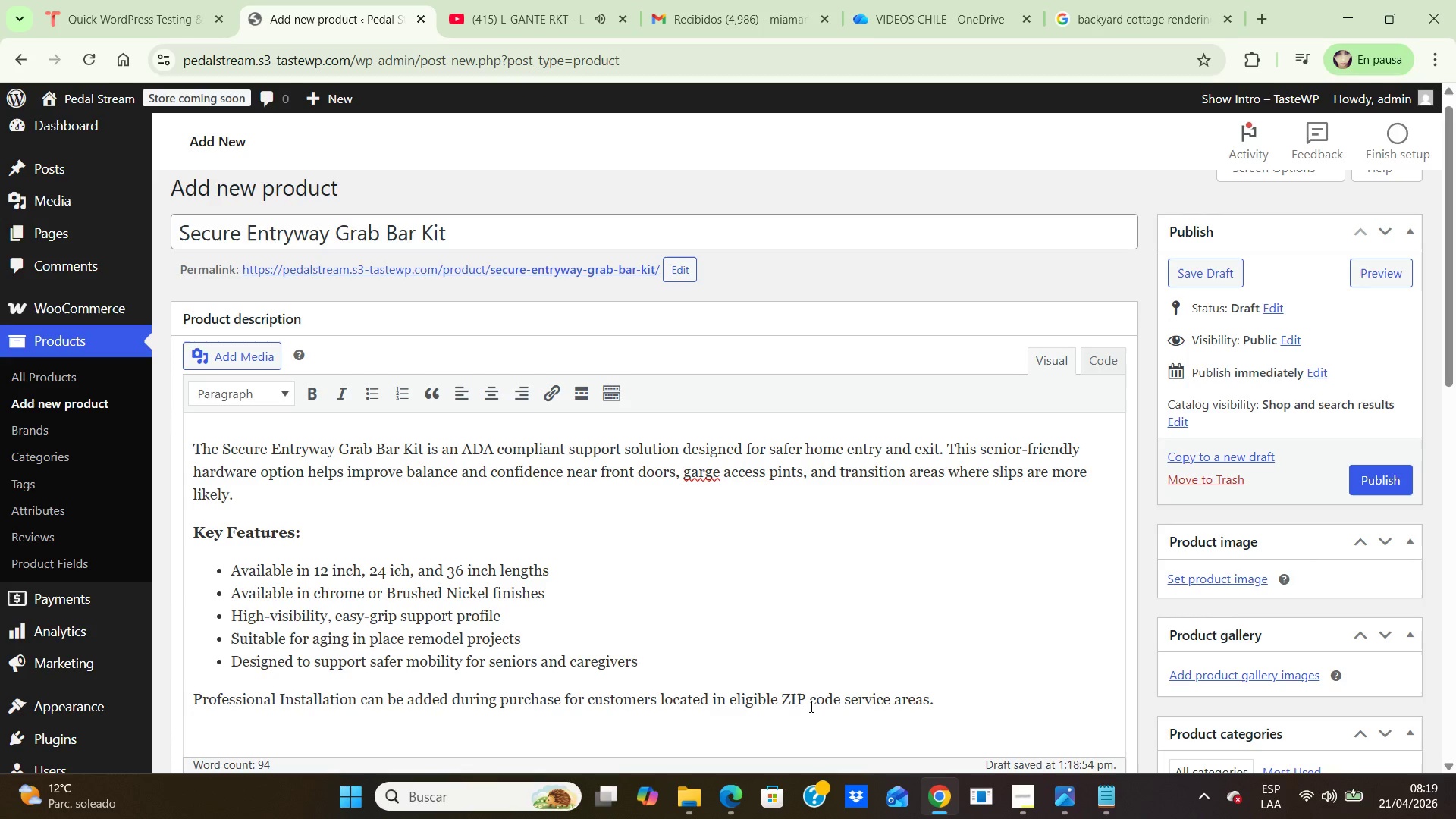 
scroll: coordinate [843, 708], scroll_direction: down, amount: 4.0
 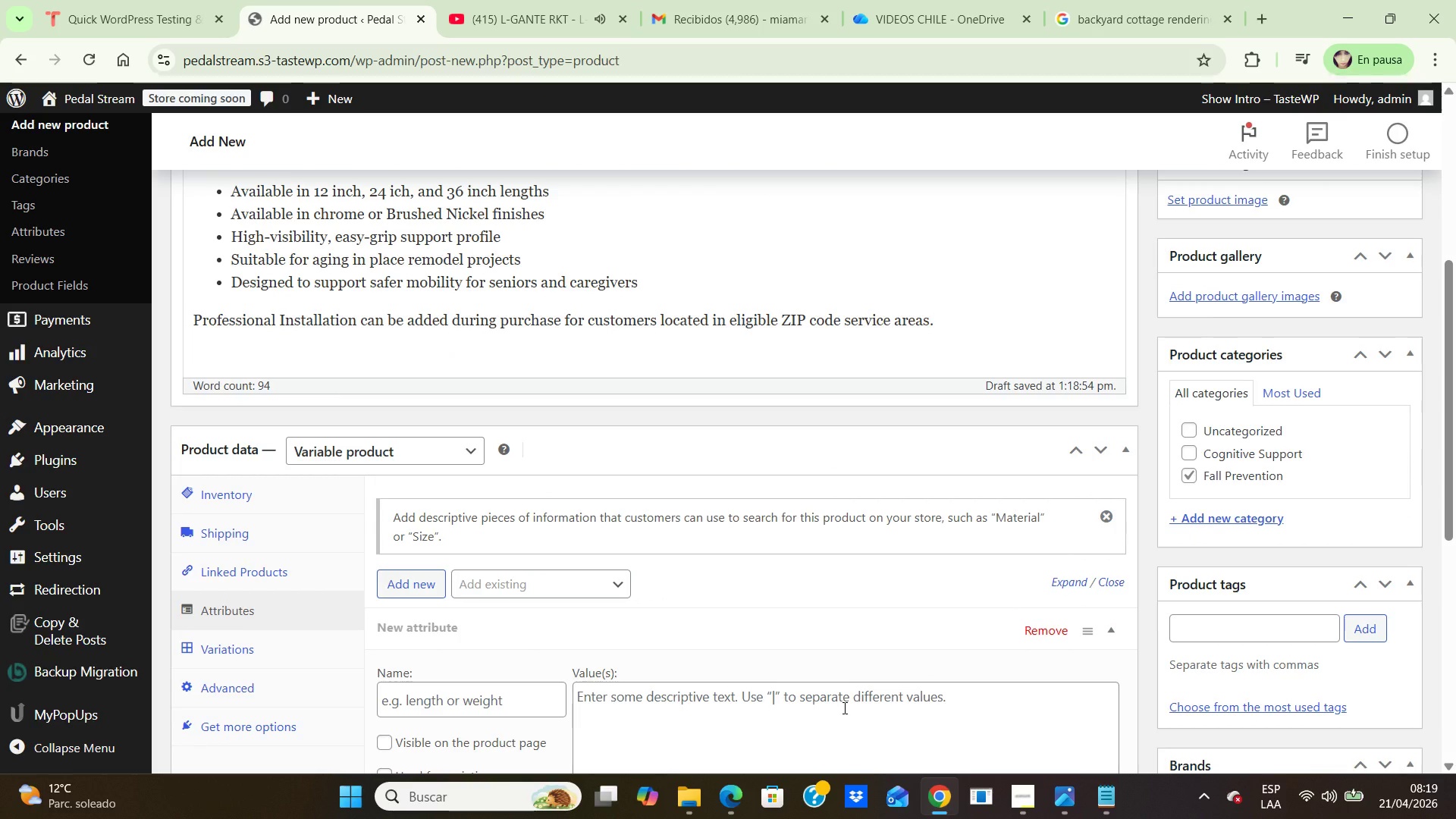 
wait(5.76)
 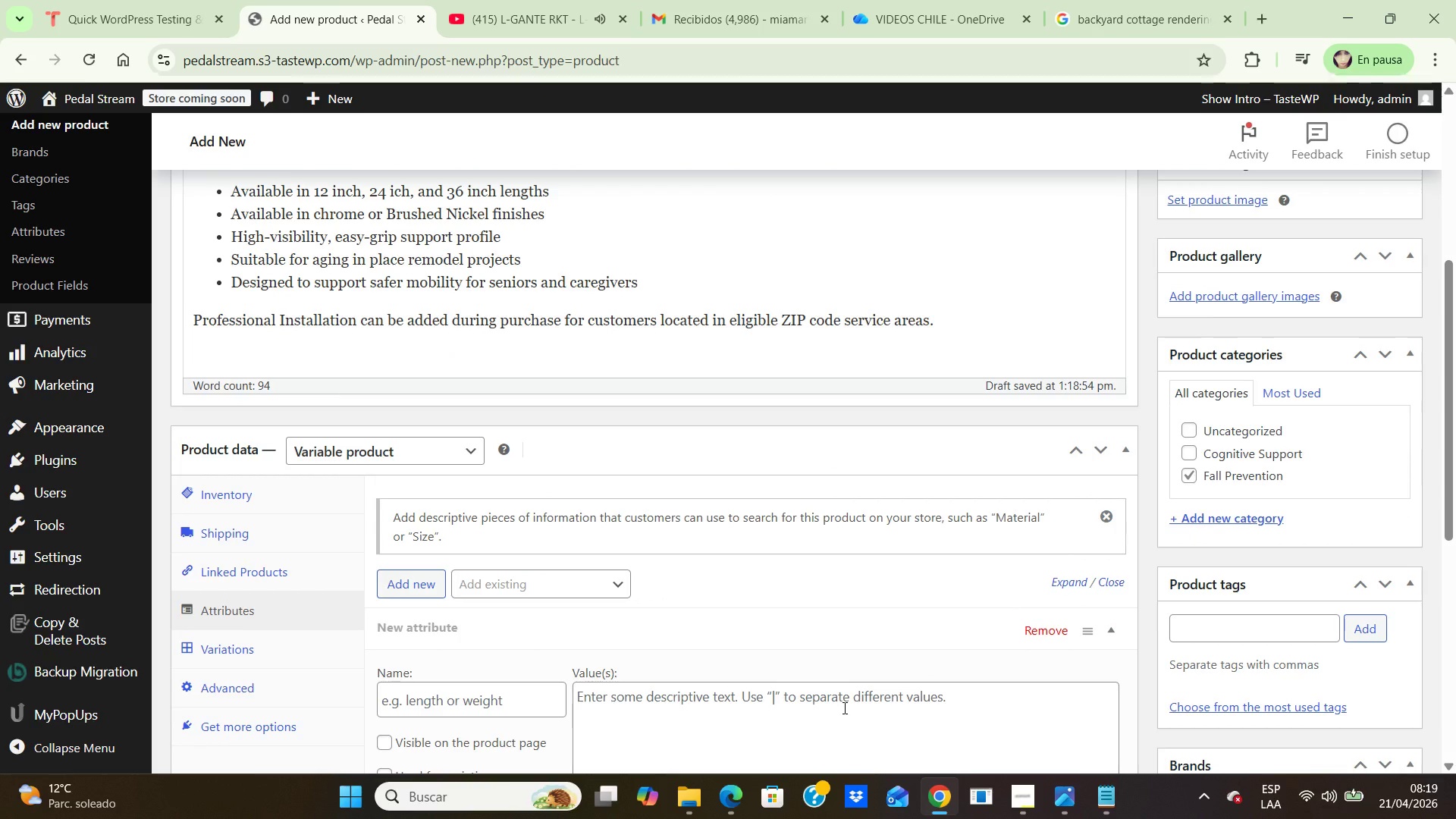 
scroll: coordinate [843, 708], scroll_direction: down, amount: 1.0
 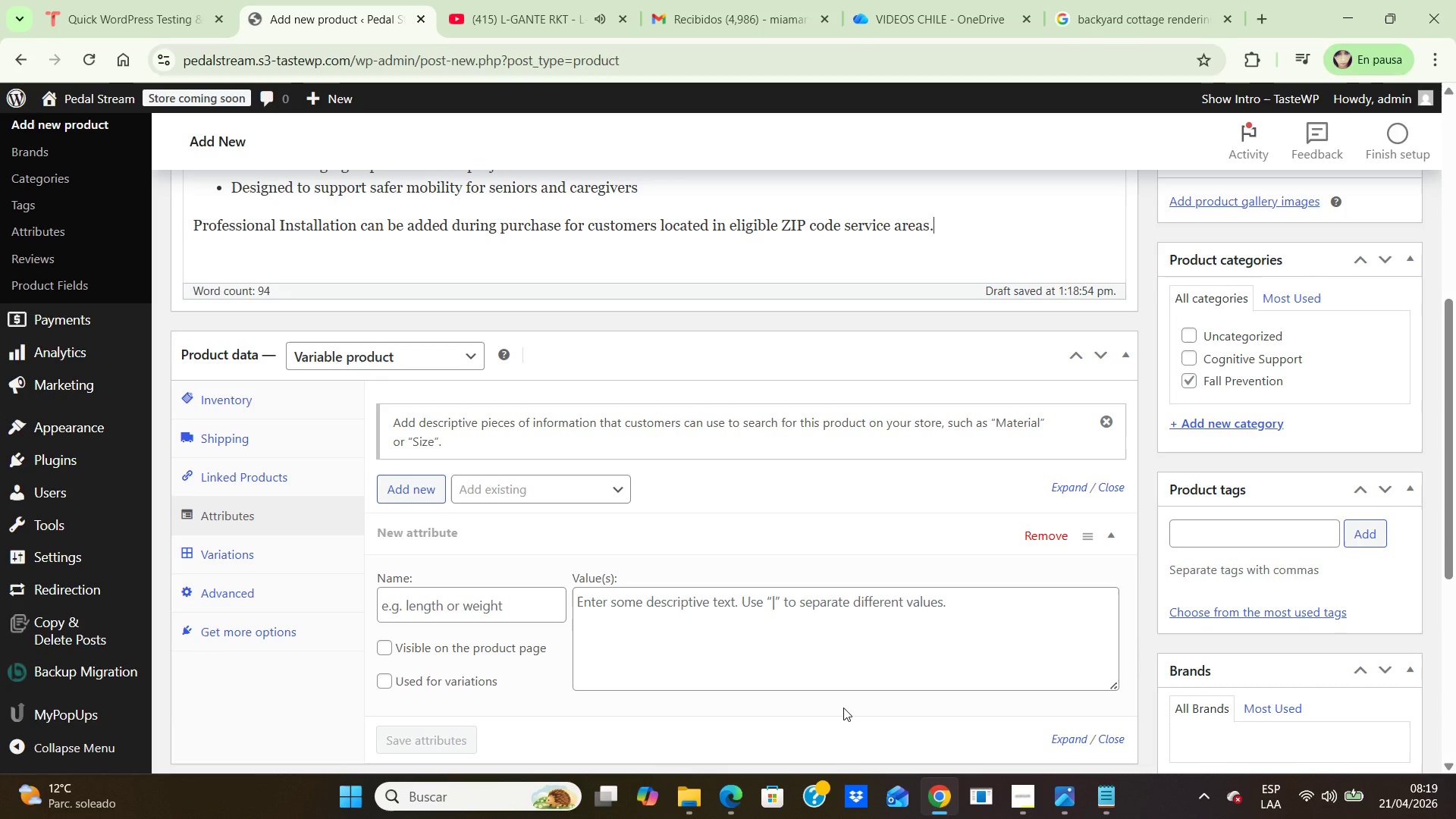 
wait(21.5)
 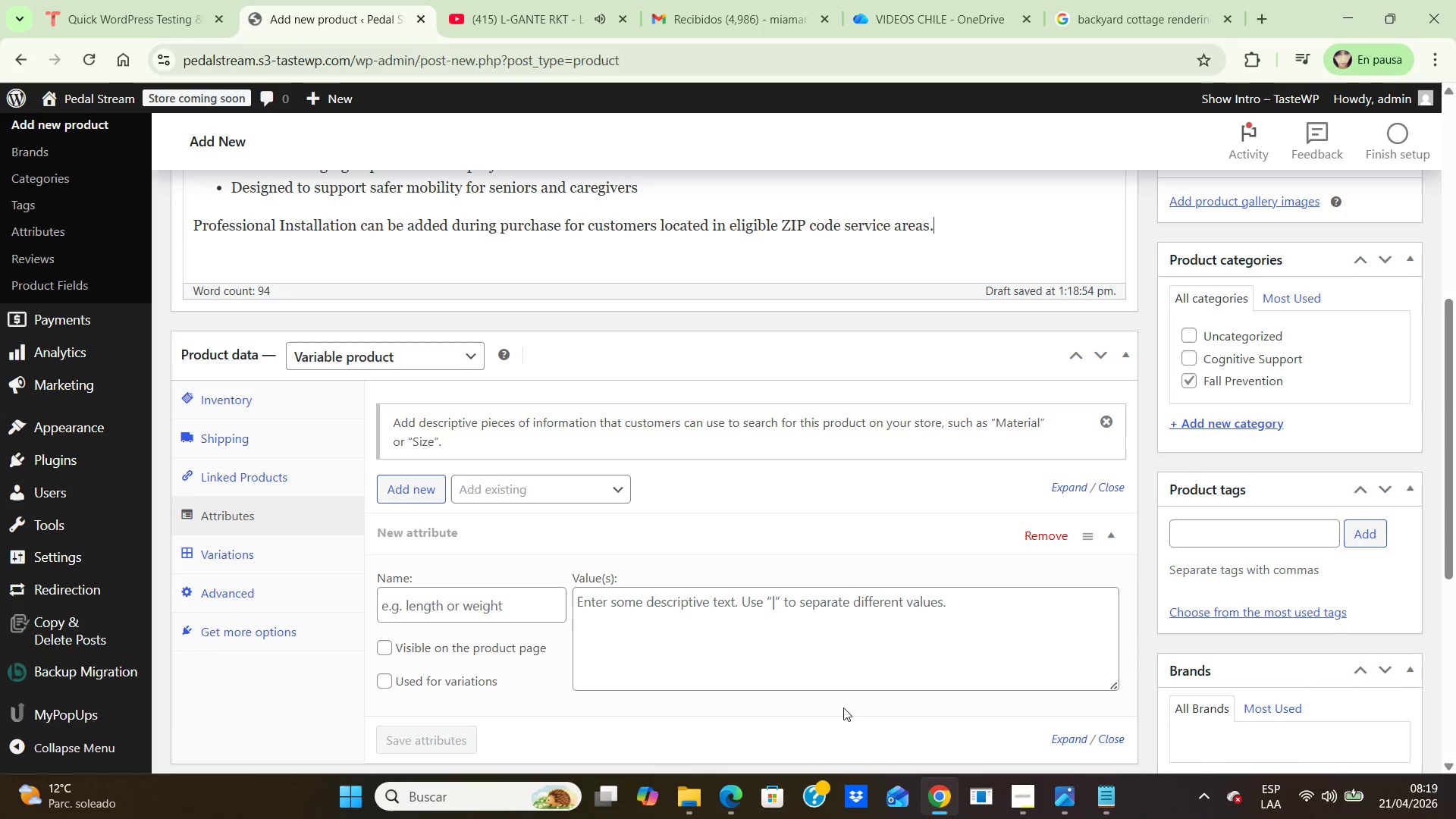 
scroll: coordinate [1150, 625], scroll_direction: up, amount: 7.0
 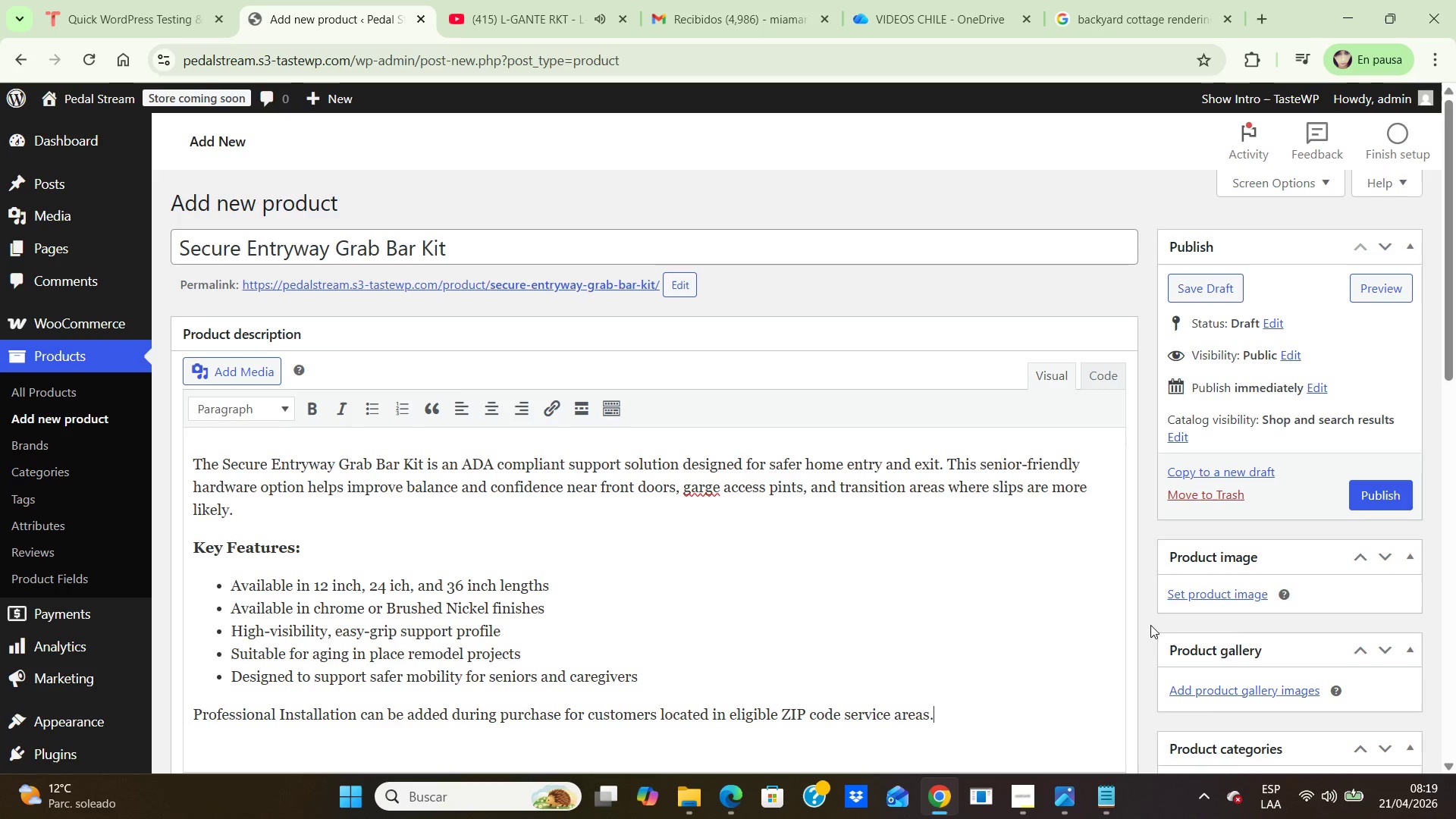 
scroll: coordinate [1150, 625], scroll_direction: down, amount: 1.0
 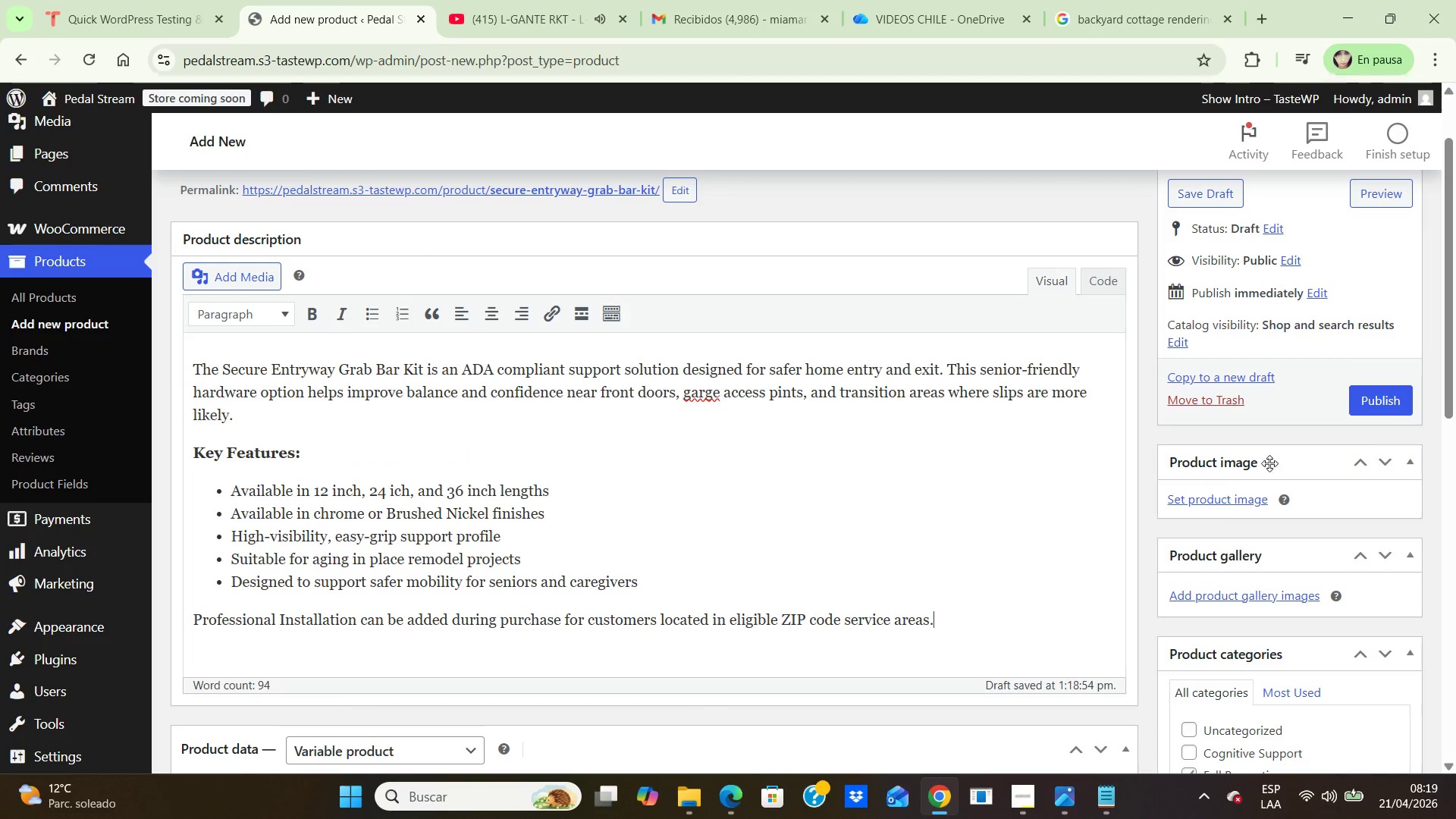 
left_click([1223, 499])
 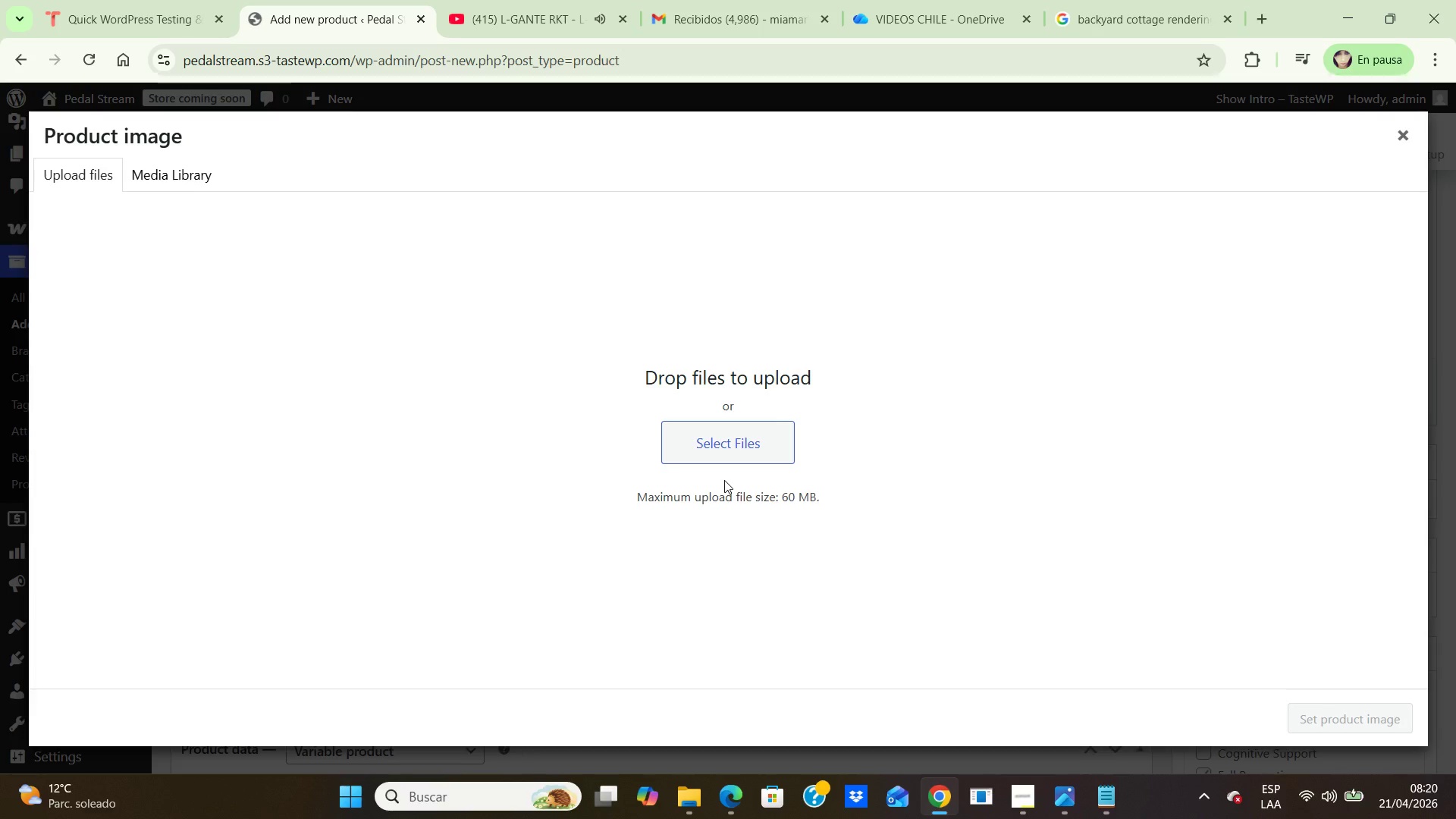 
wait(27.75)
 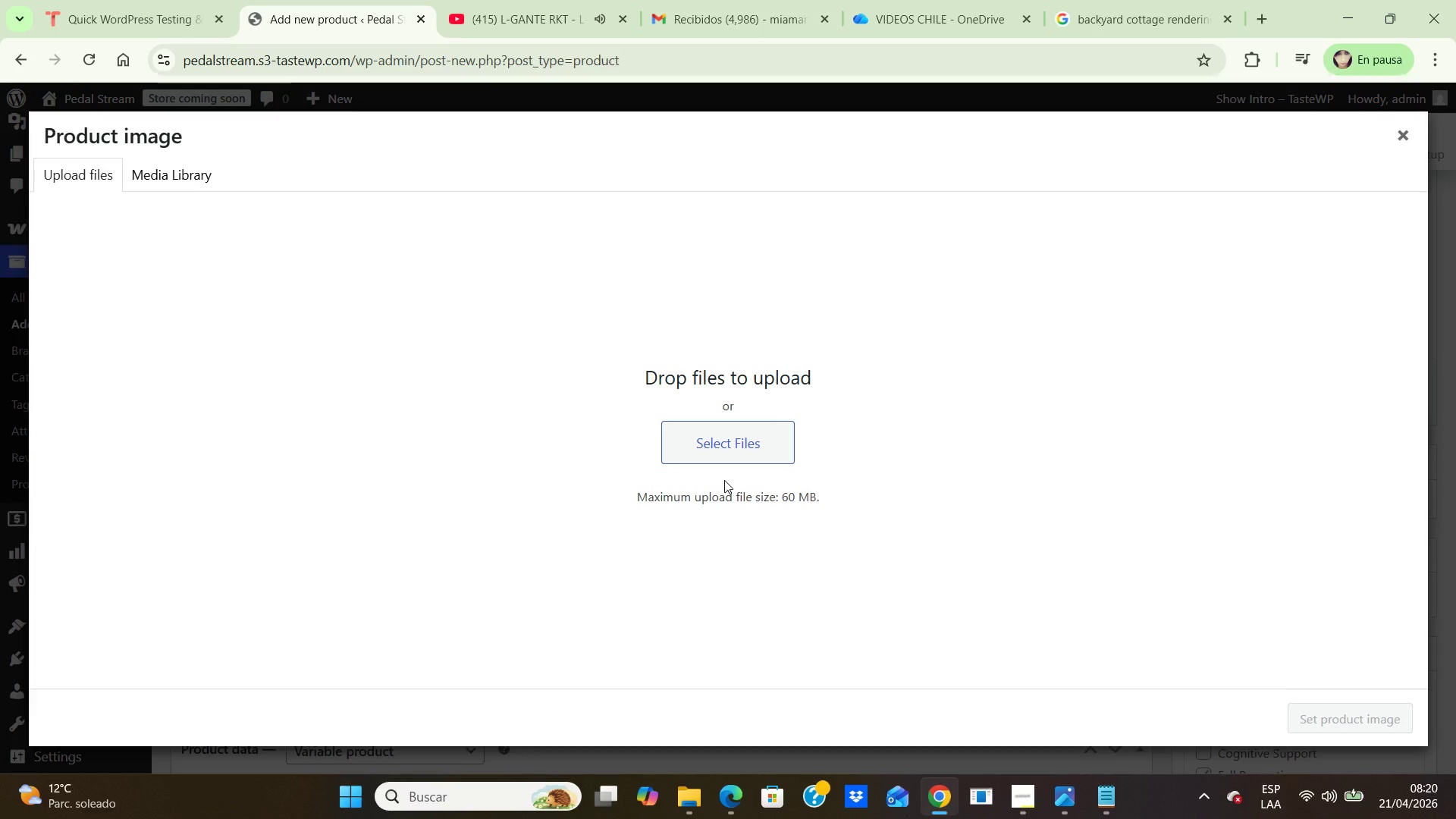 
left_click([1066, 16])
 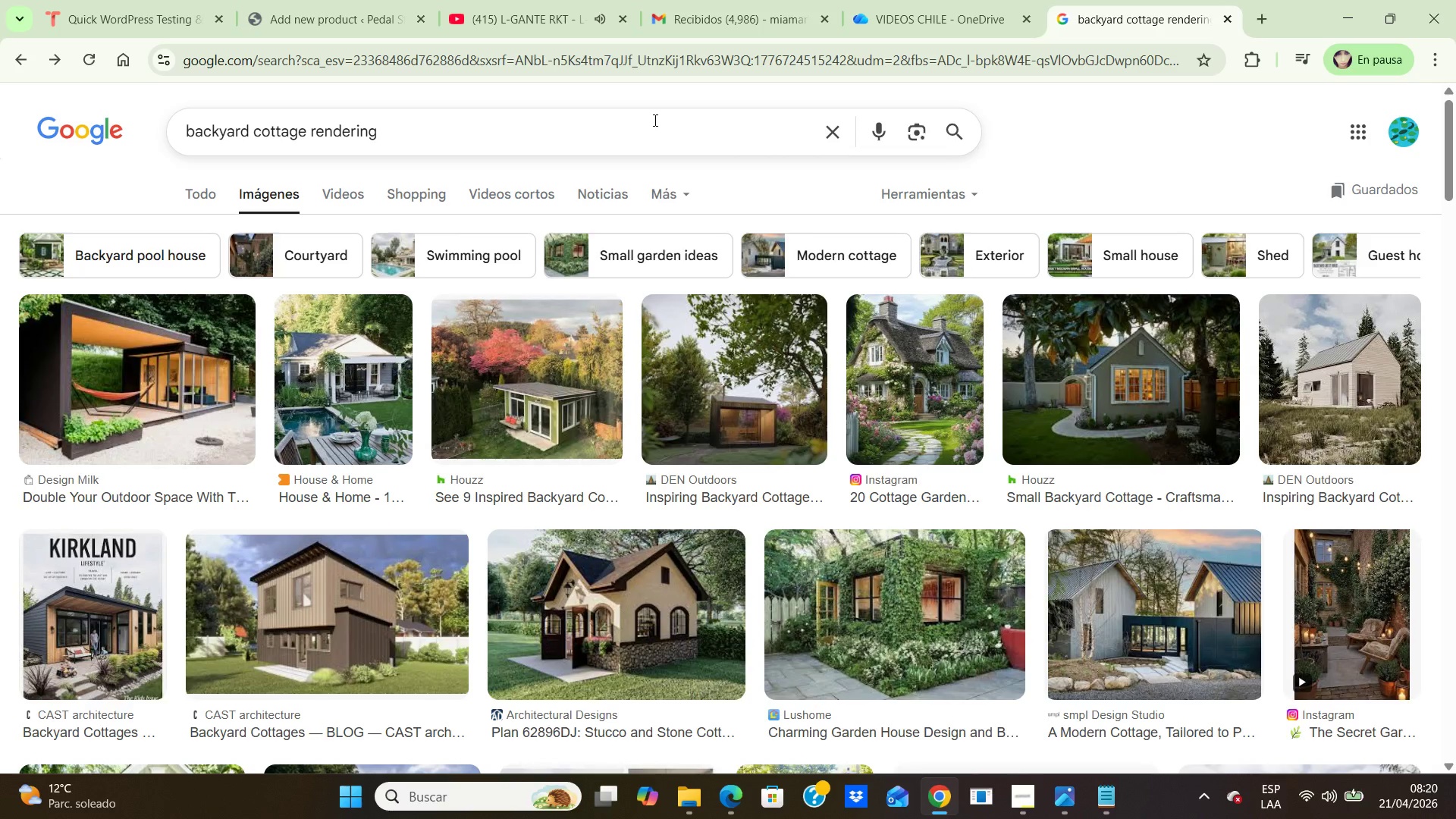 
double_click([654, 120])
 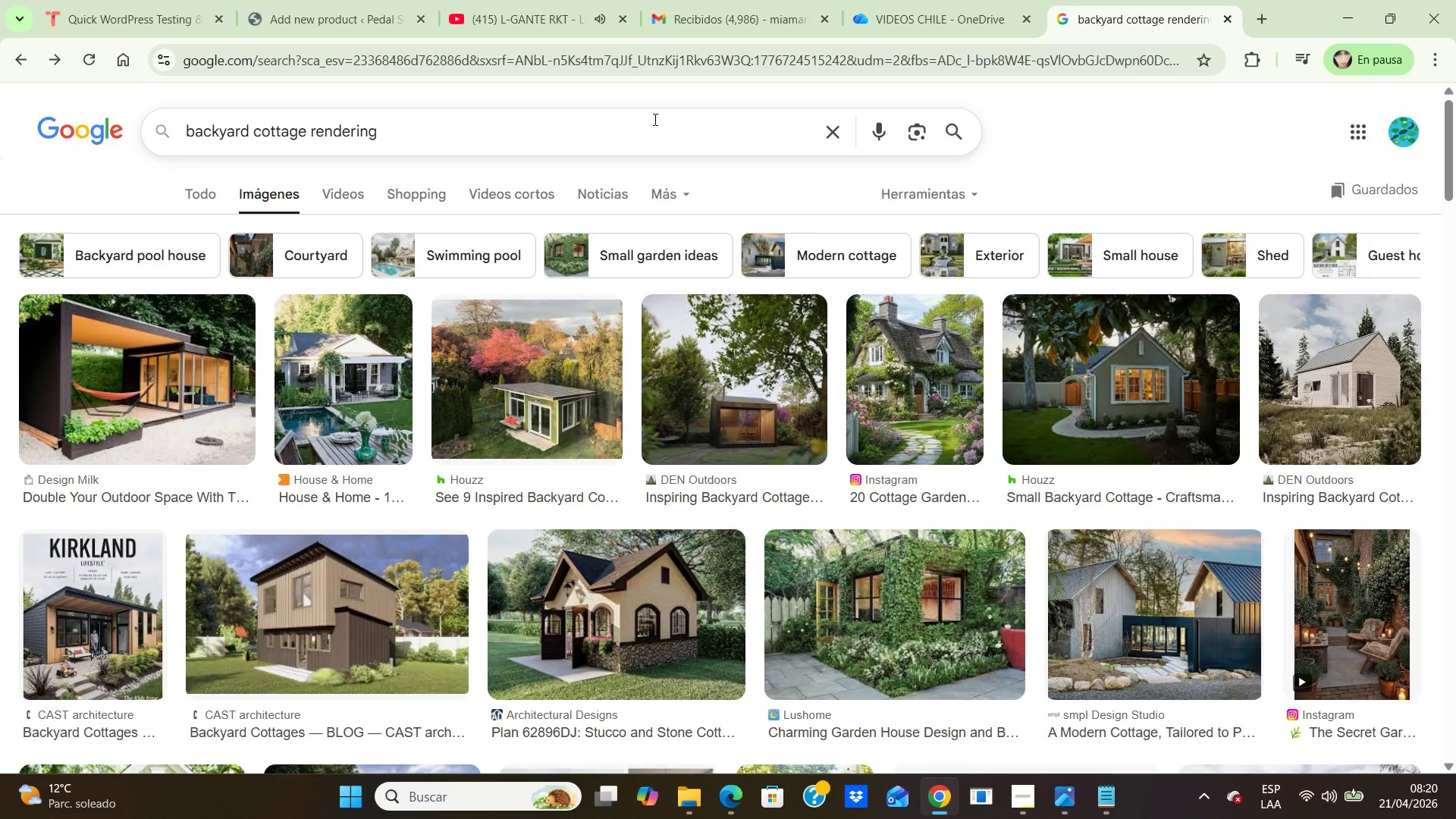 
key(Backspace)
 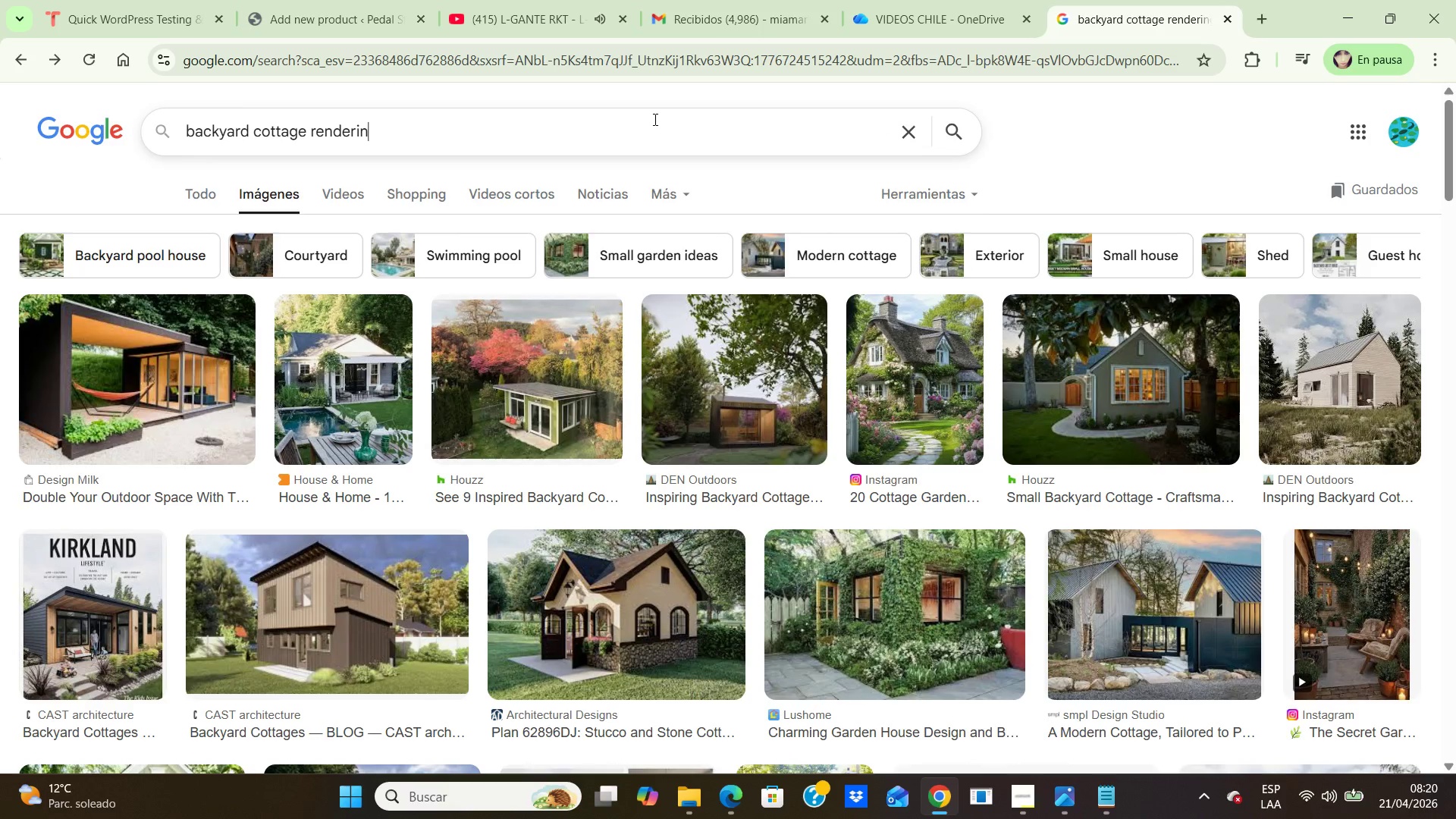 
key(Backspace)
 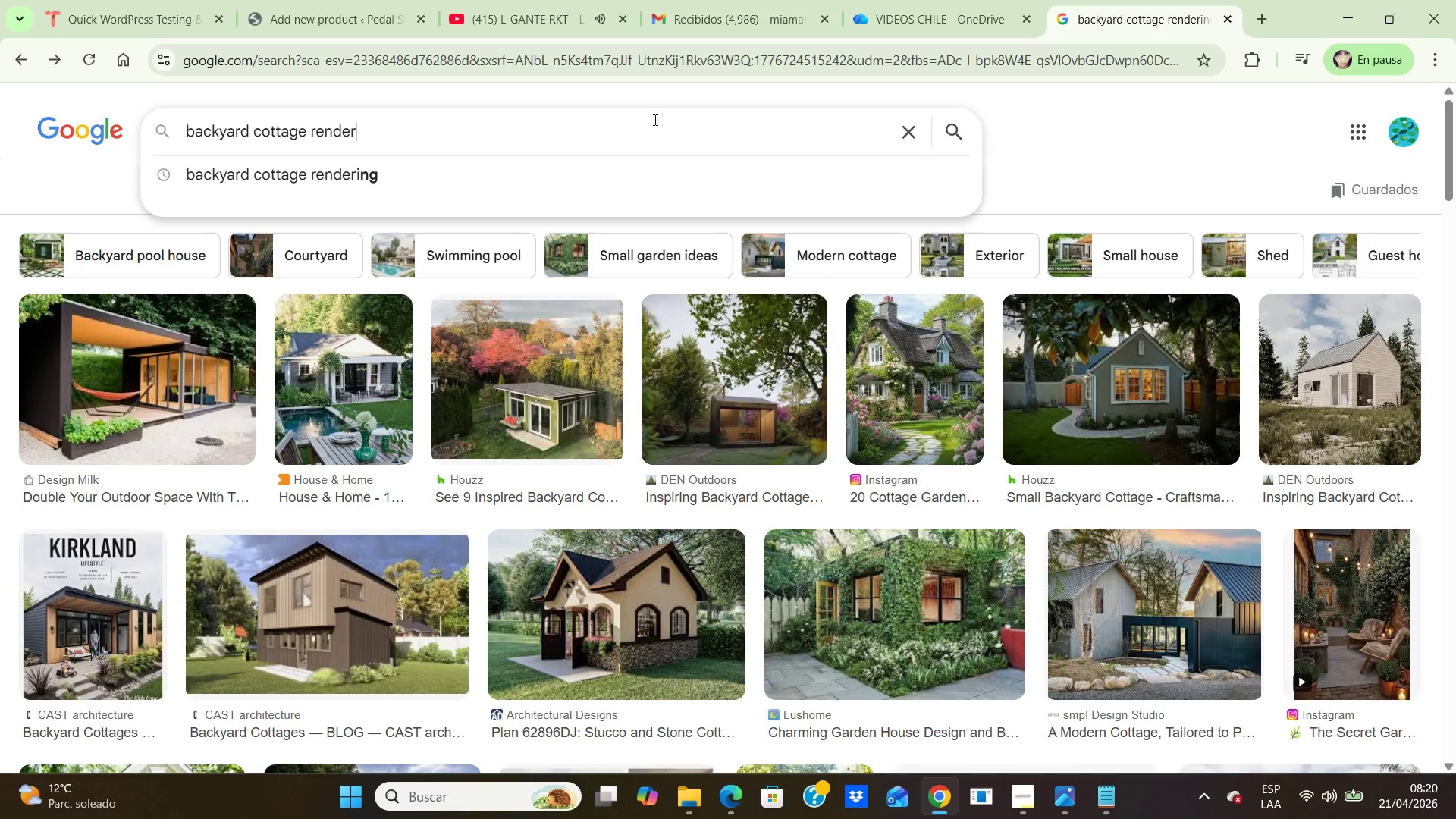 
key(Backspace)
 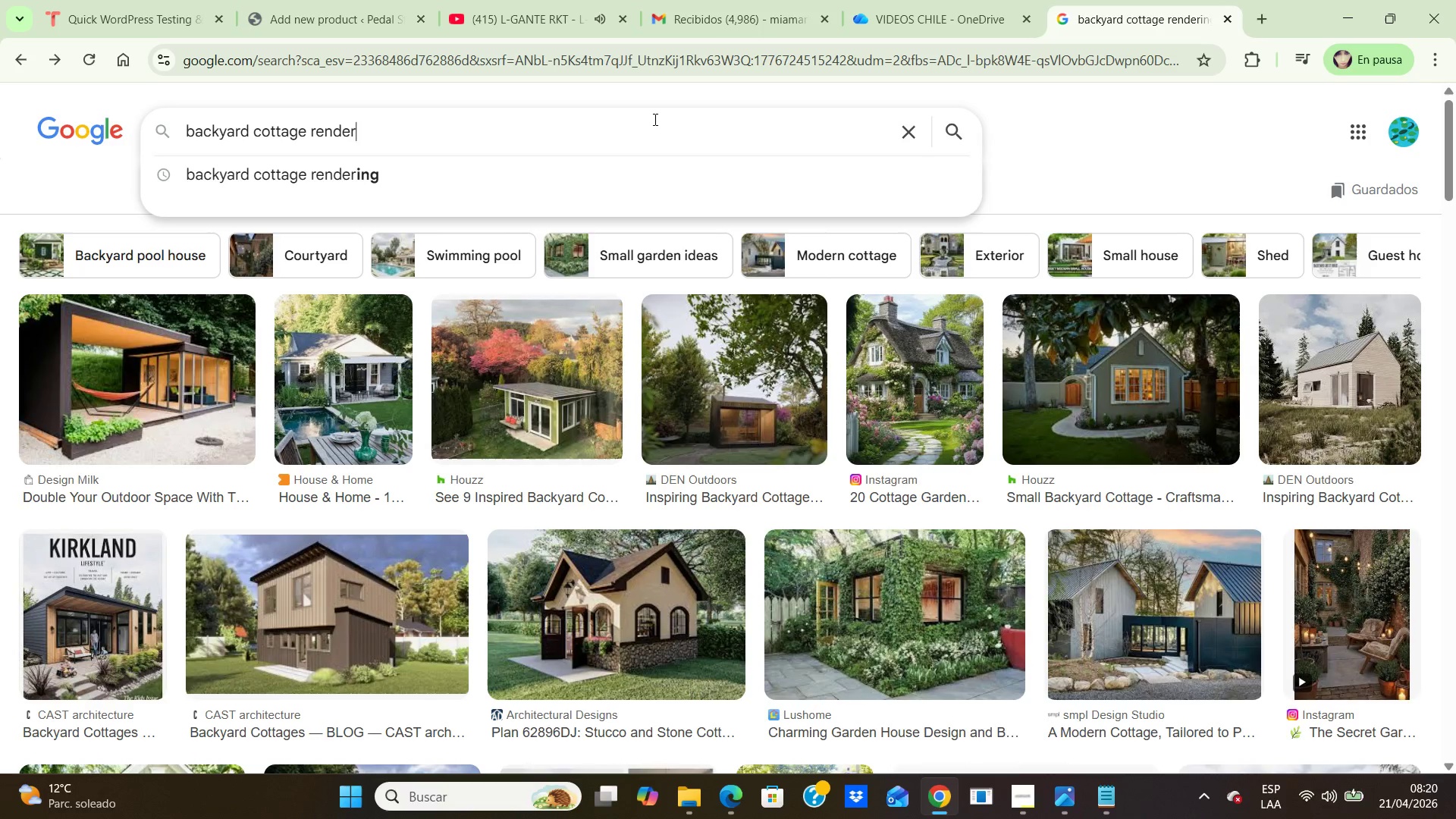 
key(Backspace)
 